 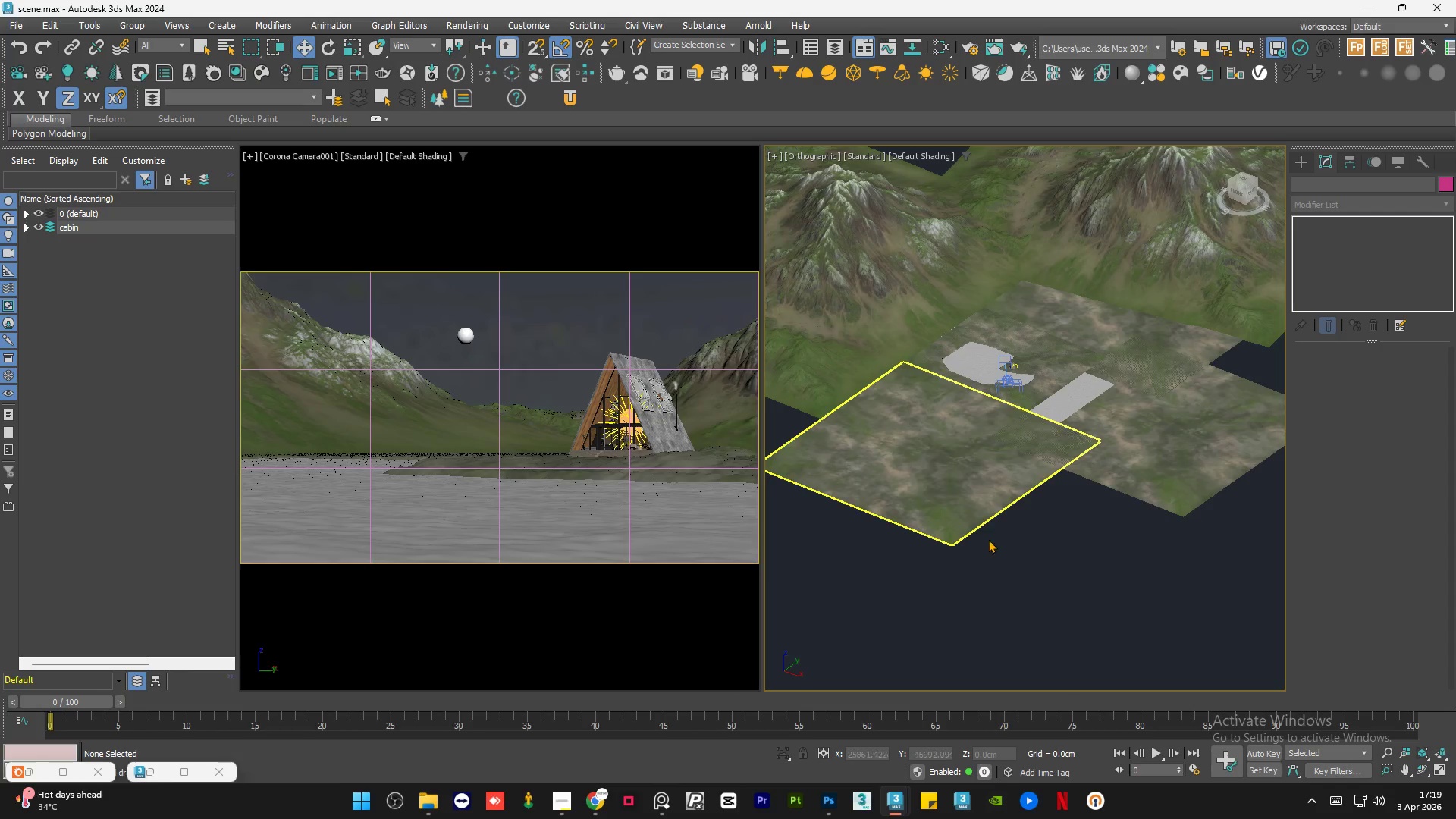 
left_click([1008, 576])
 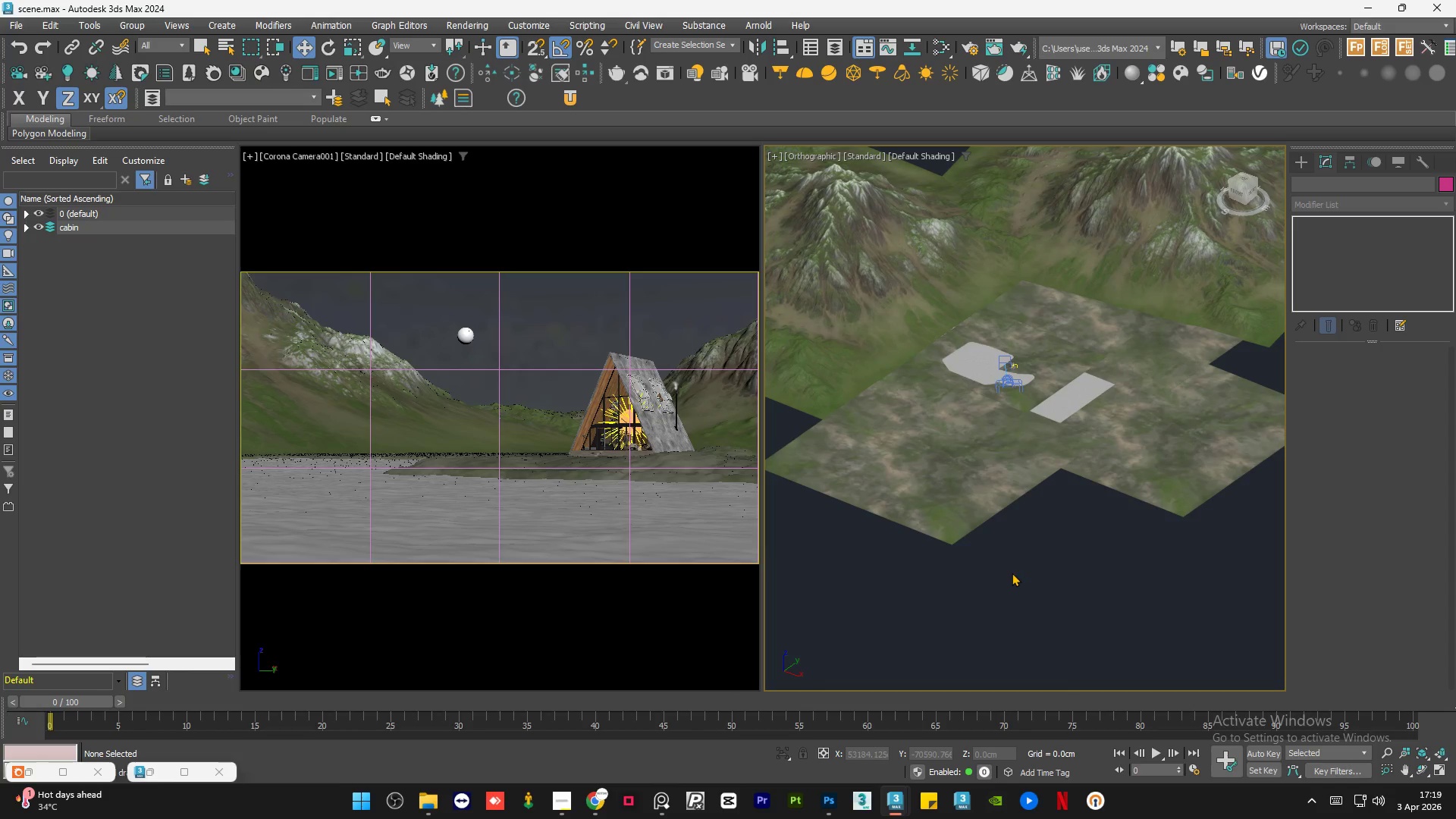 
scroll: coordinate [946, 353], scroll_direction: down, amount: 1.0
 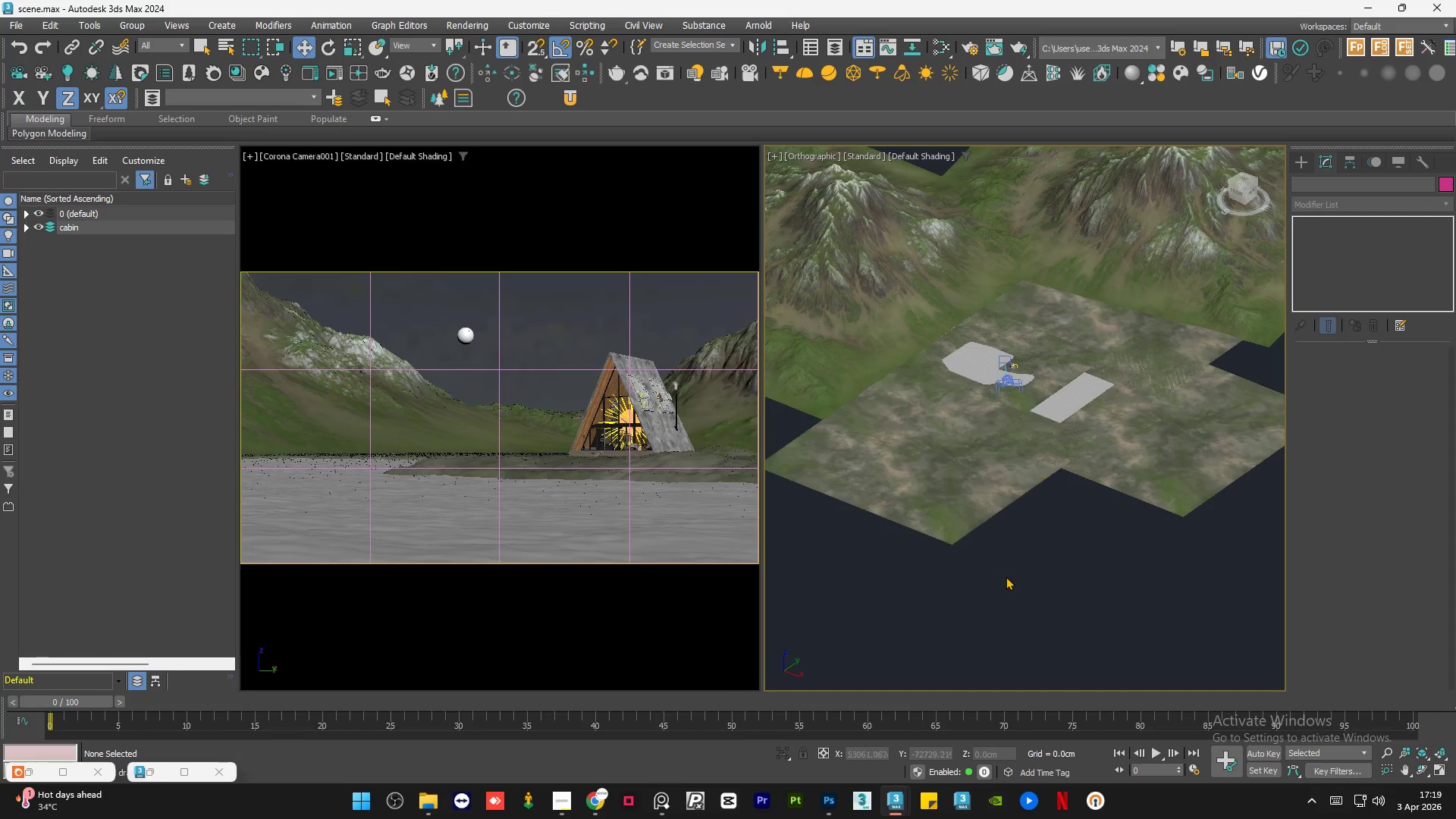 
left_click([1055, 535])
 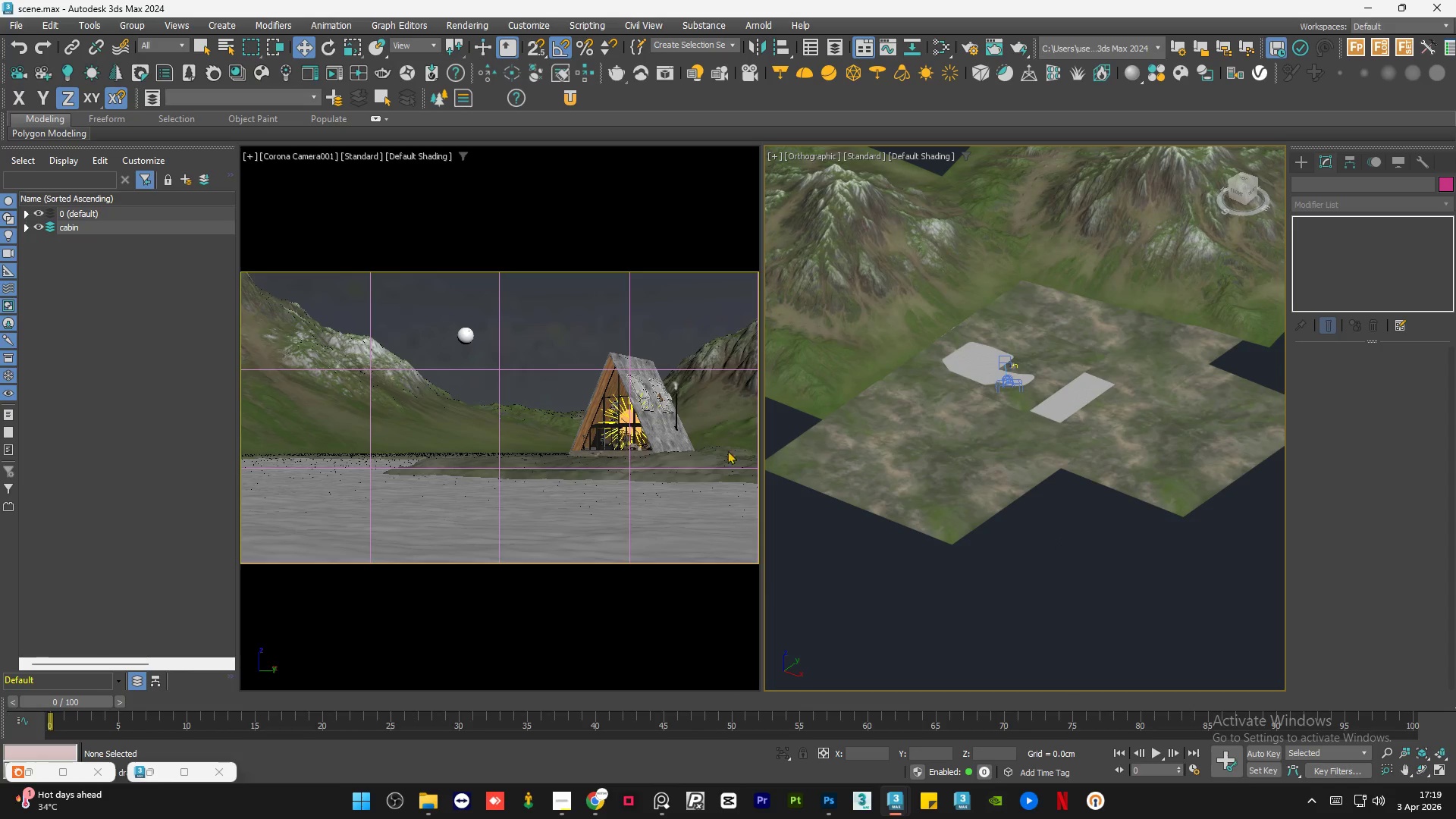 
left_click([1009, 533])
 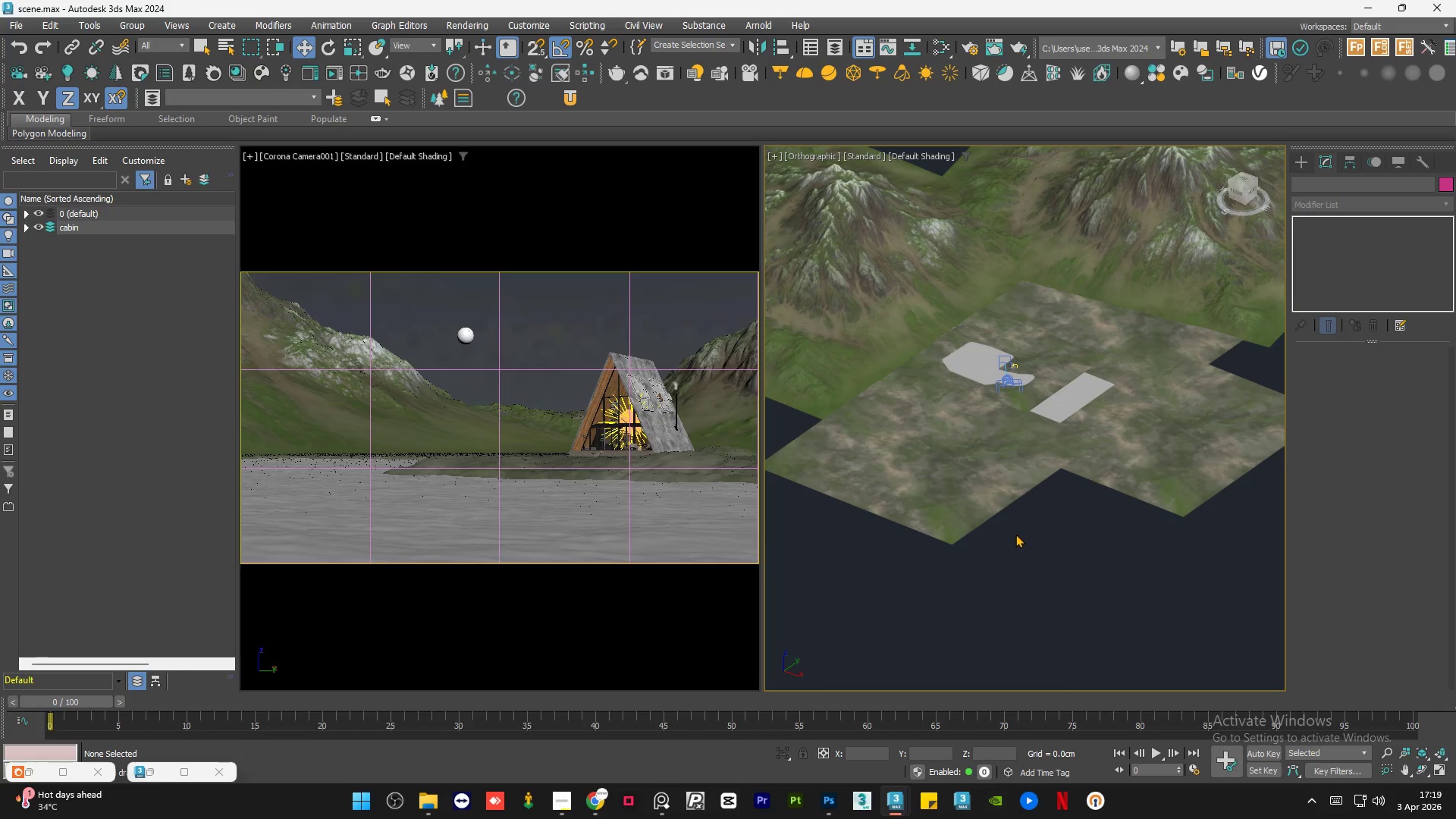 
key(Control+S)
 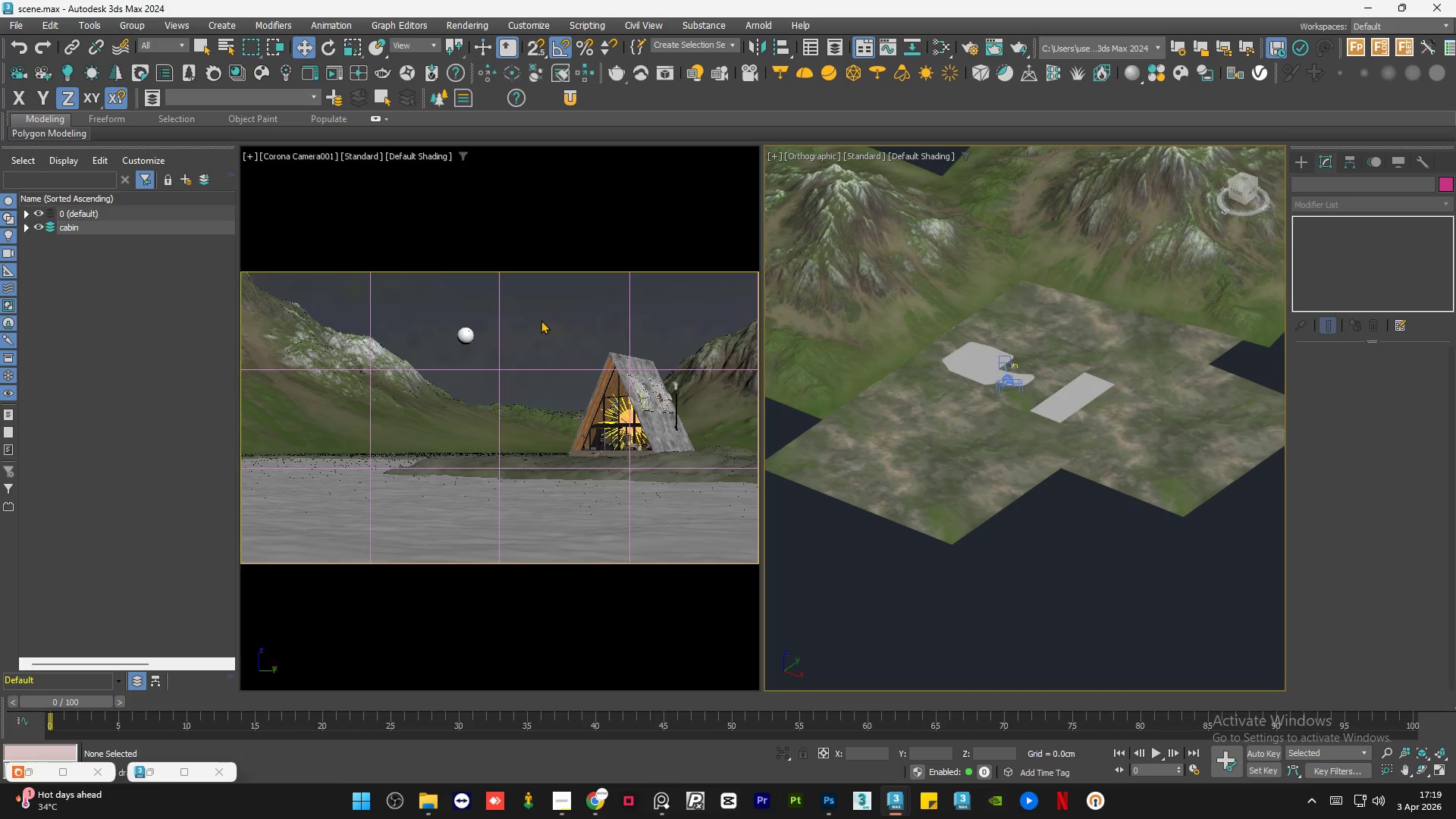 
wait(11.11)
 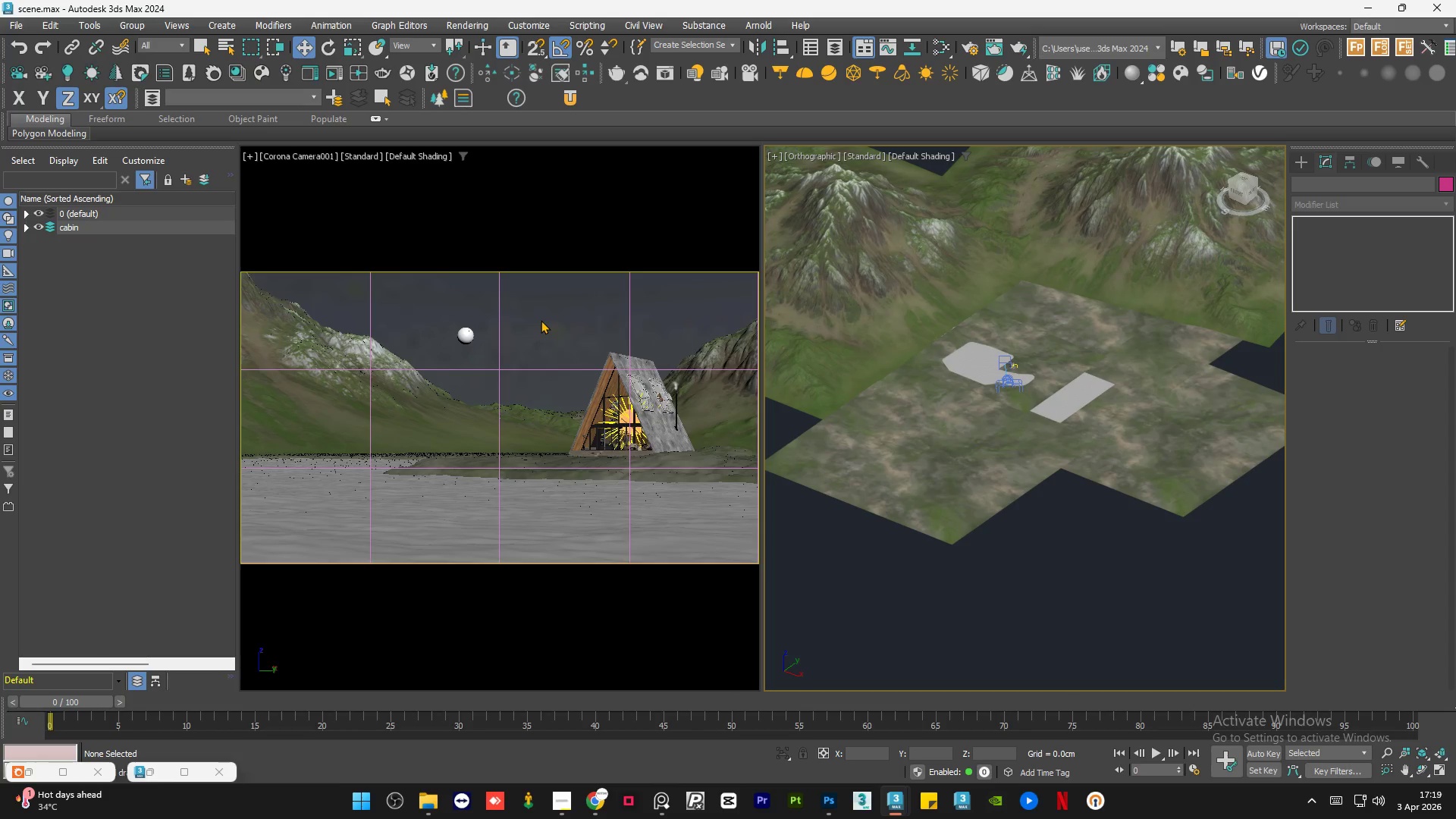 
left_click([1043, 590])
 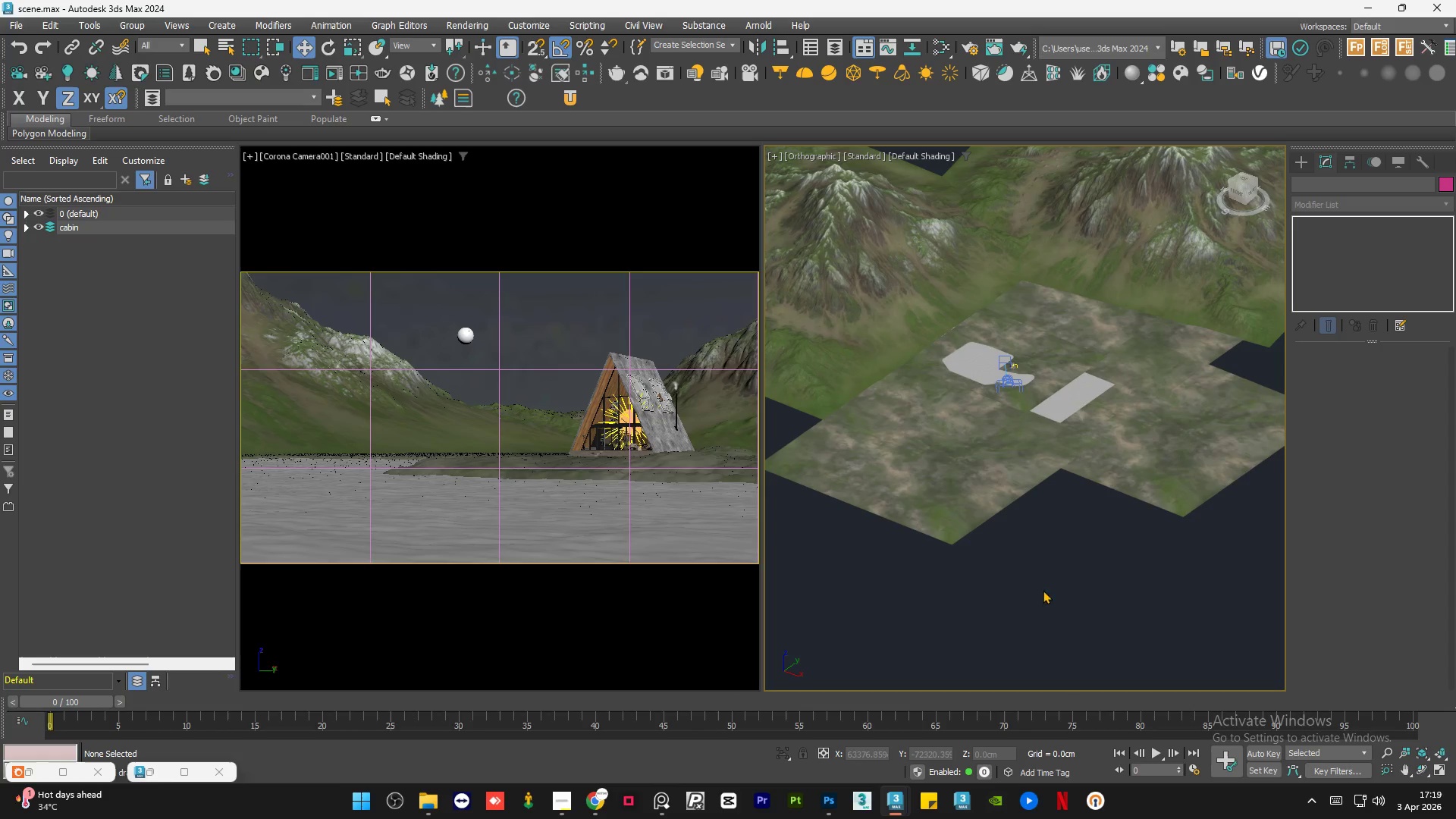 
left_click([1038, 598])
 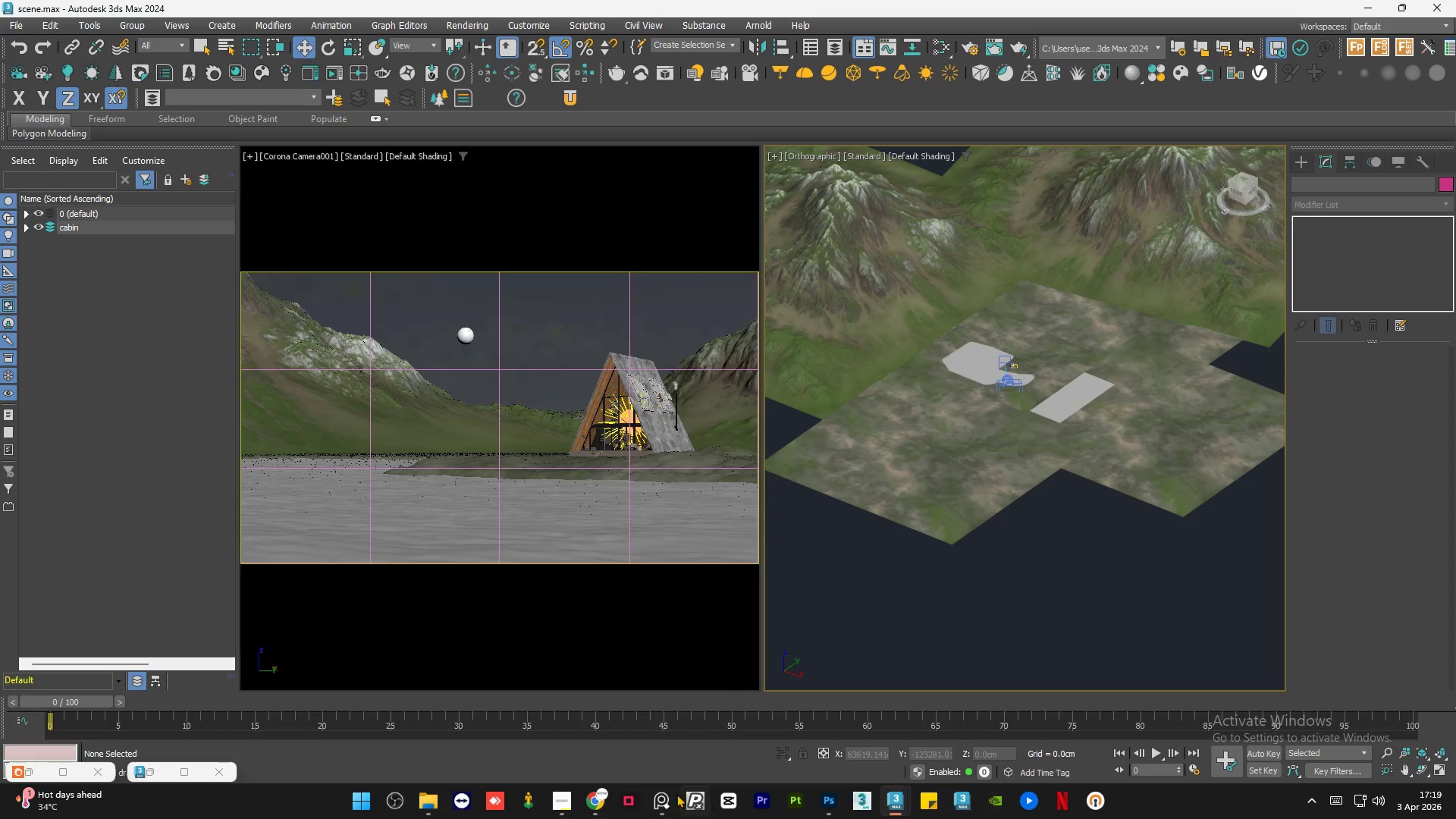 
left_click([665, 808])
 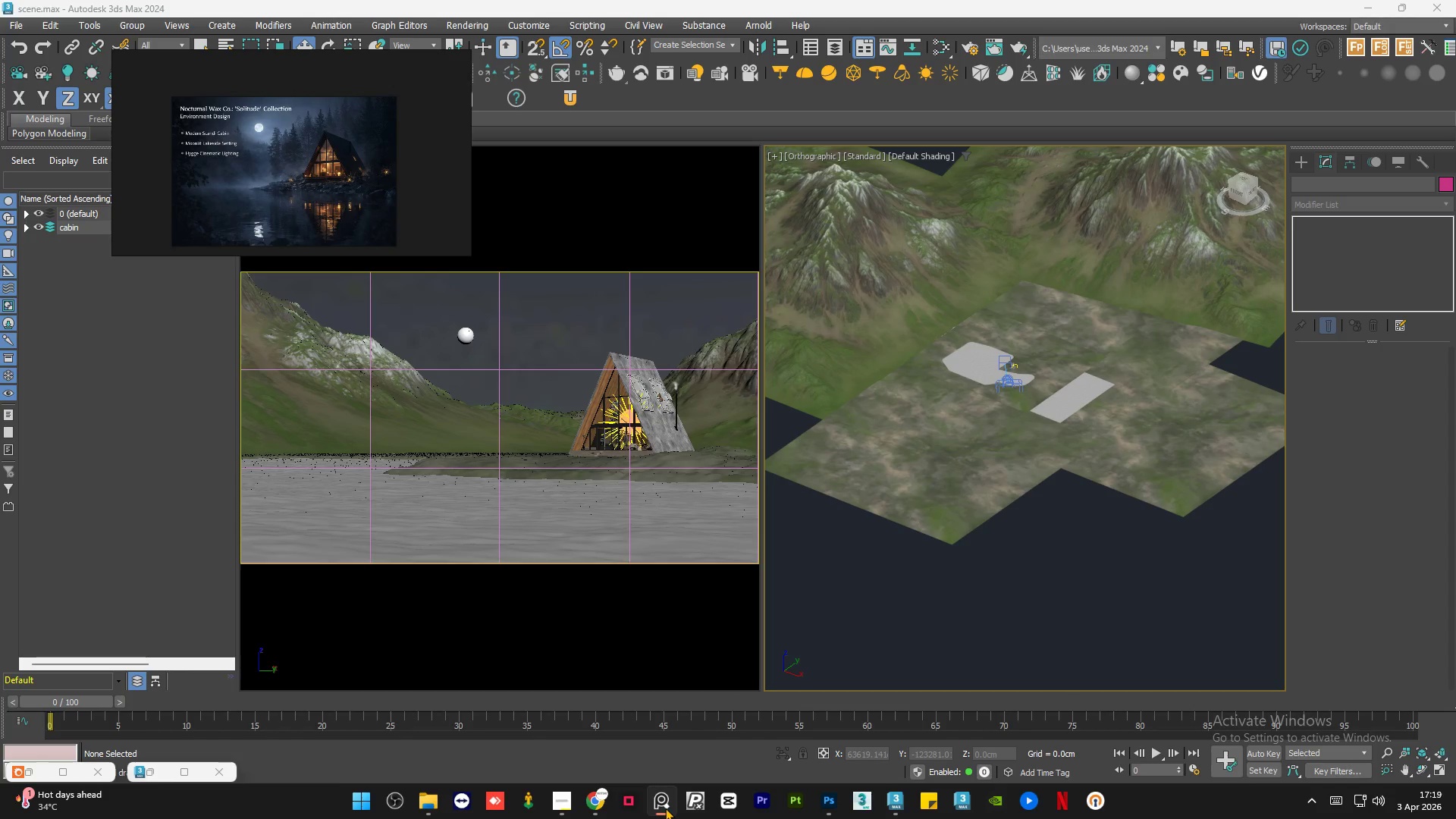 
left_click([665, 808])
 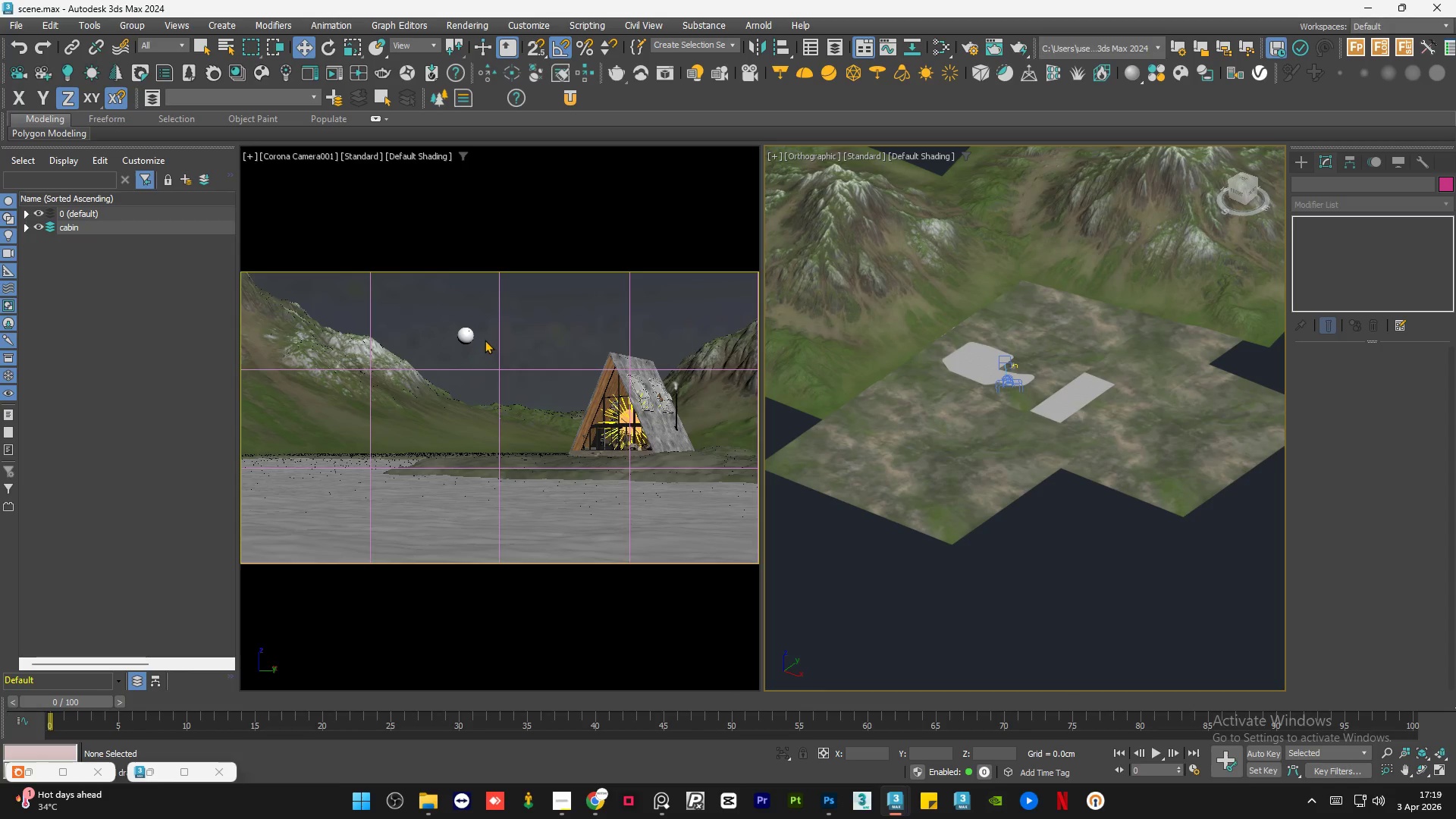 
left_click([472, 334])
 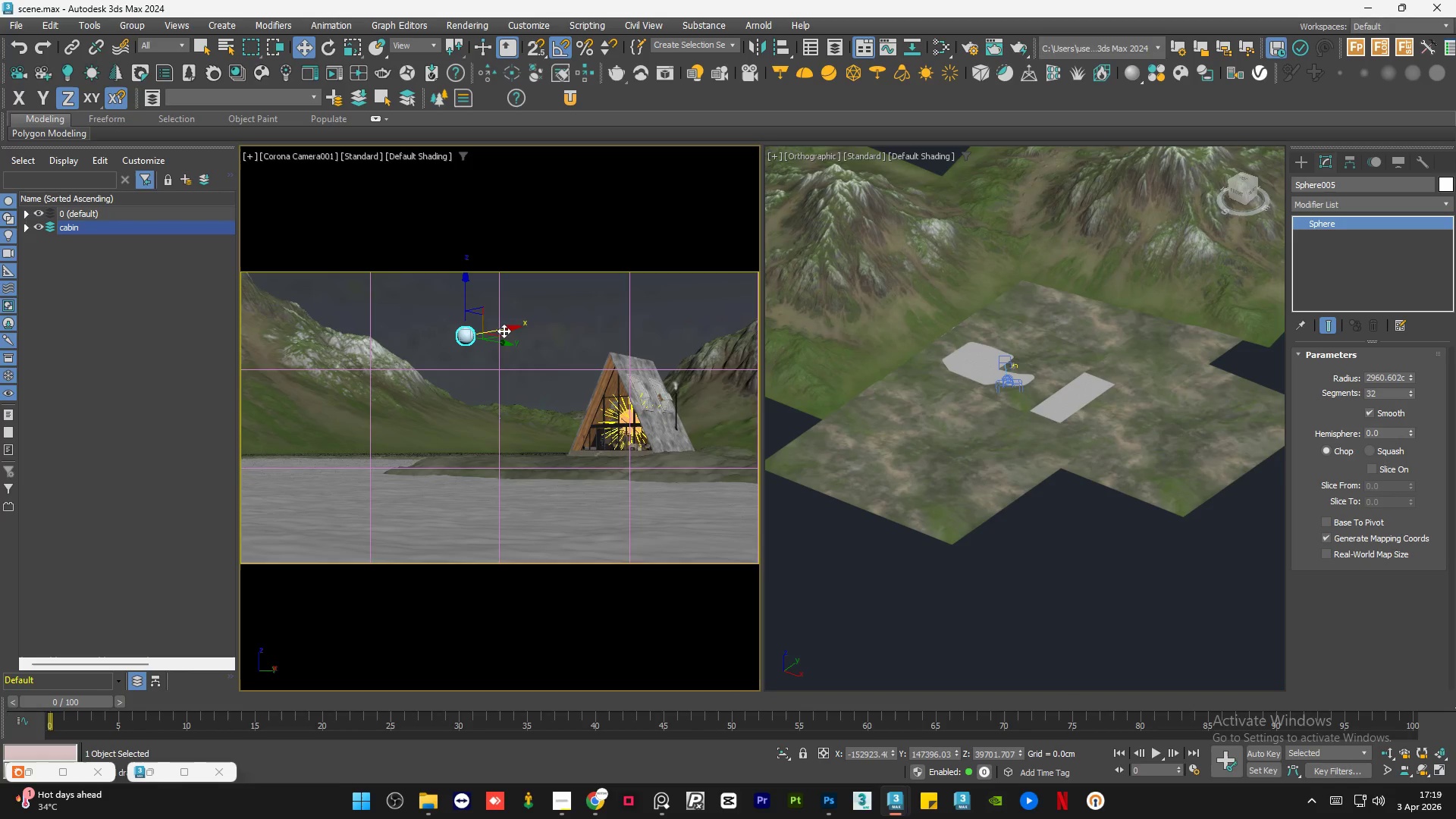 
left_click_drag(start_coordinate=[504, 330], to_coordinate=[489, 330])
 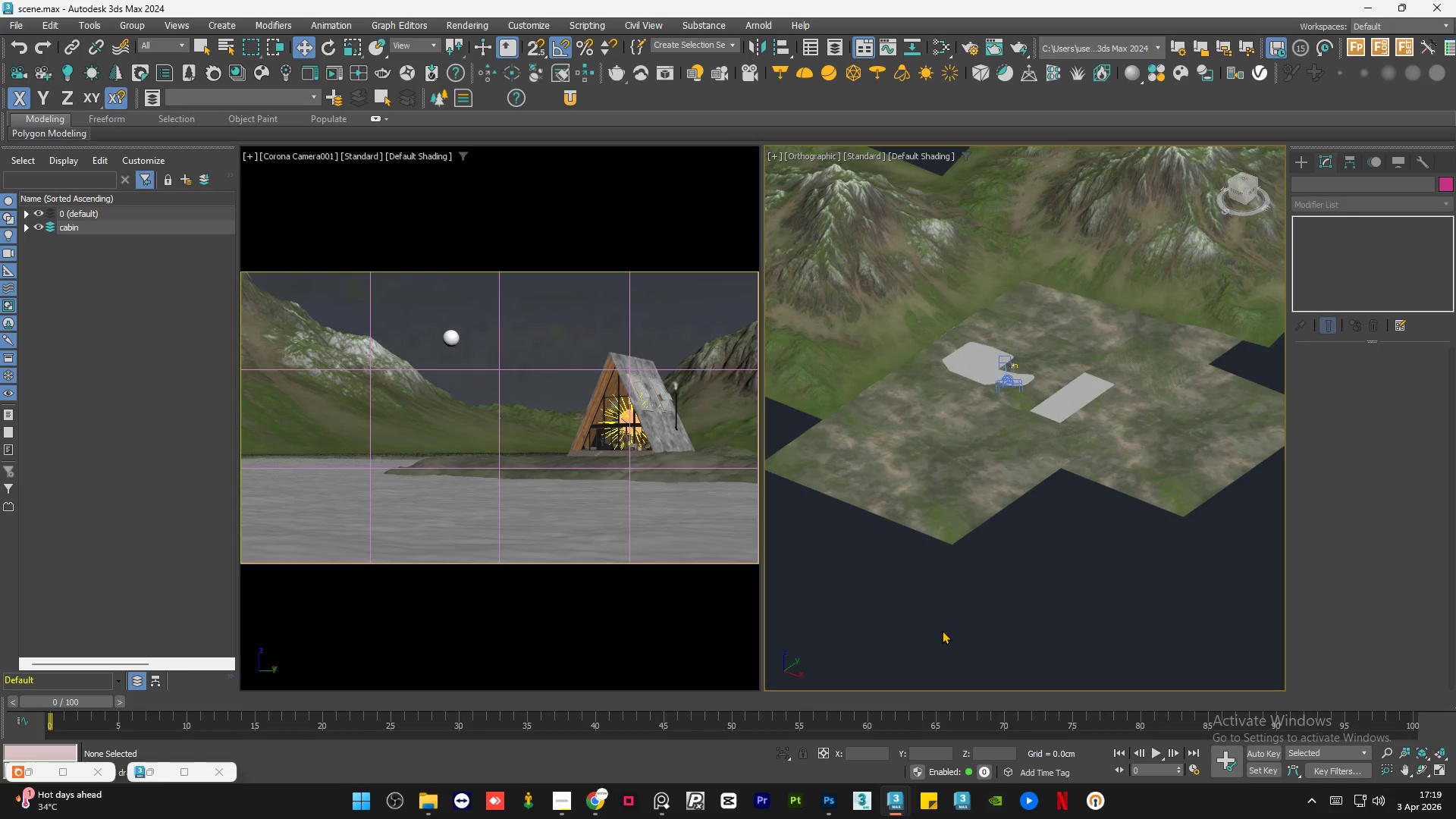 
key(Control+S)
 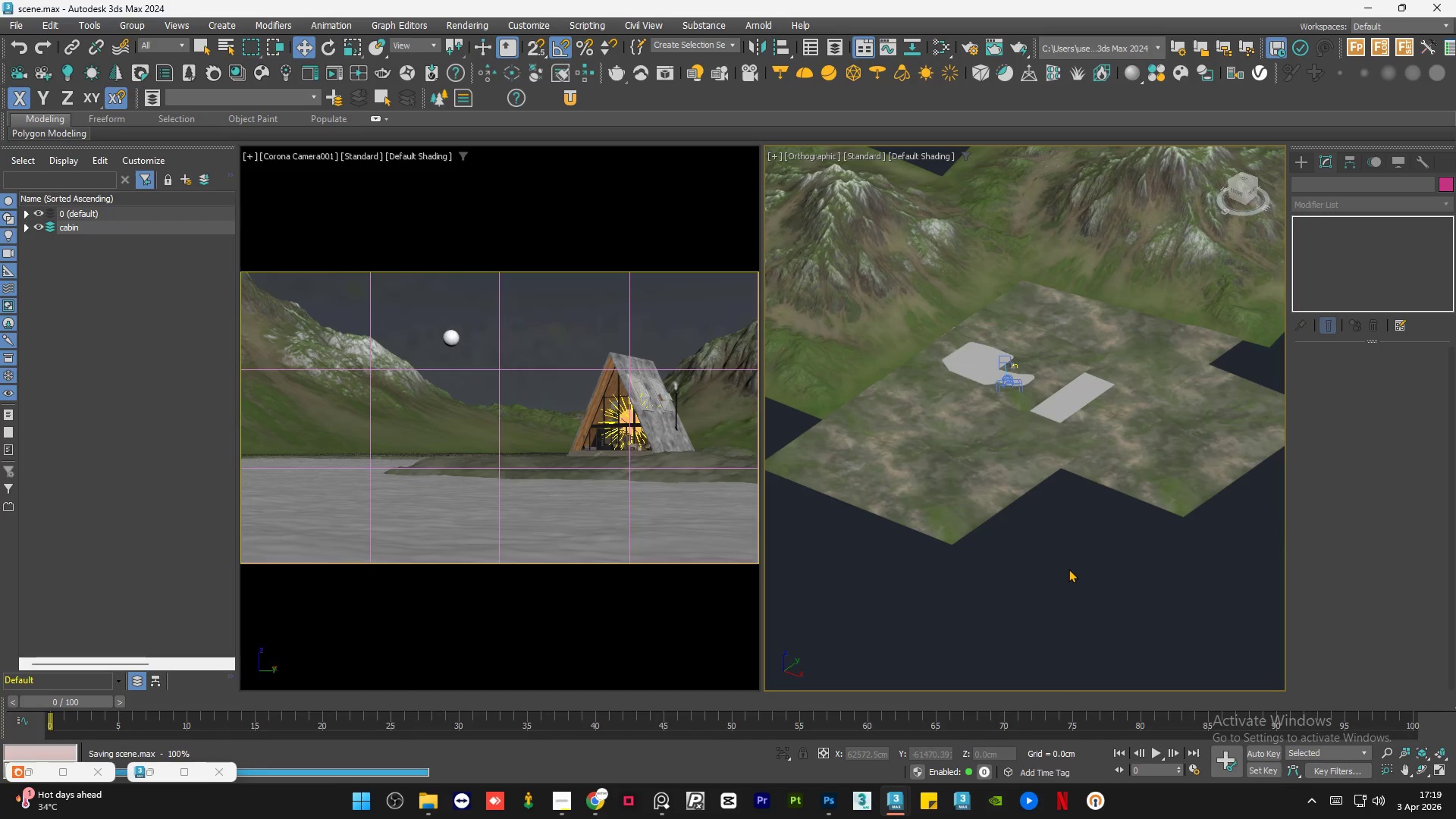 
left_click([663, 804])
 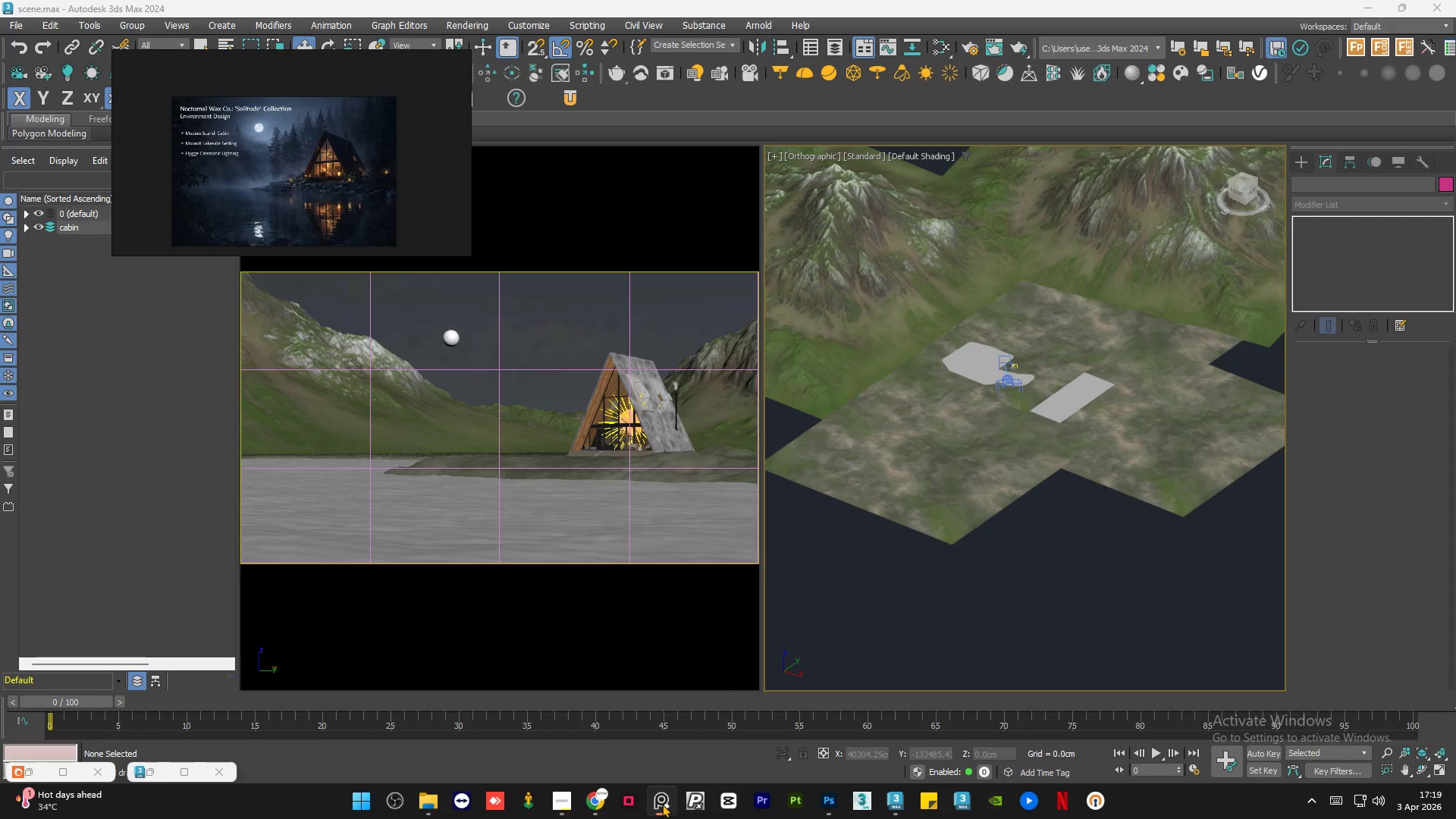 
left_click([662, 804])
 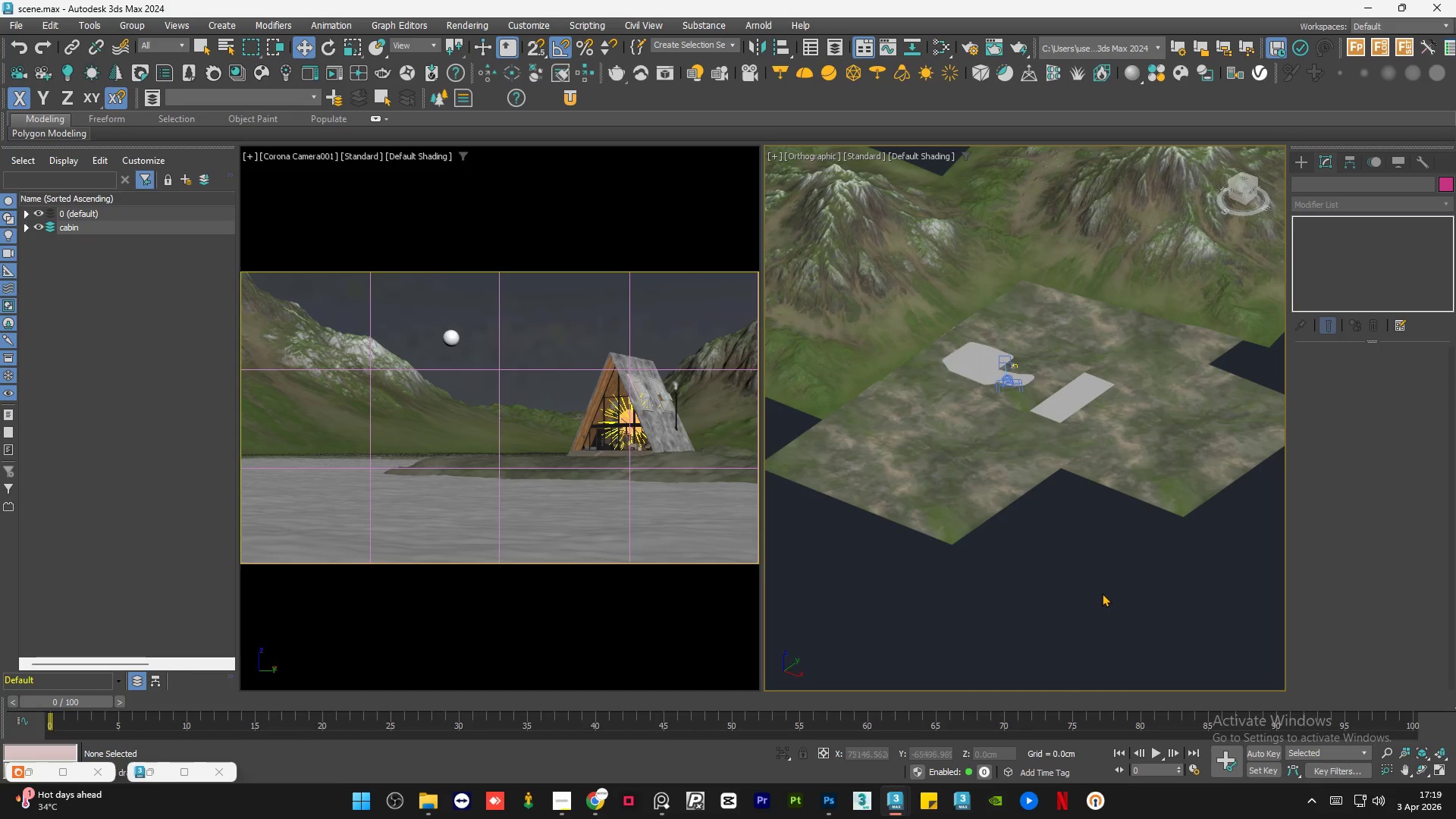 
left_click([1103, 588])
 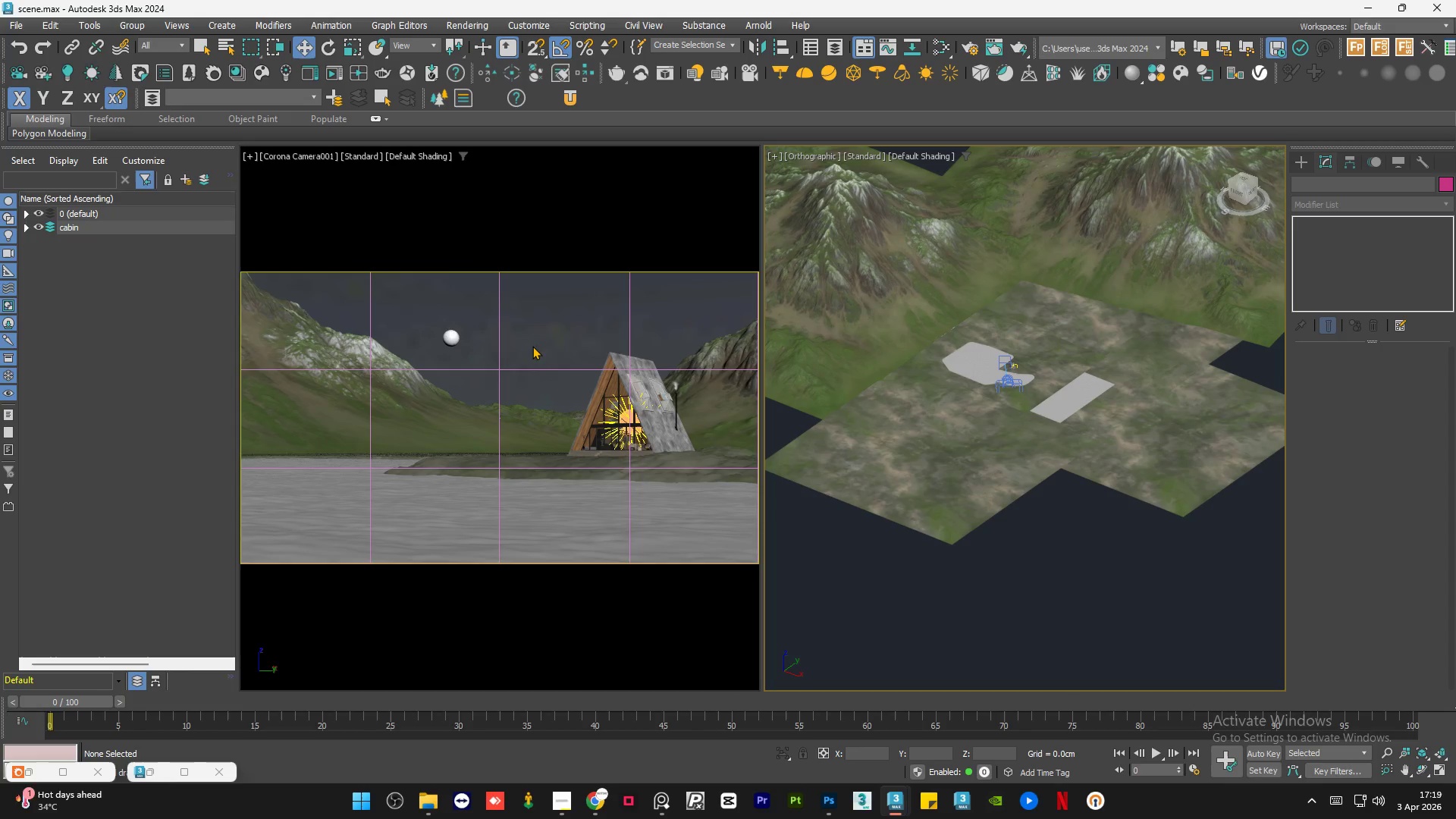 
left_click([532, 340])
 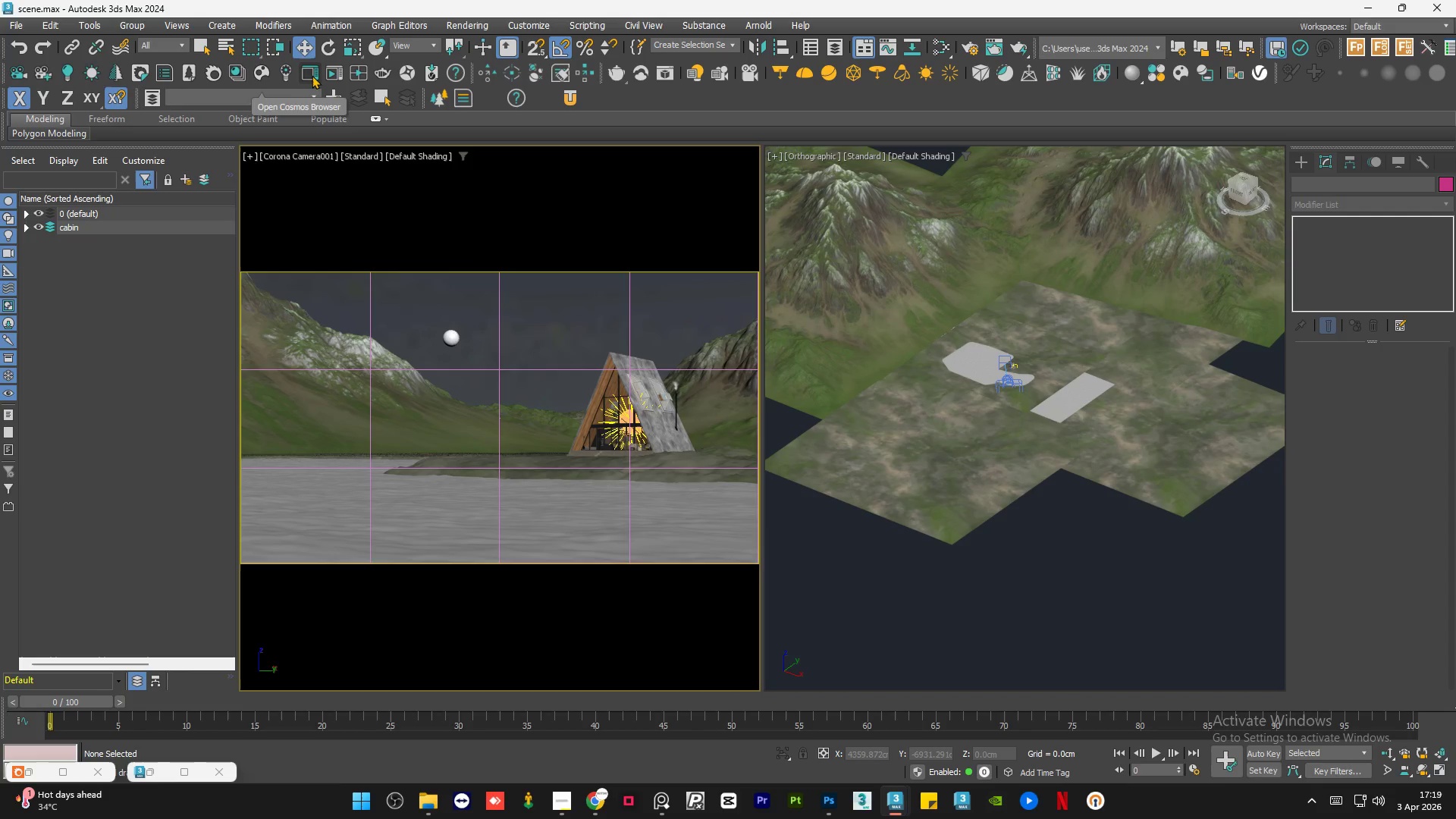 
left_click([328, 74])
 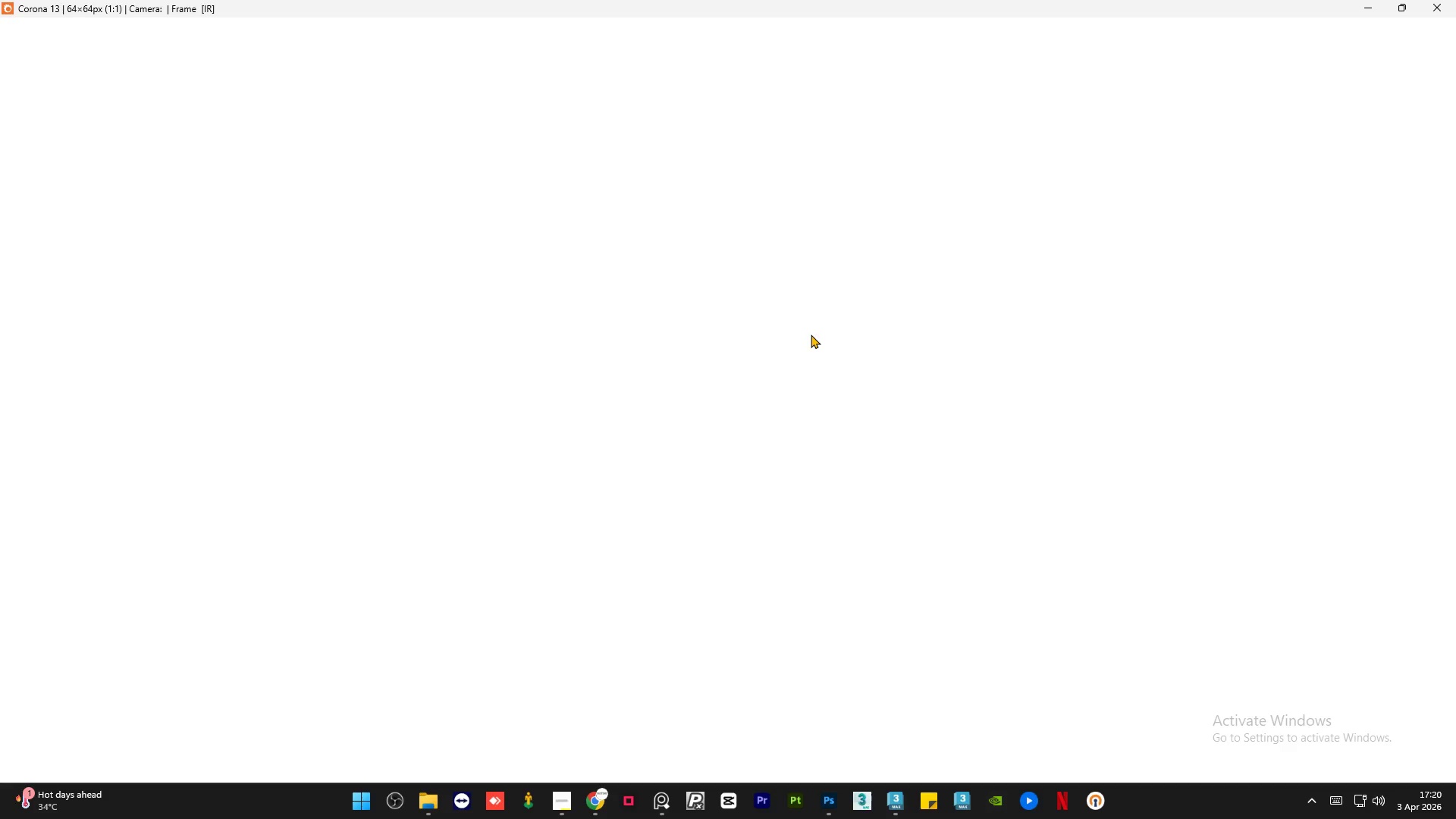 
wait(36.99)
 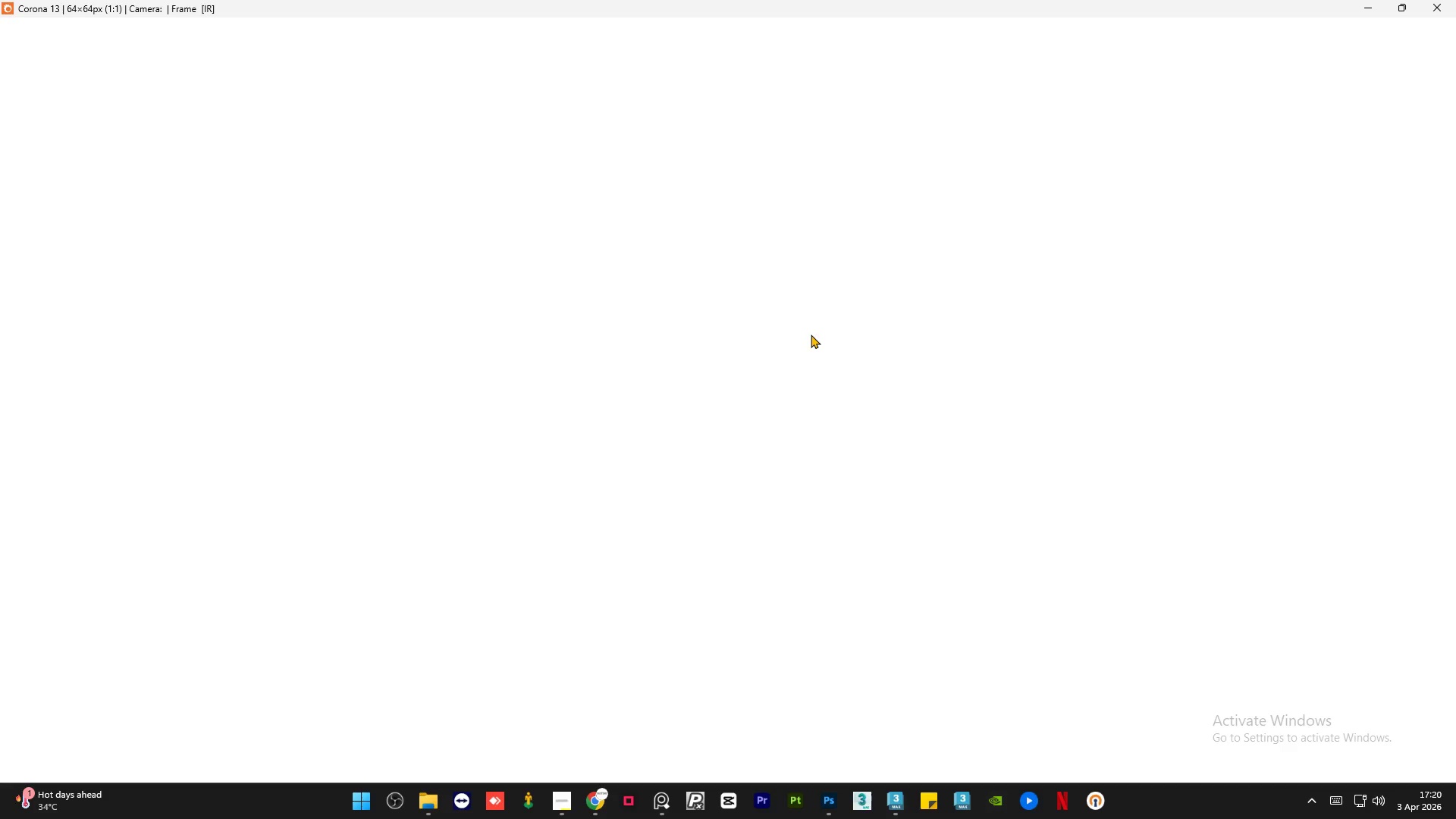 
mouse_move([828, 209])
 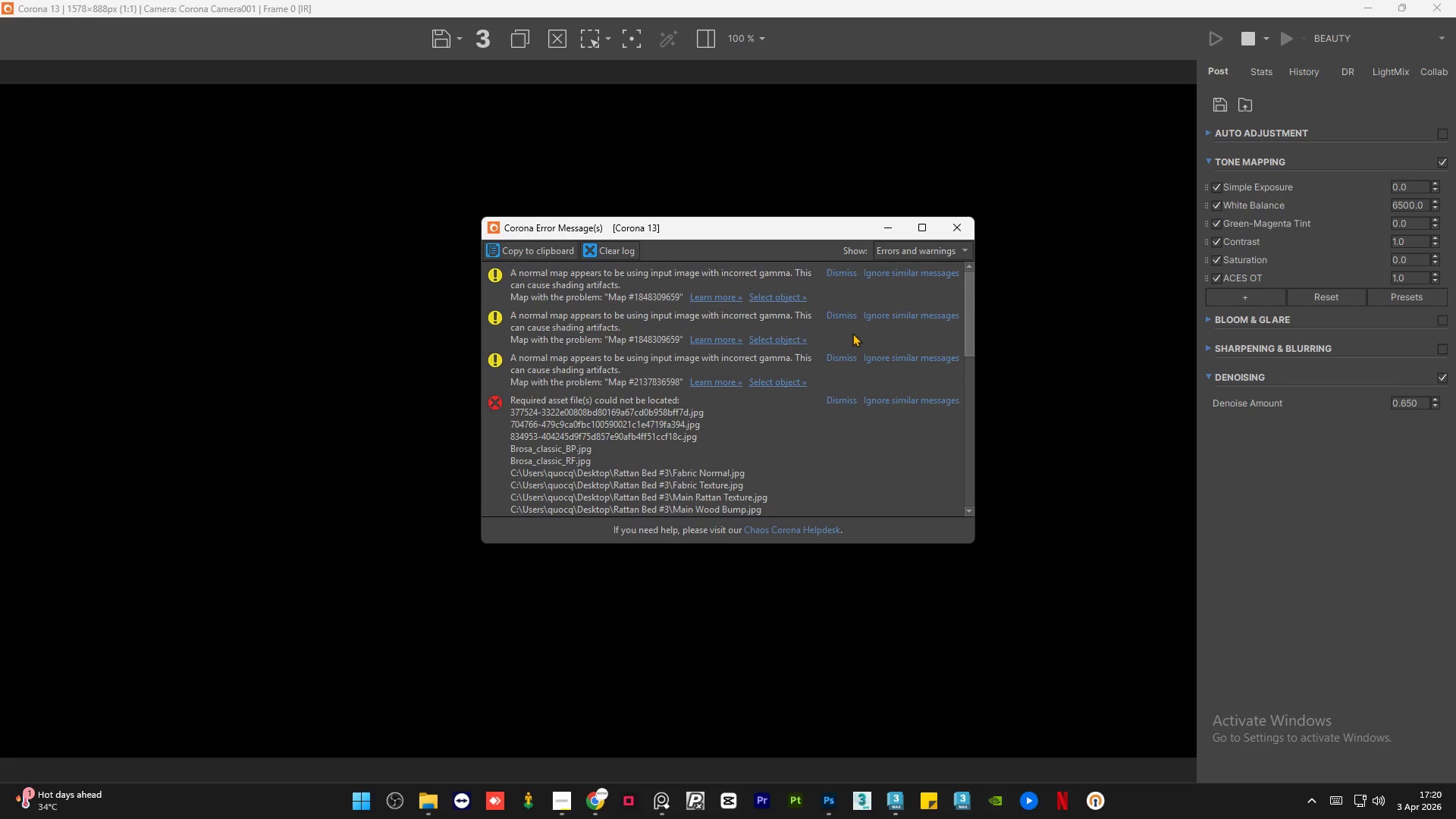 
scroll: coordinate [852, 333], scroll_direction: up, amount: 2.0
 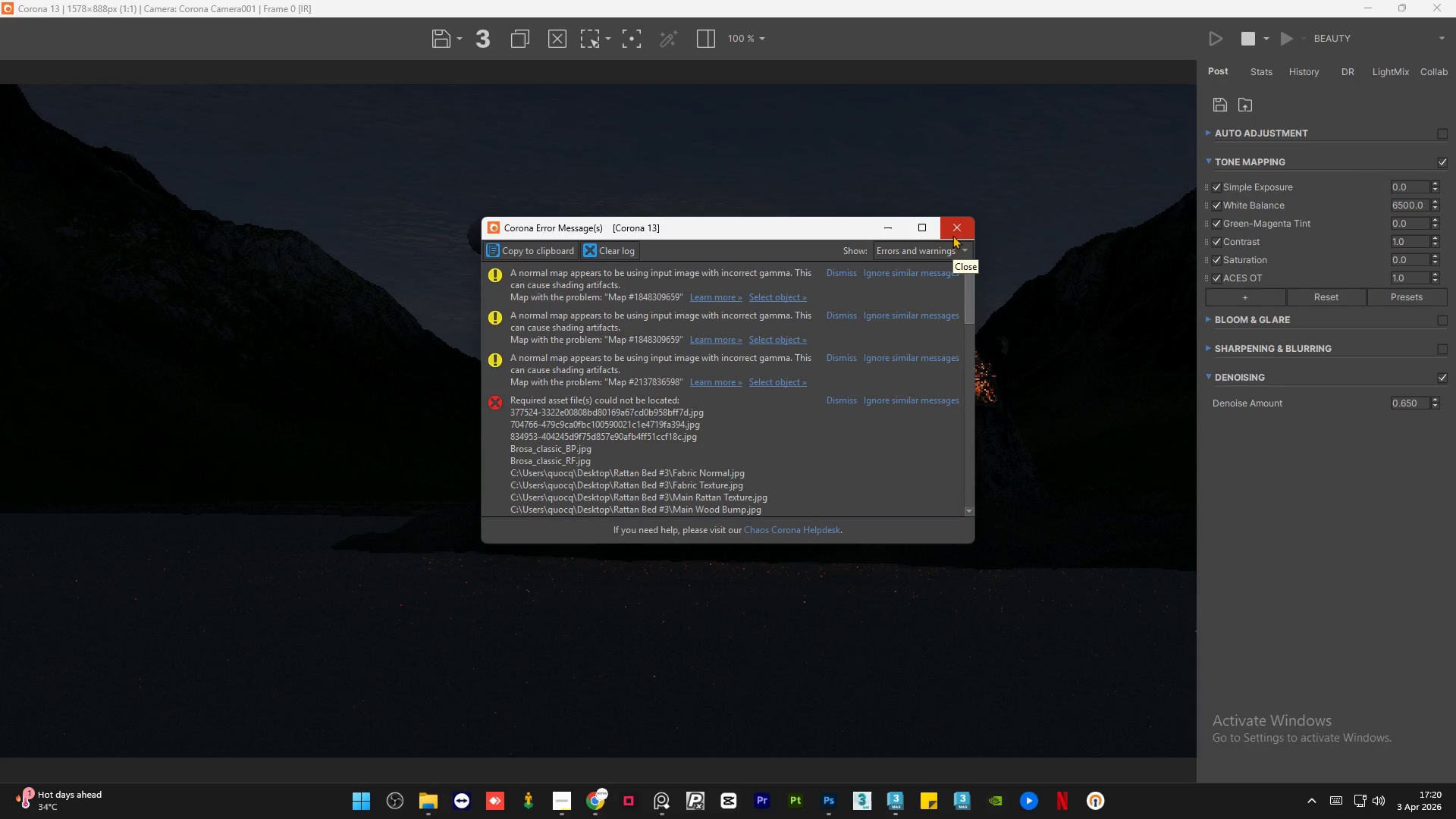 
scroll: coordinate [905, 410], scroll_direction: down, amount: 23.0
 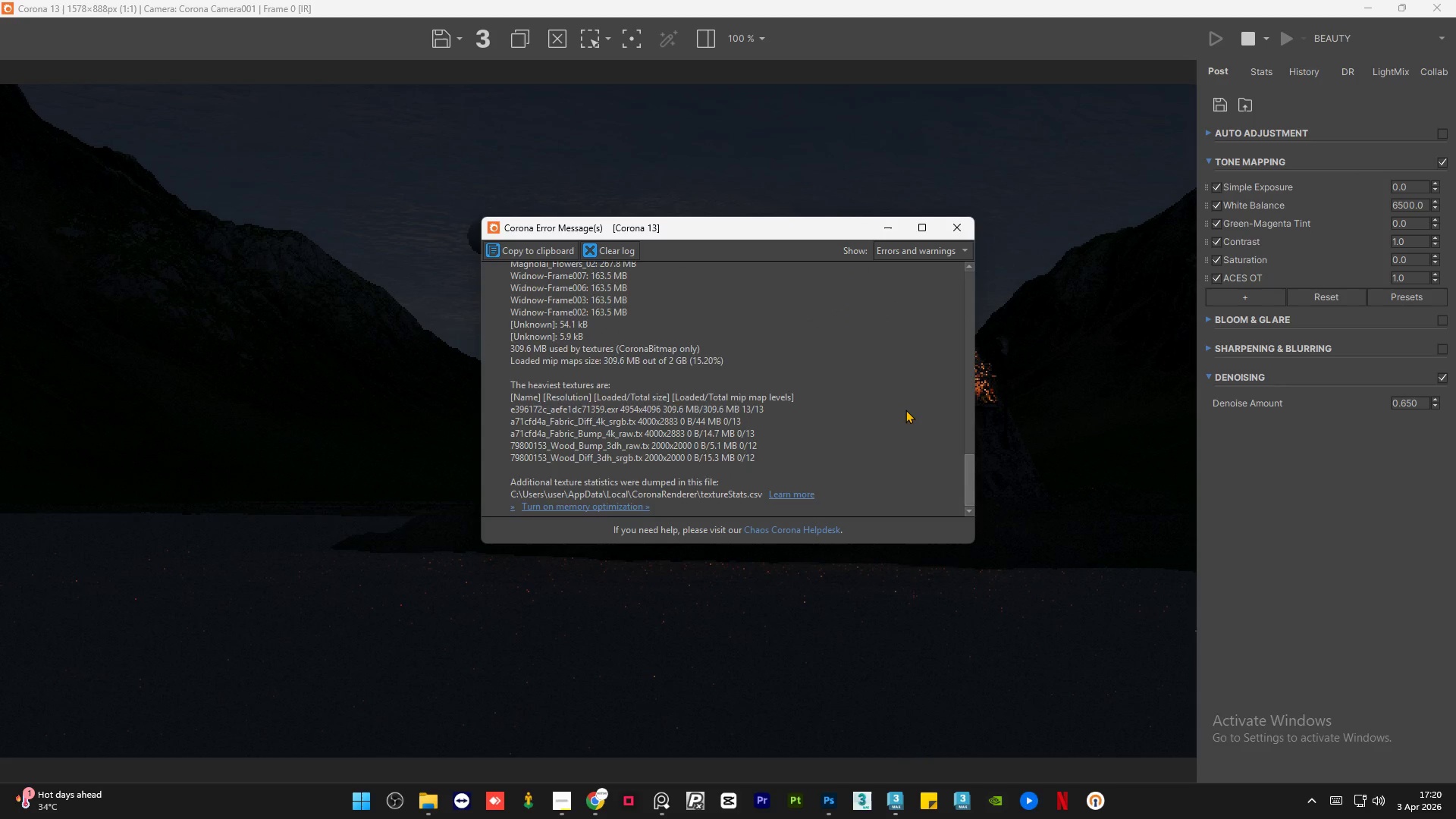 
scroll: coordinate [905, 410], scroll_direction: up, amount: 4.0
 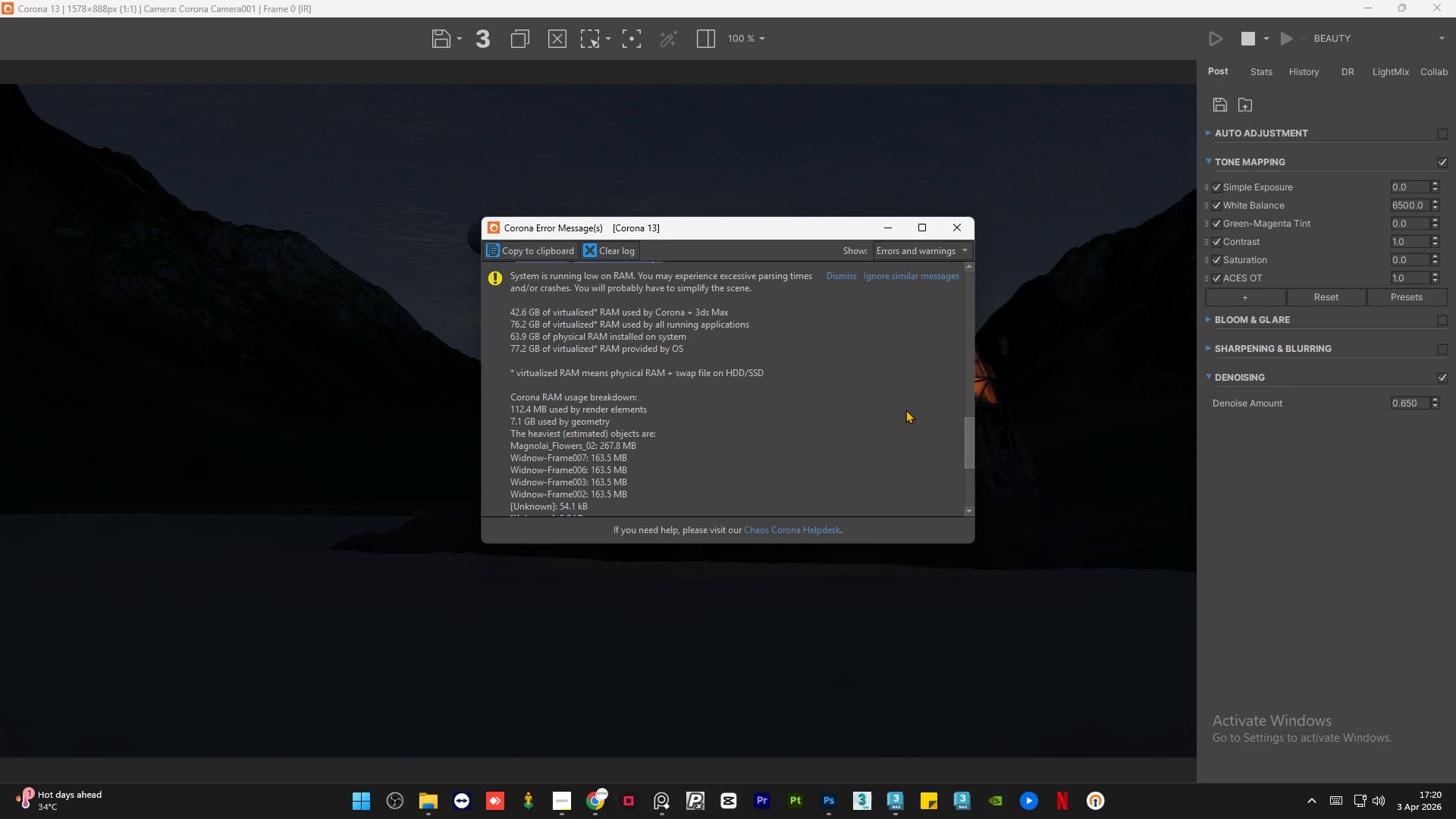 
scroll: coordinate [905, 410], scroll_direction: down, amount: 8.0
 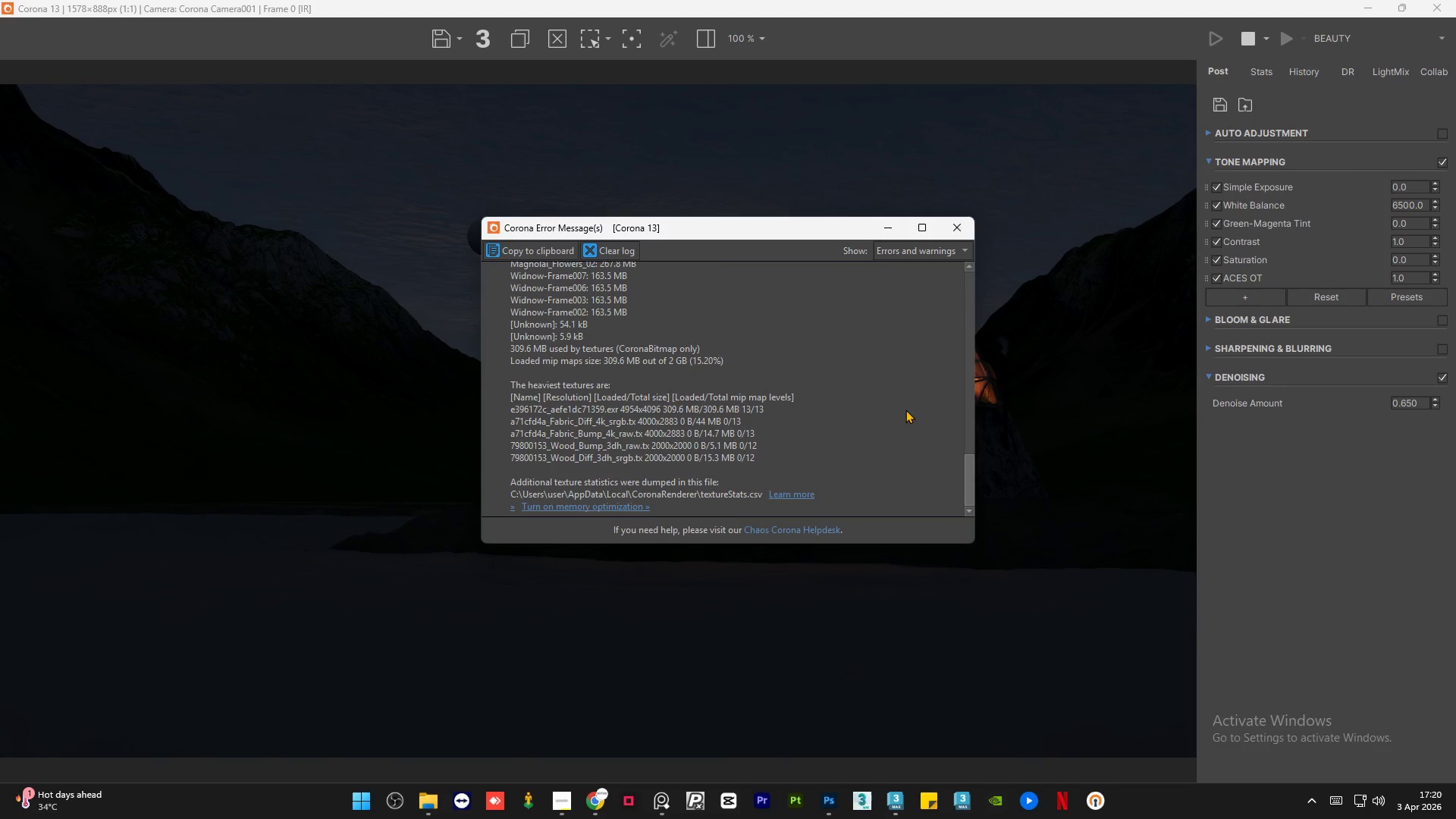 
scroll: coordinate [905, 410], scroll_direction: up, amount: 18.0
 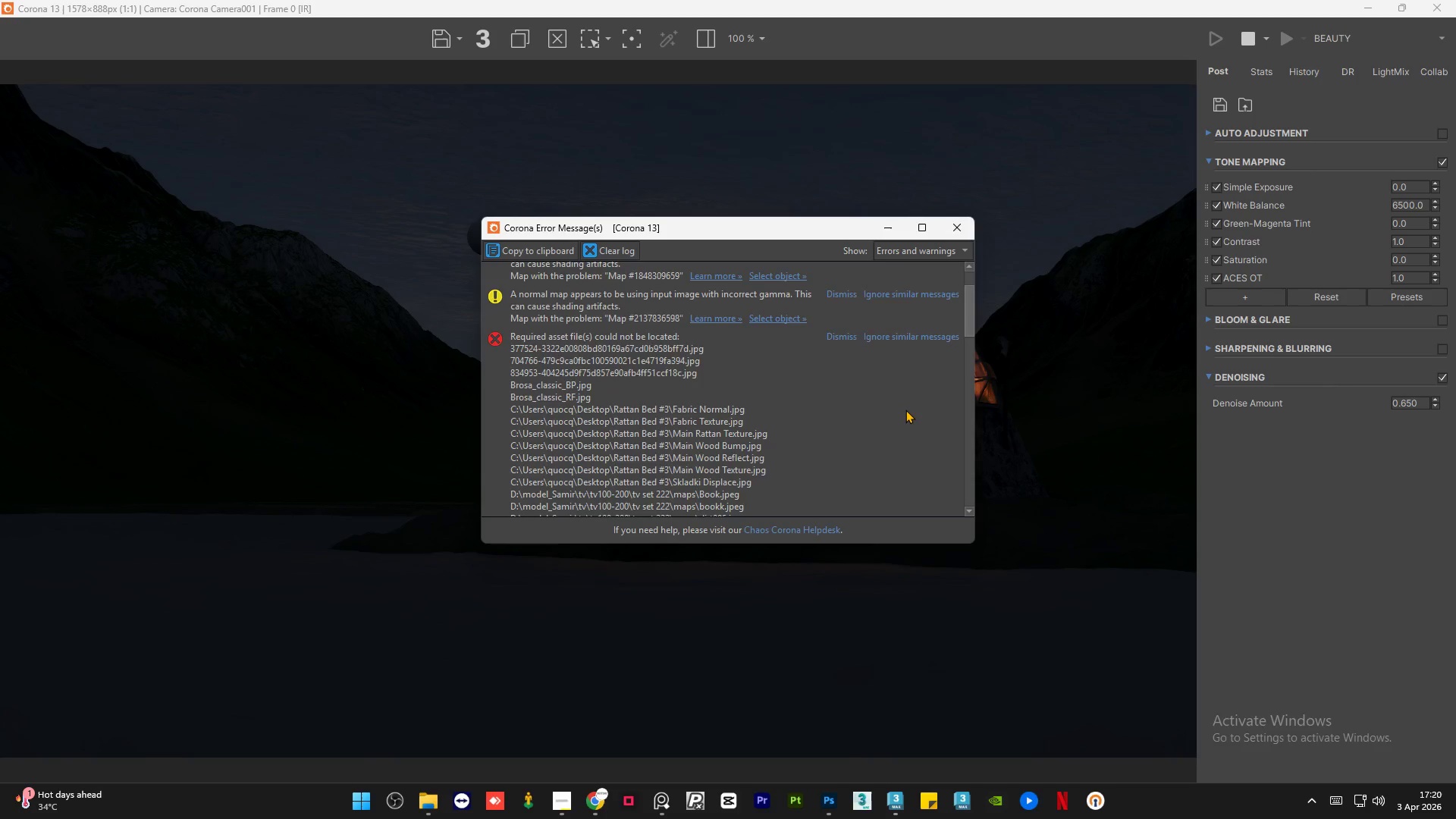 
scroll: coordinate [906, 409], scroll_direction: down, amount: 25.0
 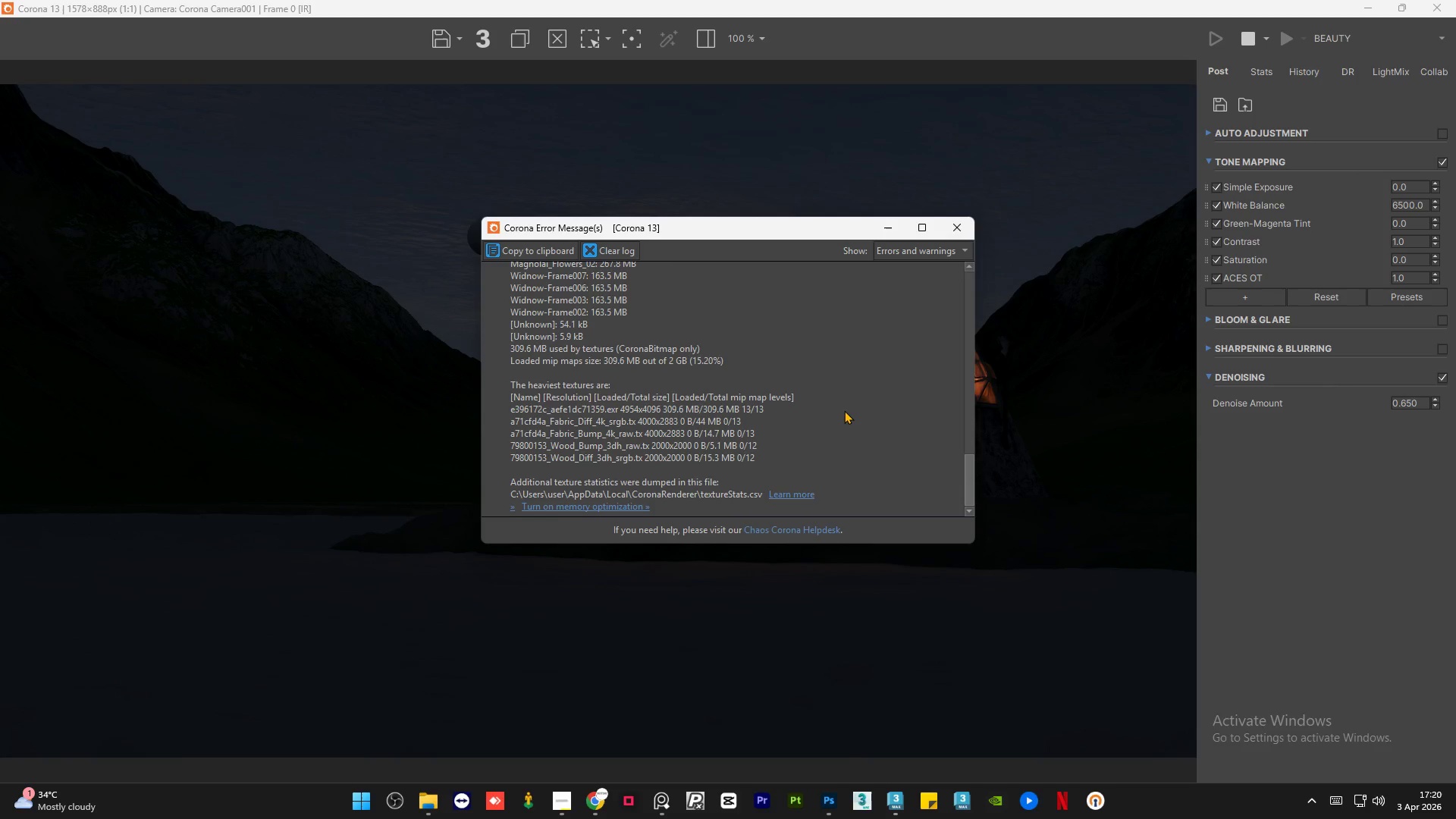 
scroll: coordinate [839, 396], scroll_direction: up, amount: 5.0
 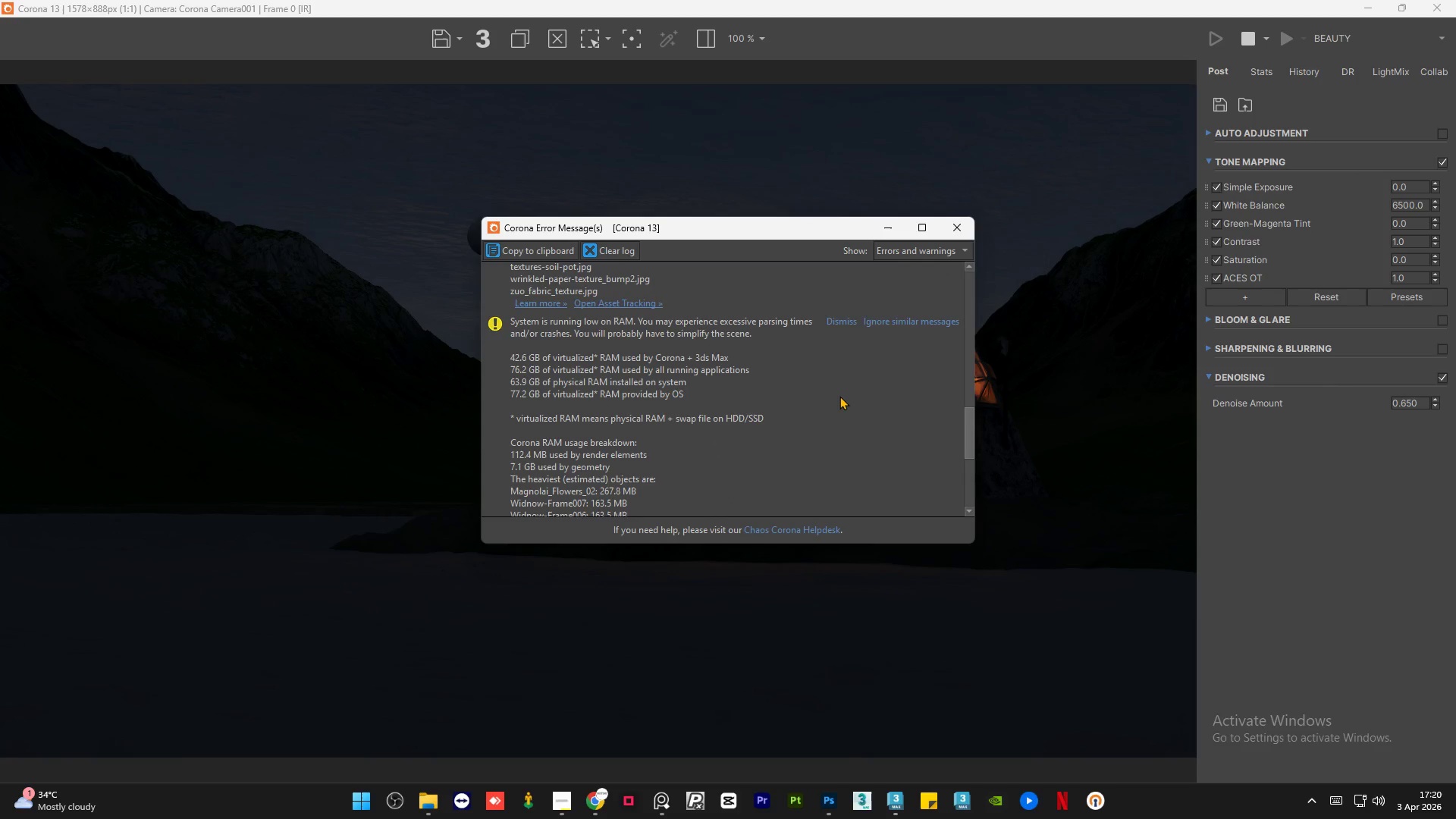 
scroll: coordinate [839, 396], scroll_direction: down, amount: 1.0
 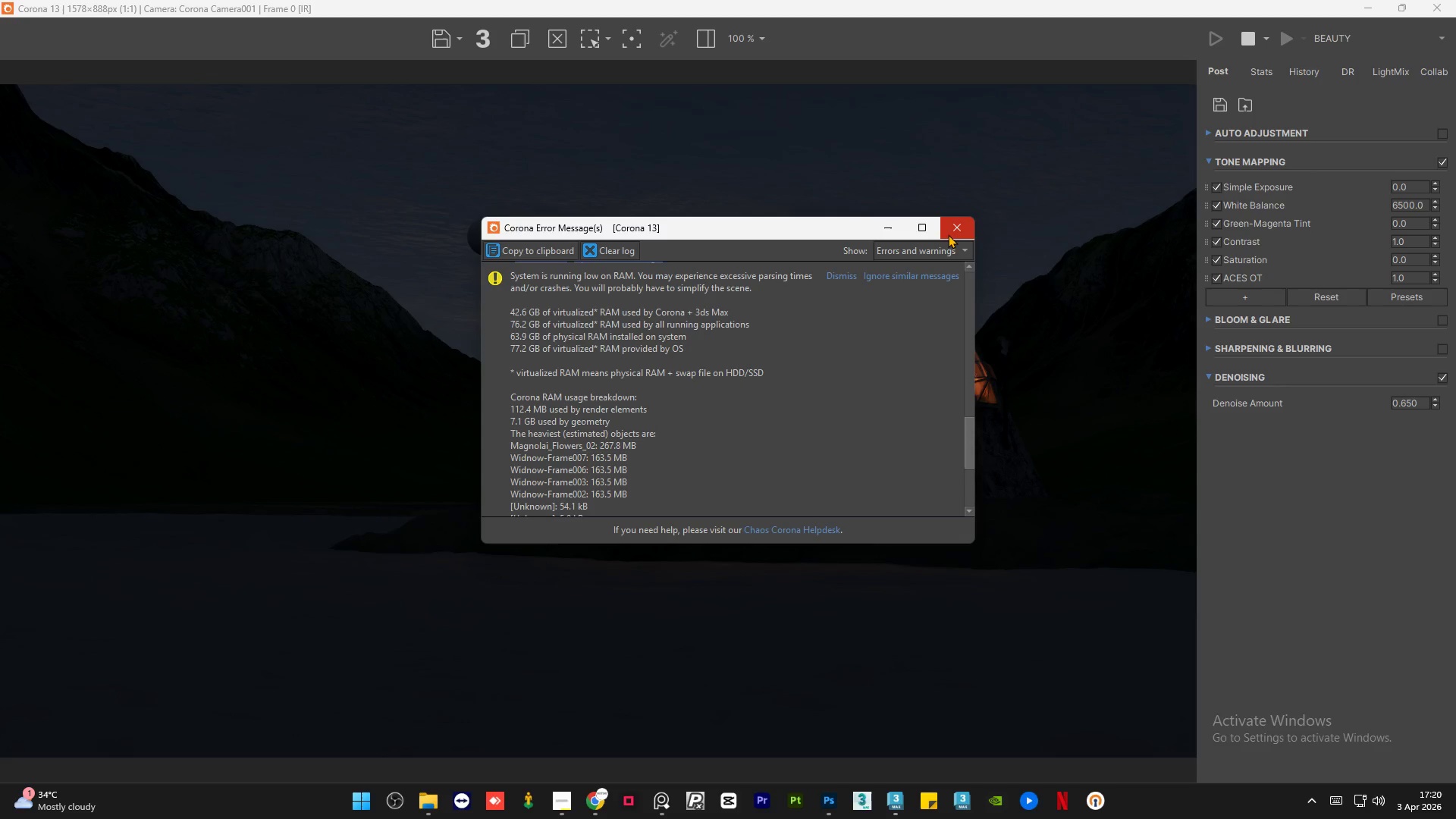 
left_click([948, 234])
 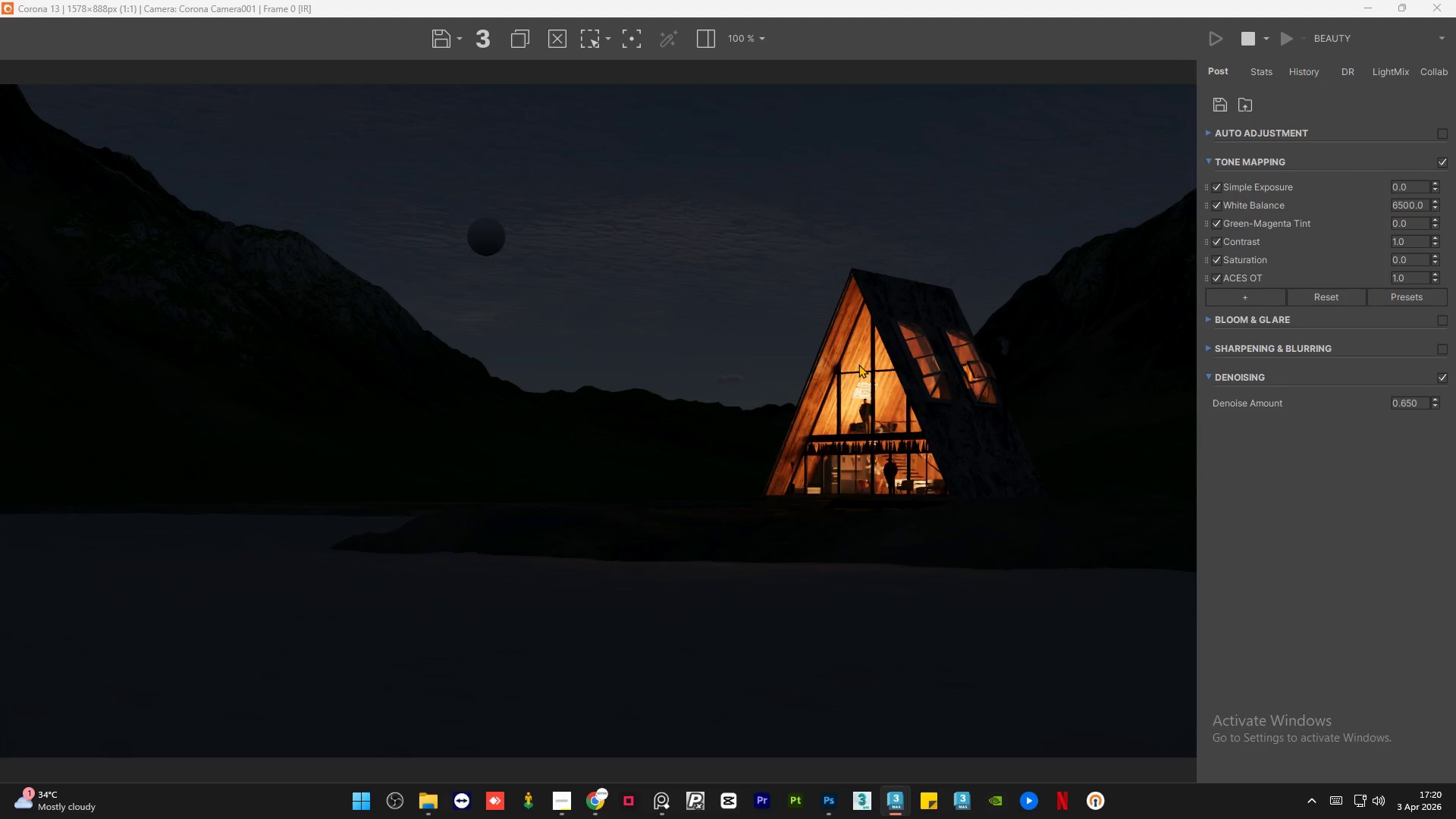 
scroll: coordinate [858, 366], scroll_direction: down, amount: 1.0
 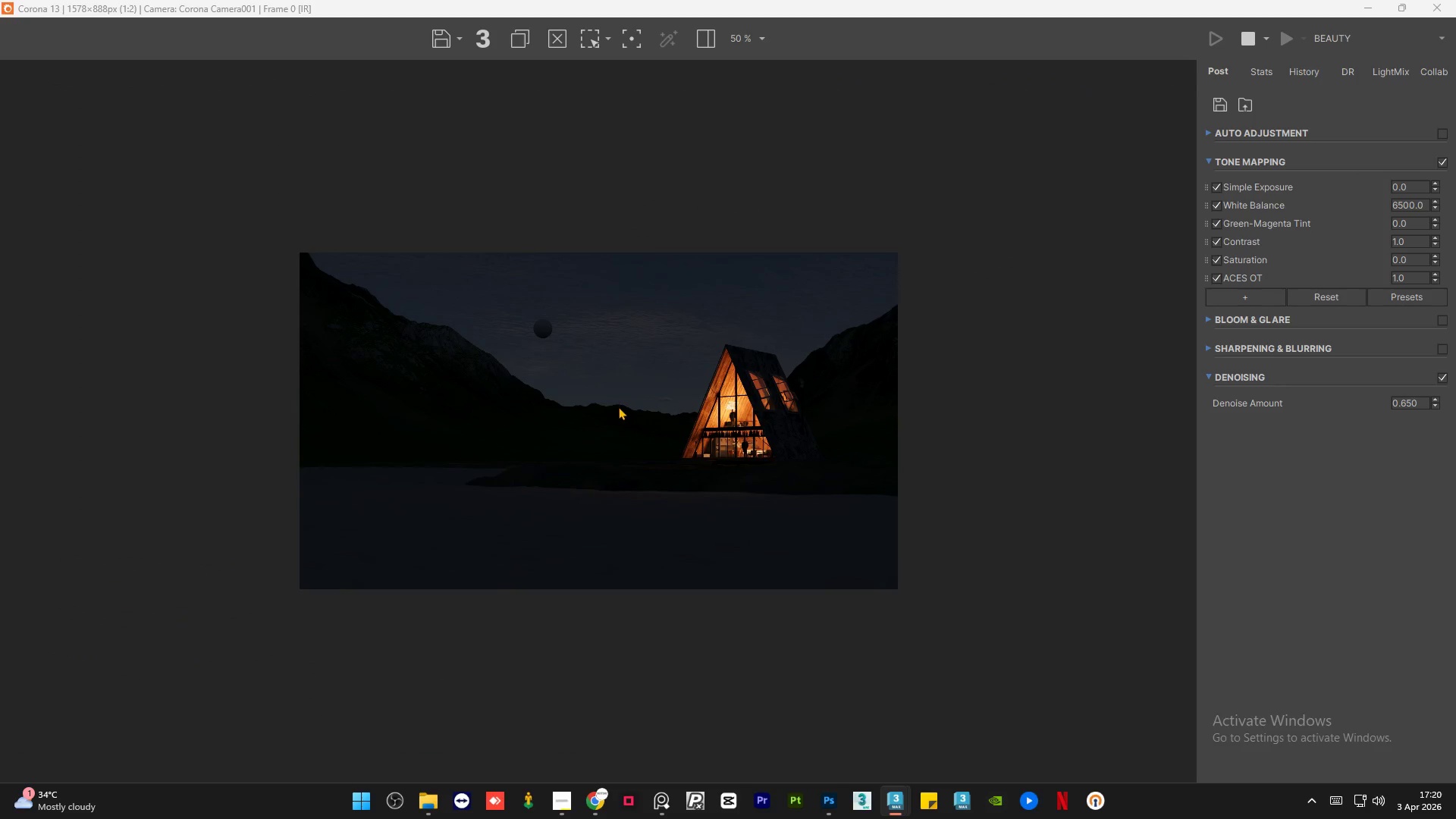 
scroll: coordinate [618, 406], scroll_direction: up, amount: 1.0
 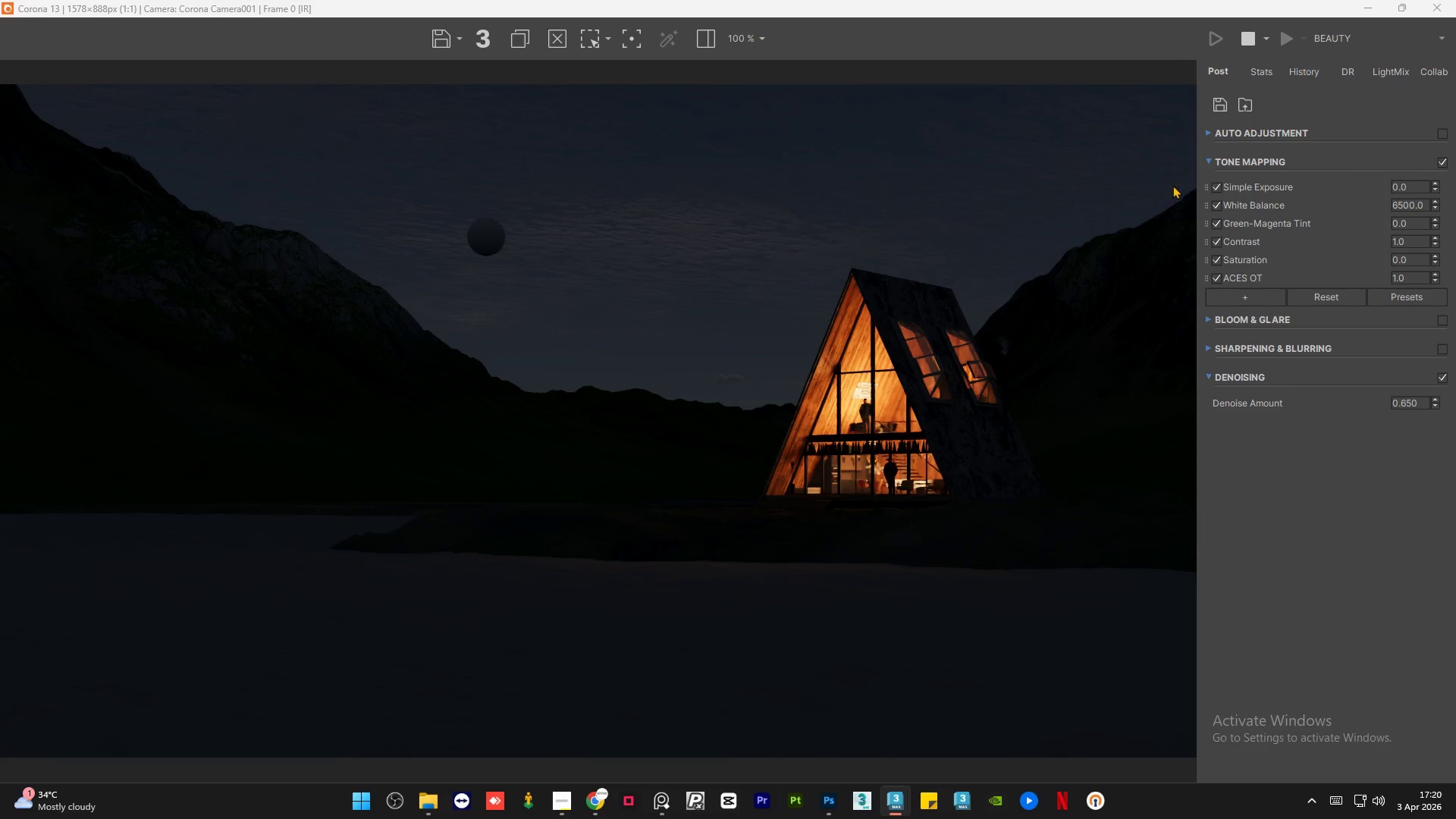 
mouse_move([1396, 8])
 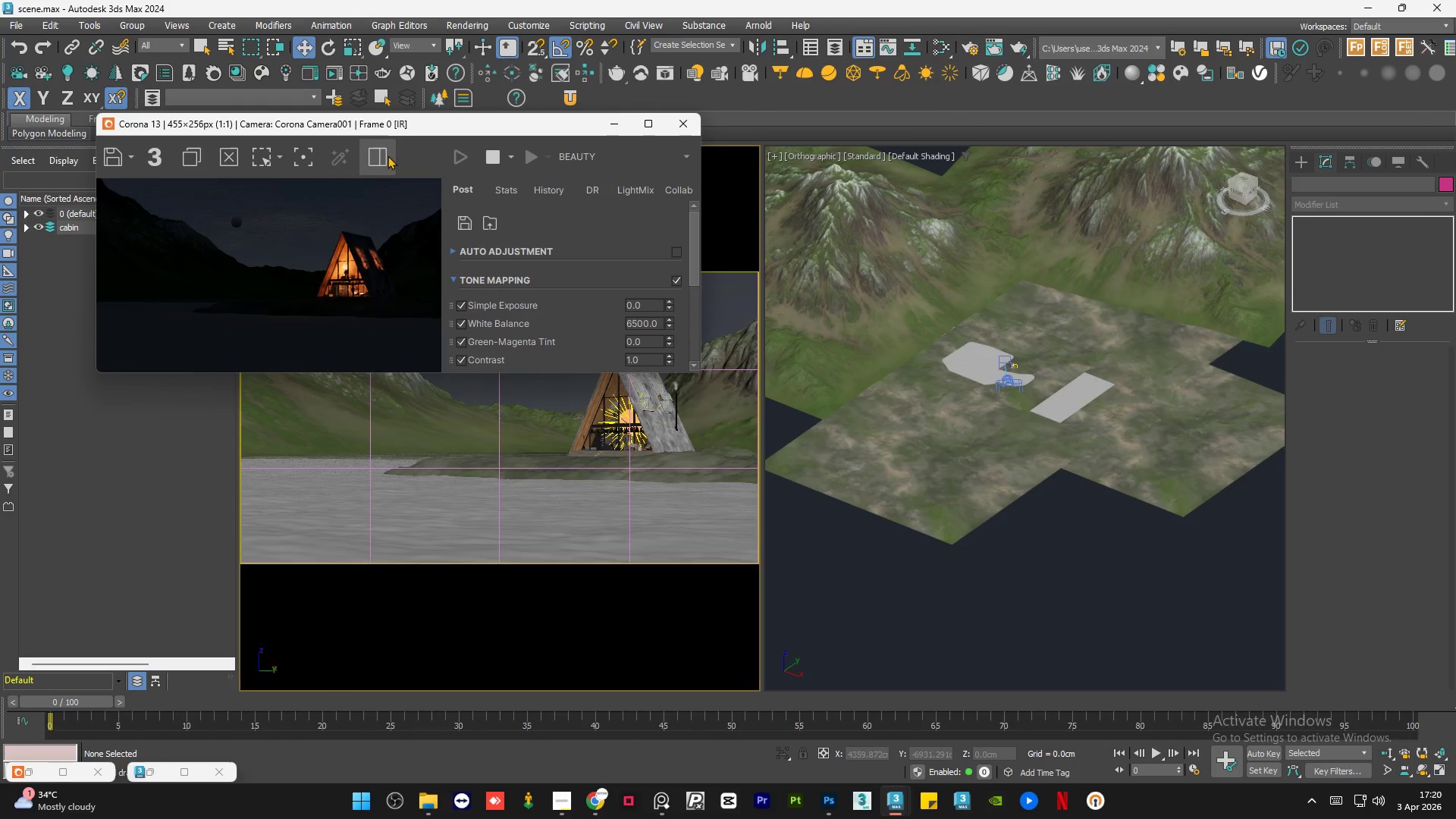 
left_click([380, 155])
 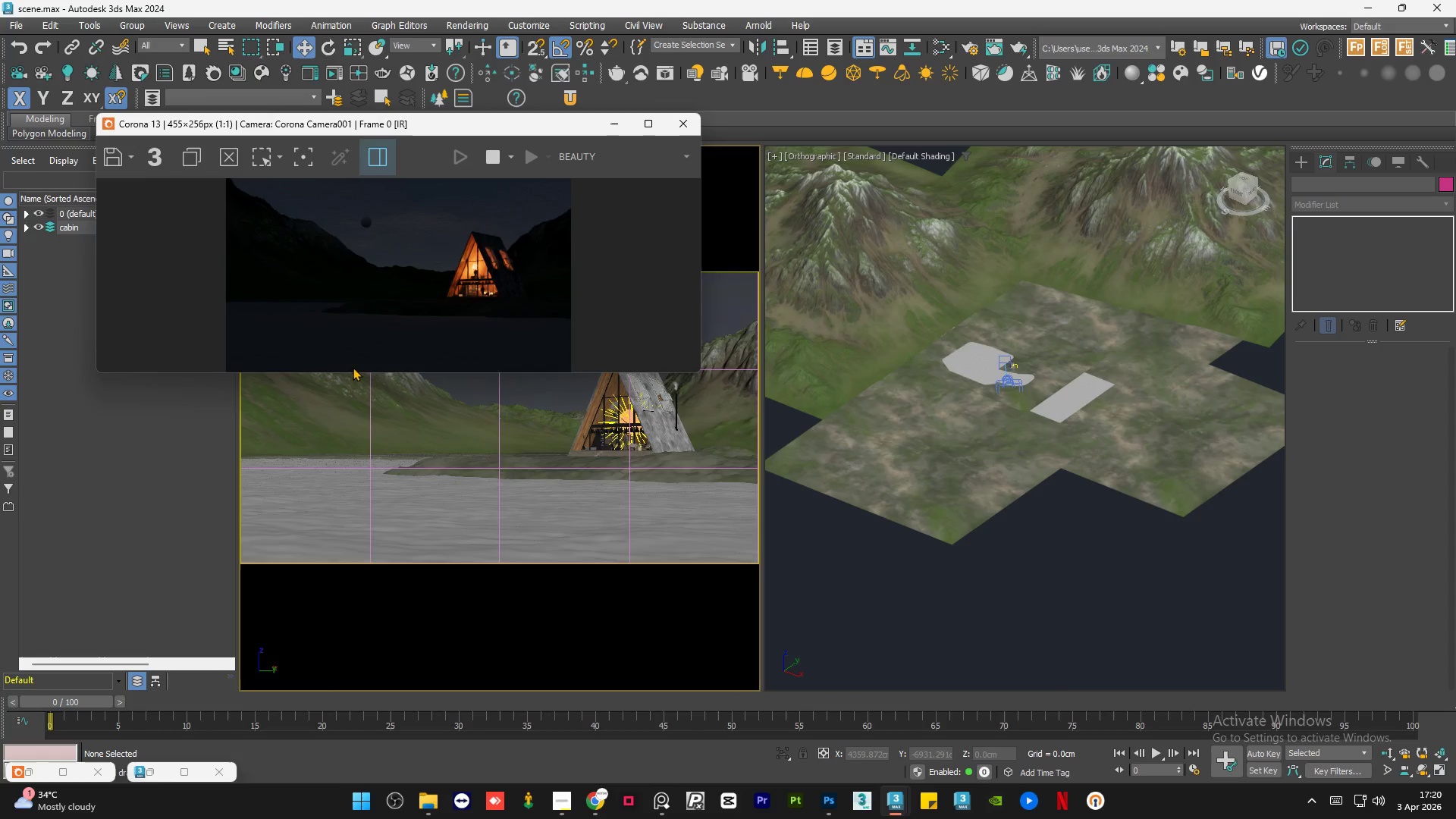 
left_click_drag(start_coordinate=[350, 372], to_coordinate=[356, 469])
 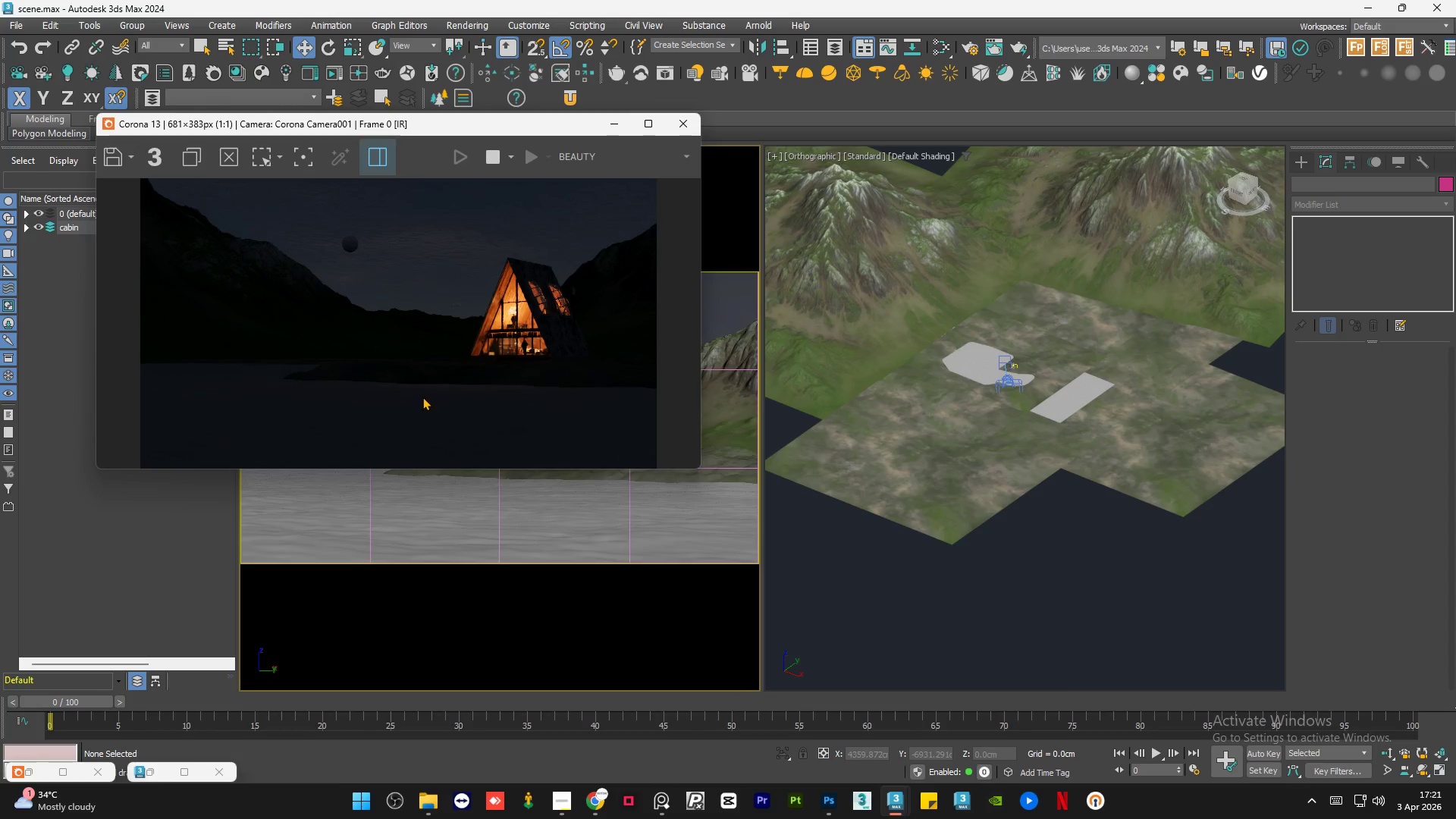 
left_click_drag(start_coordinate=[420, 115], to_coordinate=[424, 95])
 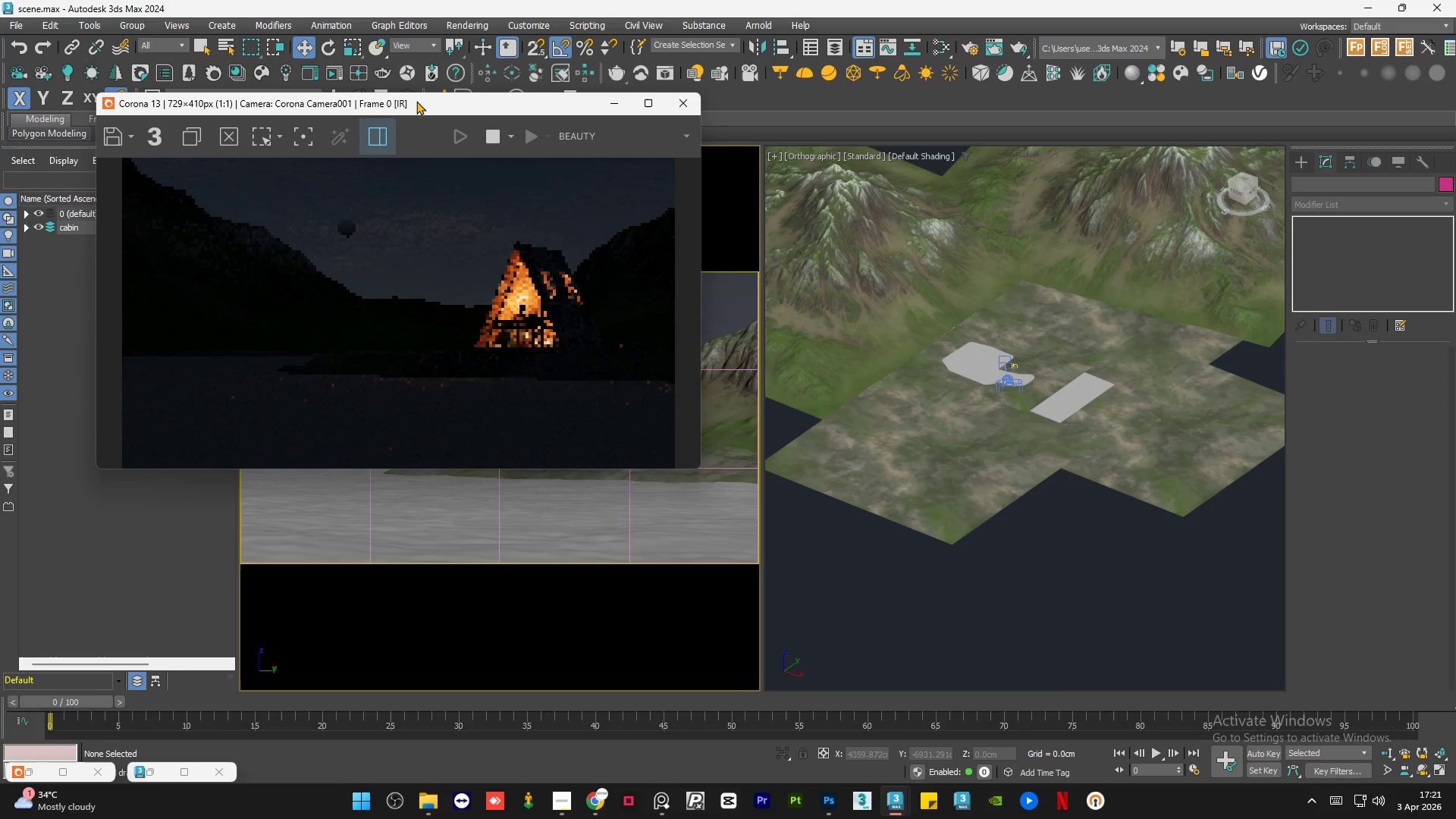 
left_click_drag(start_coordinate=[416, 101], to_coordinate=[476, 113])
 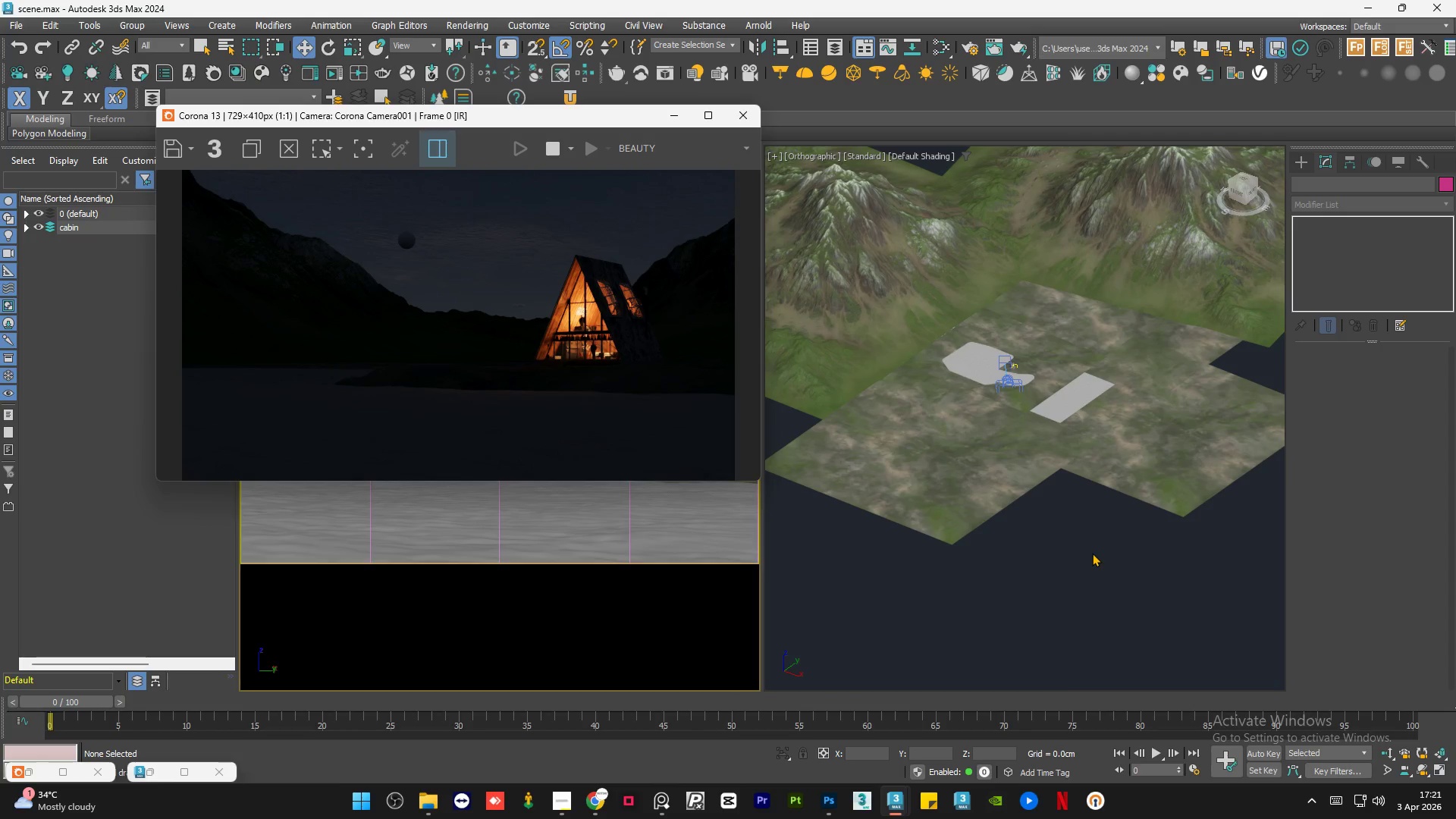 
wait(15.67)
 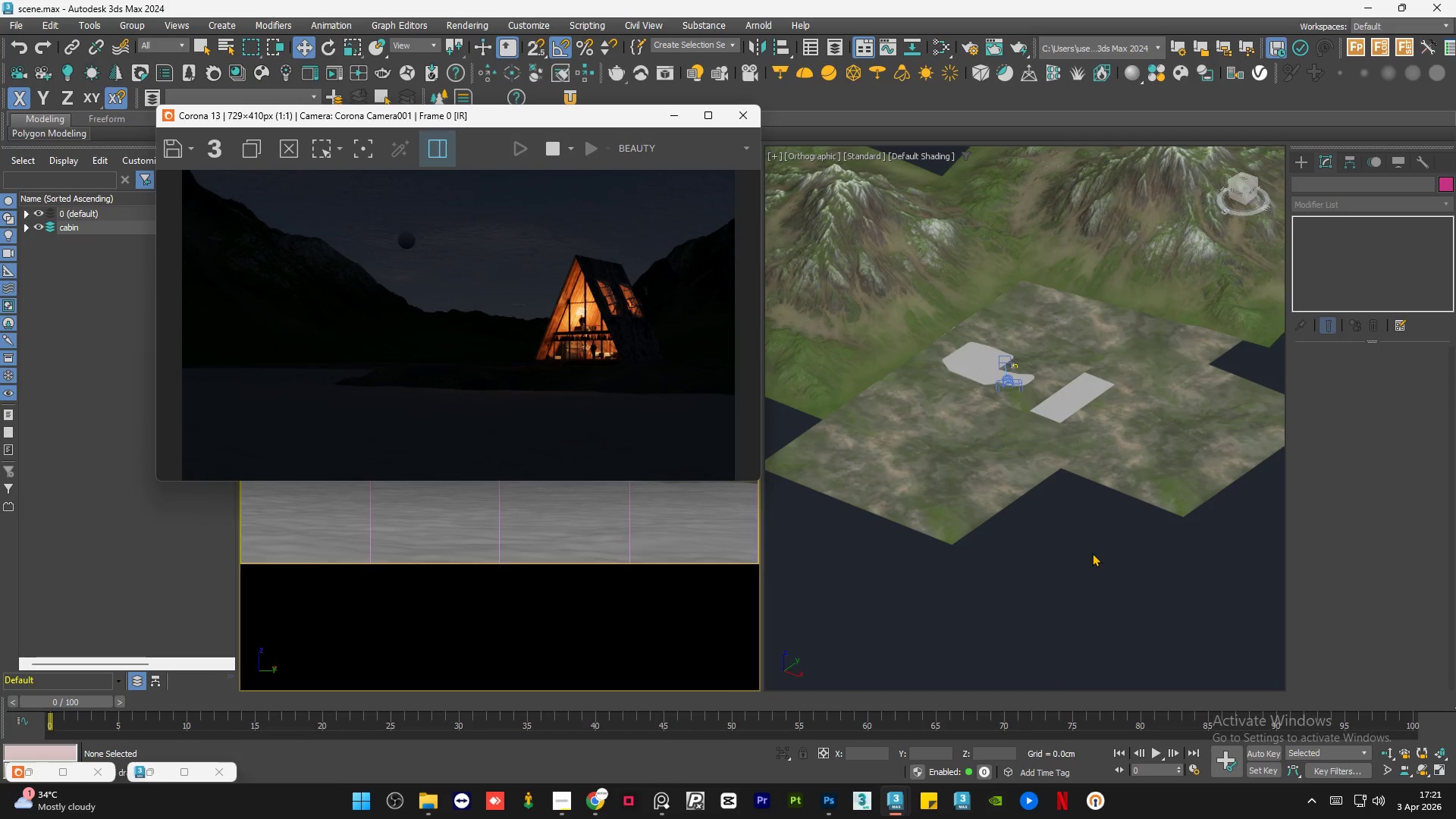 
scroll: coordinate [1010, 372], scroll_direction: up, amount: 13.0
 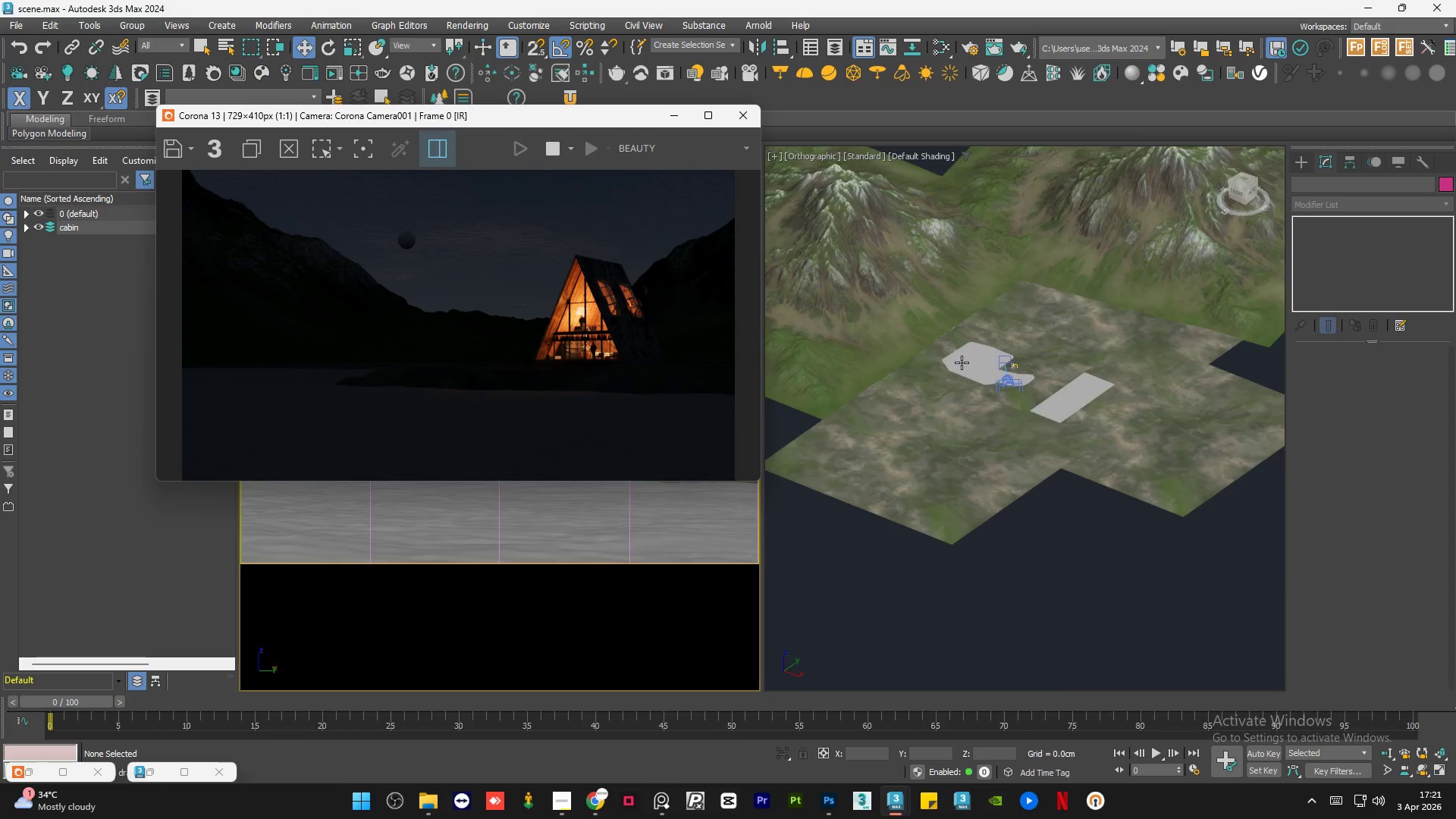 
left_click([1015, 381])
 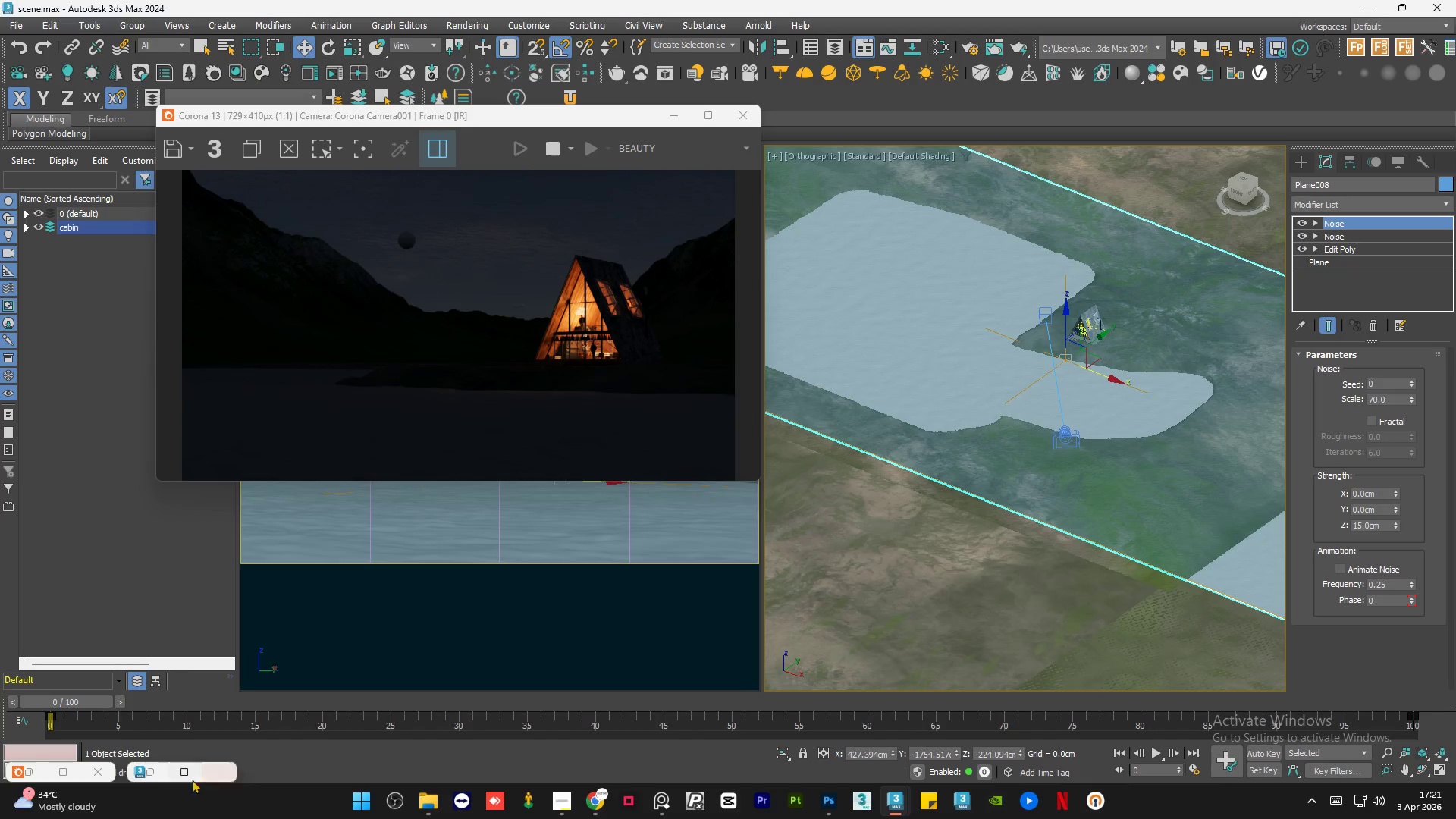 
scroll: coordinate [1015, 381], scroll_direction: up, amount: 4.0
 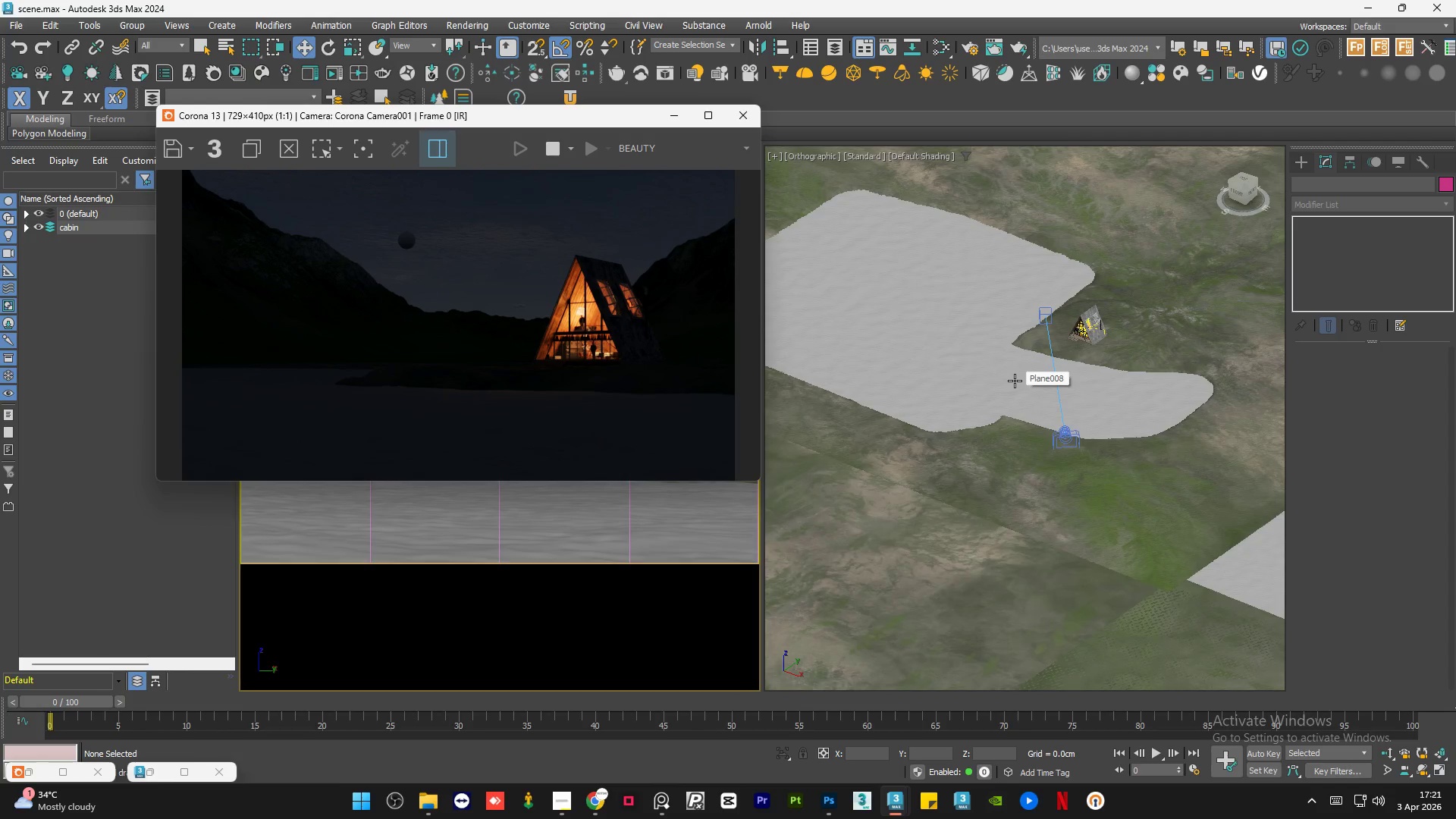 
left_click([160, 770])
 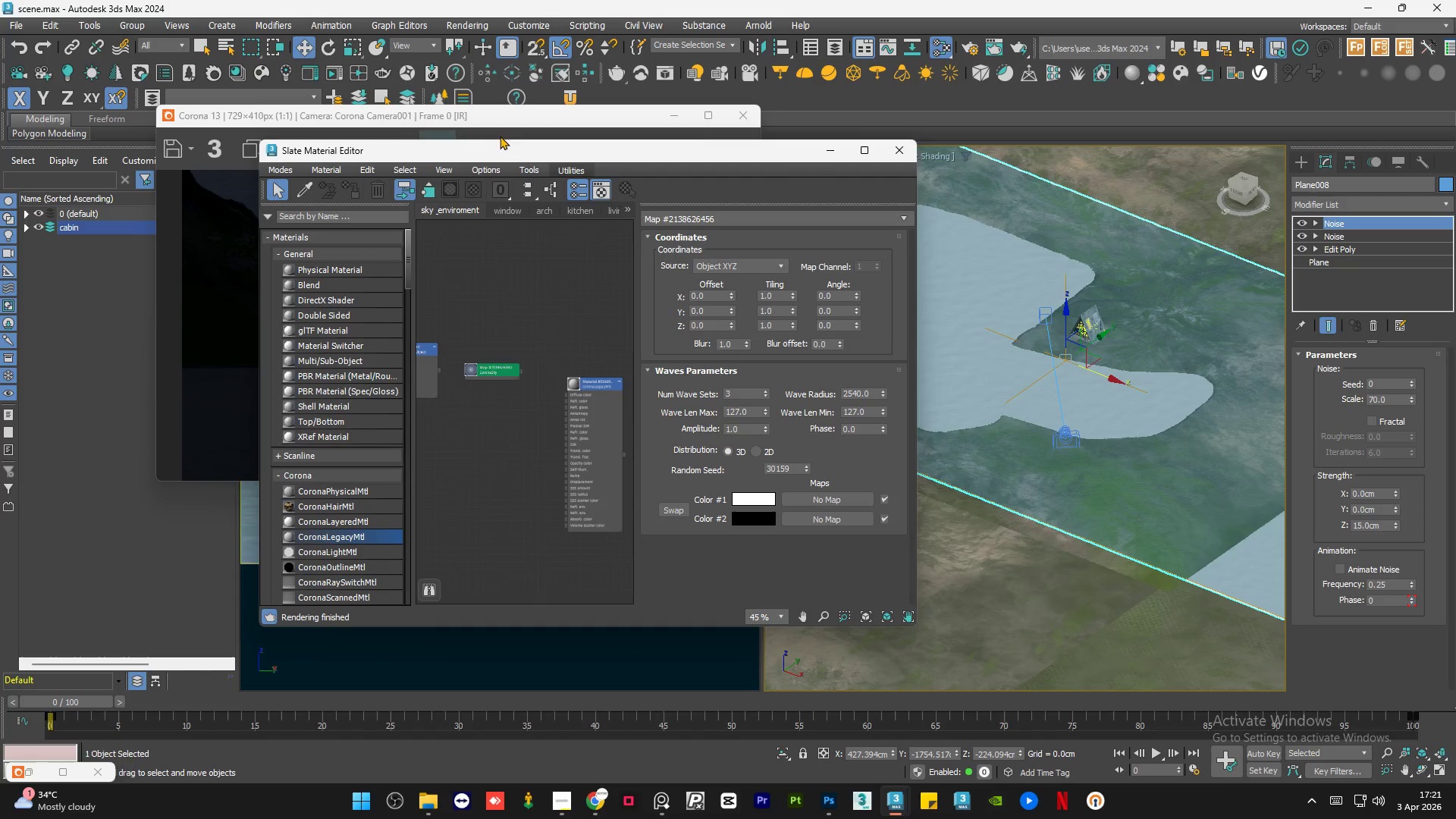 
left_click_drag(start_coordinate=[513, 159], to_coordinate=[1012, 158])
 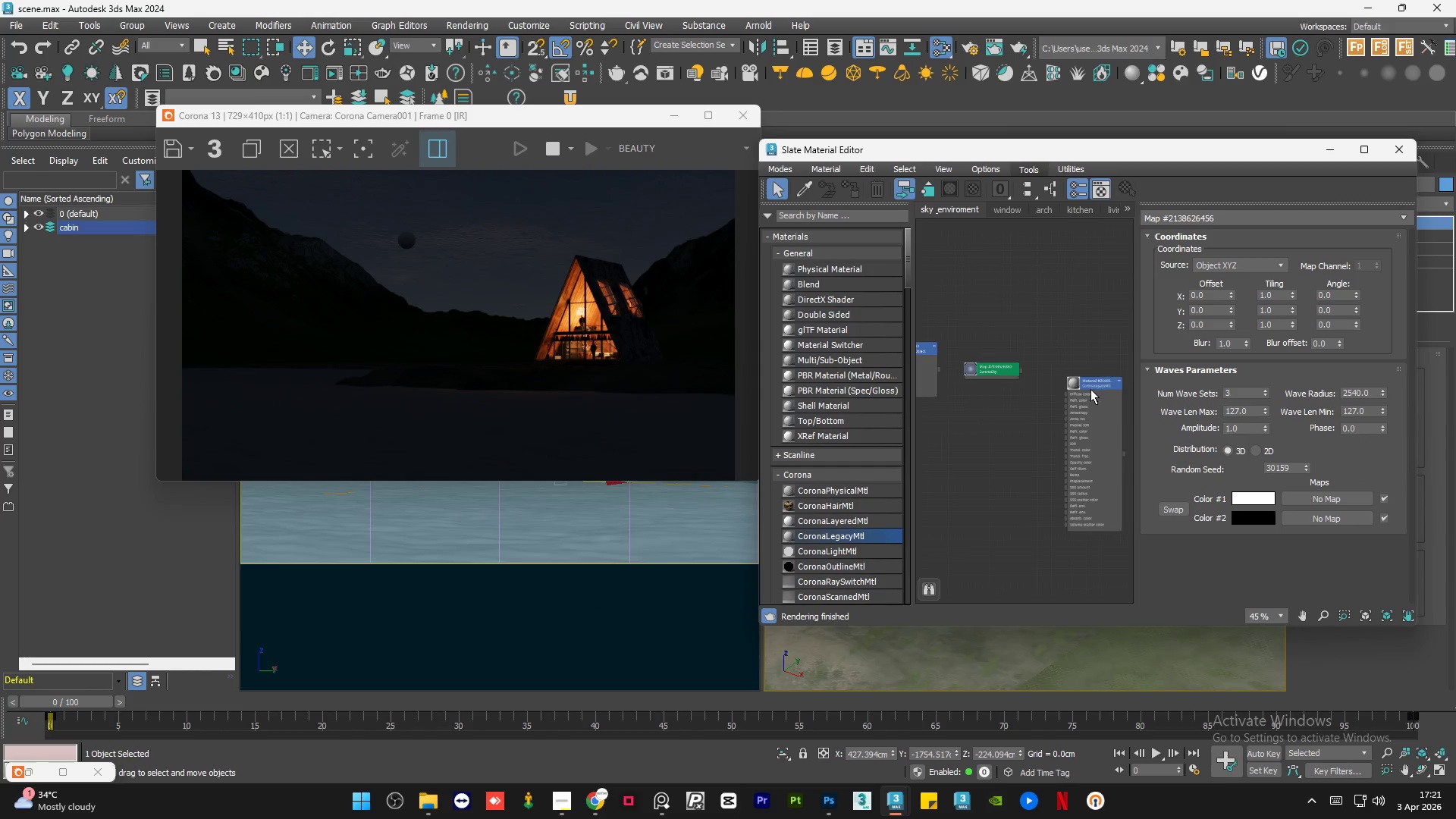 
double_click([1094, 404])
 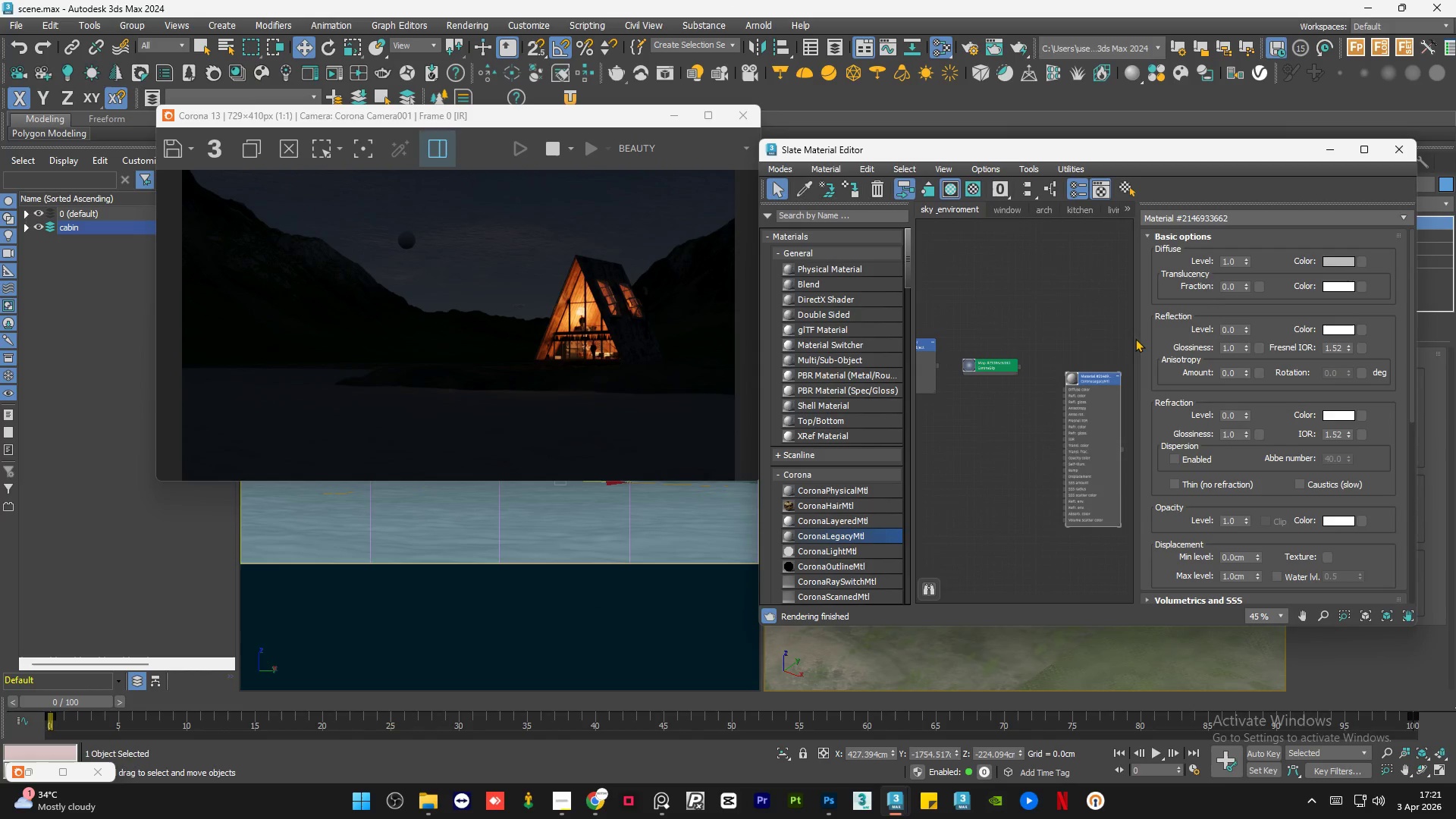 
scroll: coordinate [1094, 404], scroll_direction: none, amount: 0.0
 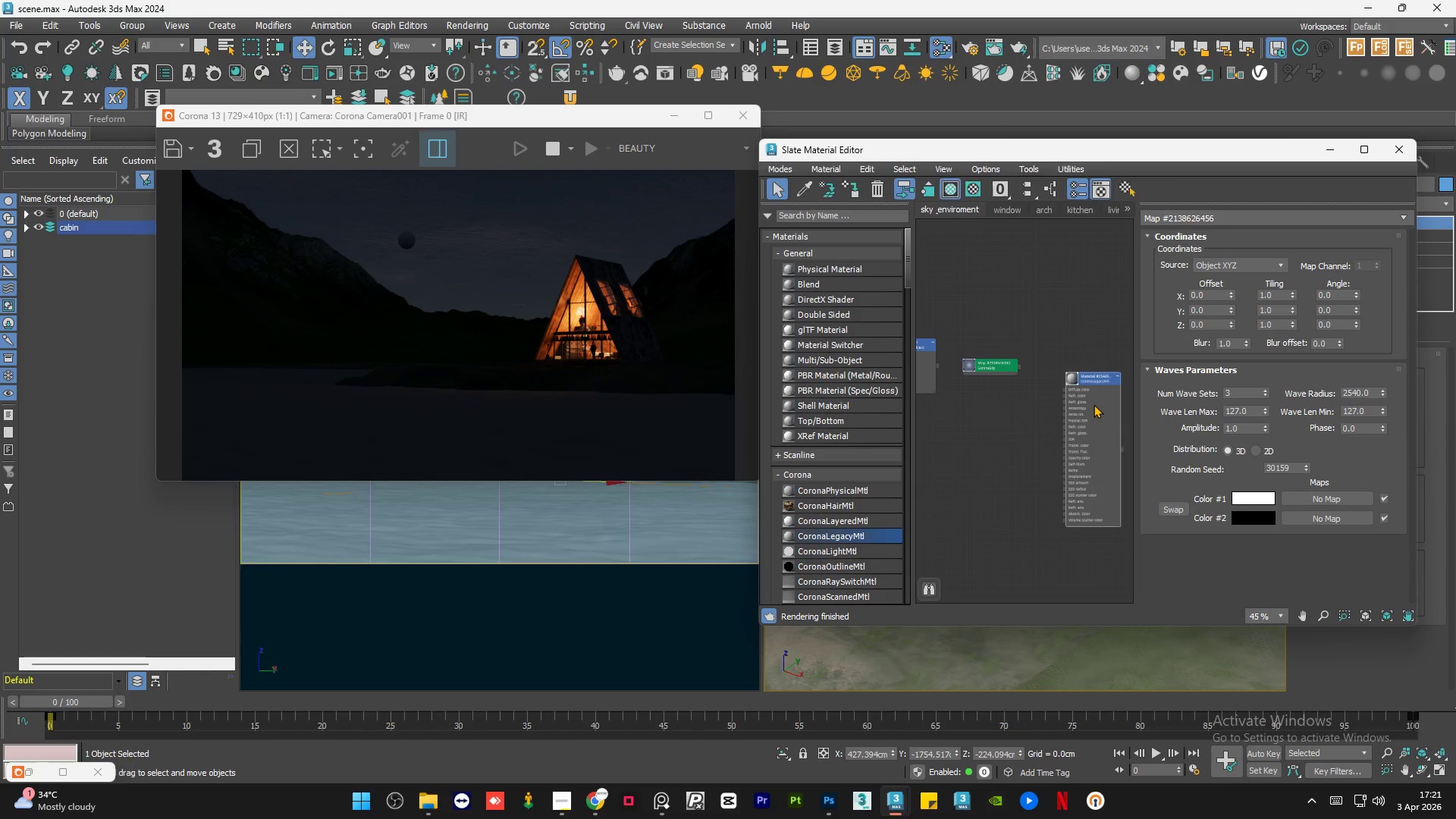 
scroll: coordinate [1090, 375], scroll_direction: down, amount: 1.0
 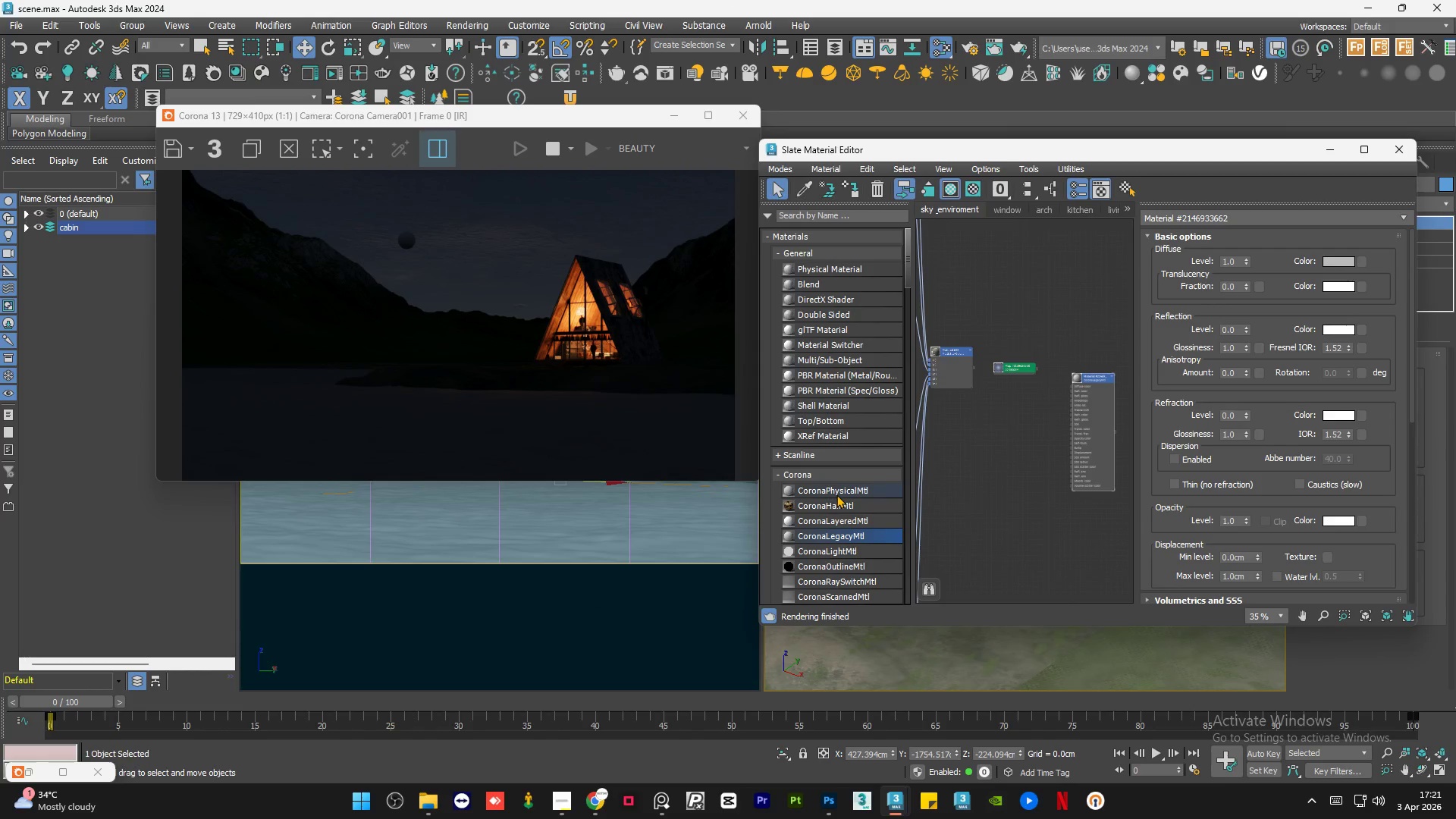 
left_click_drag(start_coordinate=[834, 491], to_coordinate=[1039, 425])
 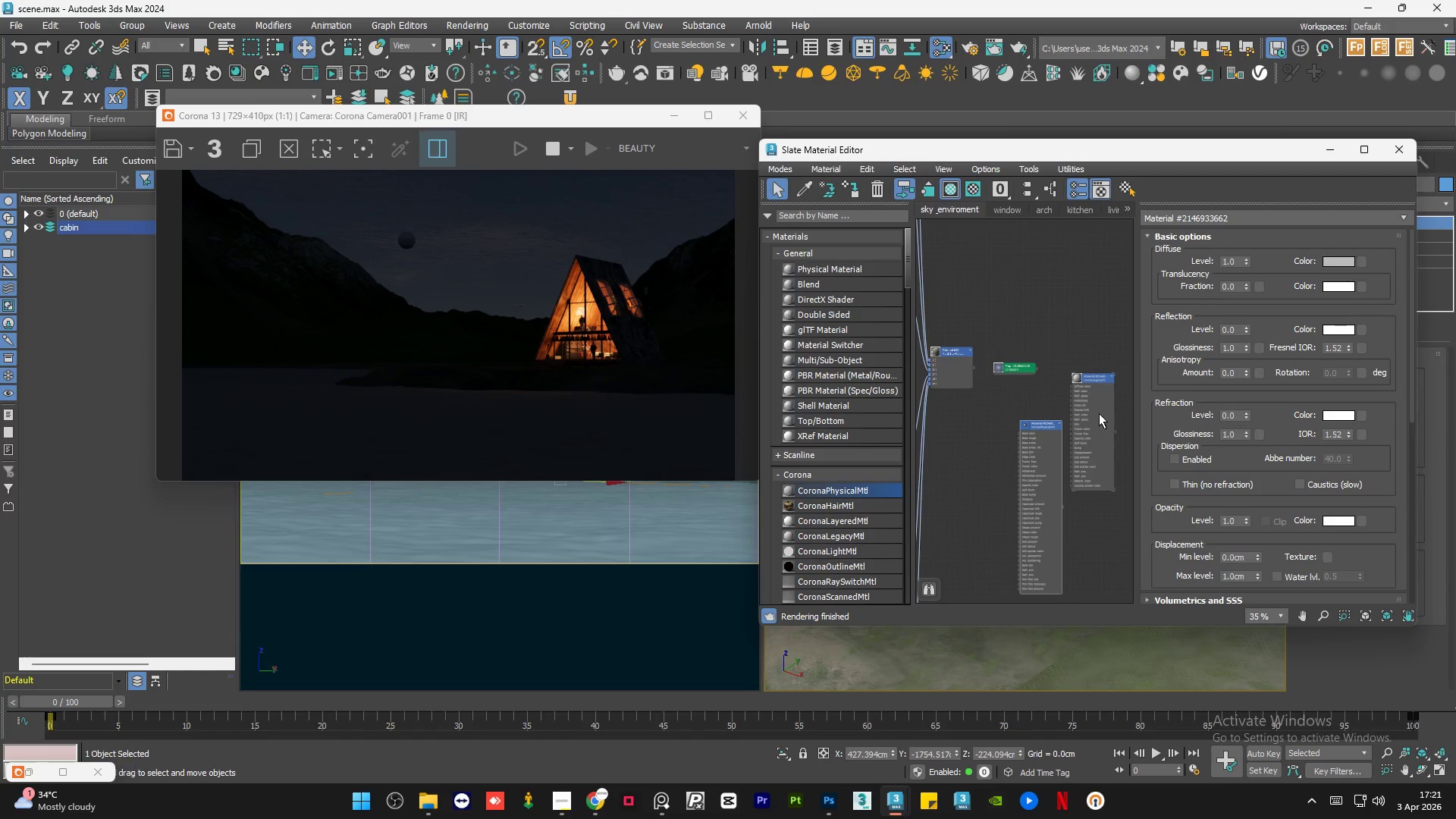 
left_click([1098, 415])
 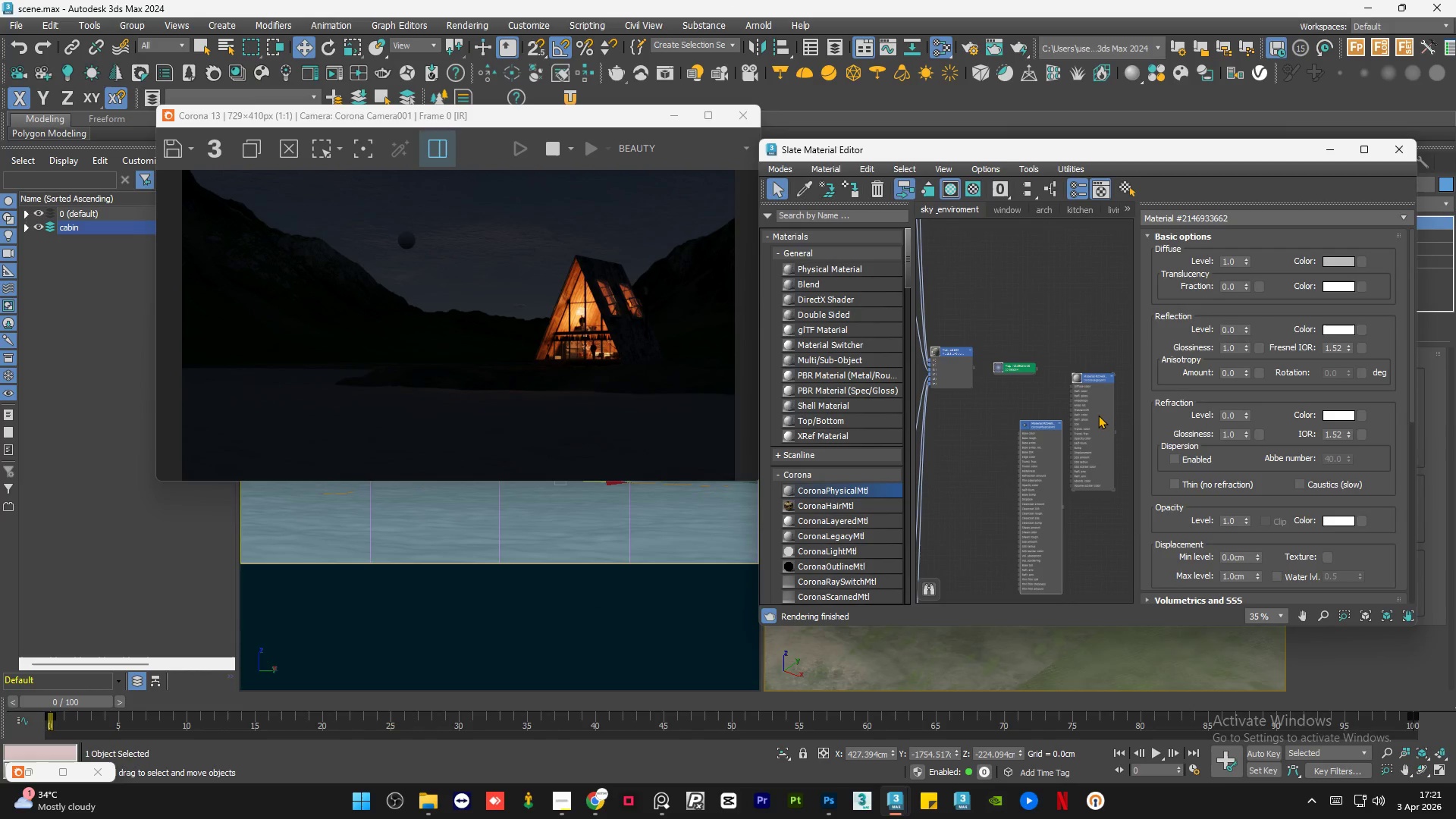 
key(Delete)
 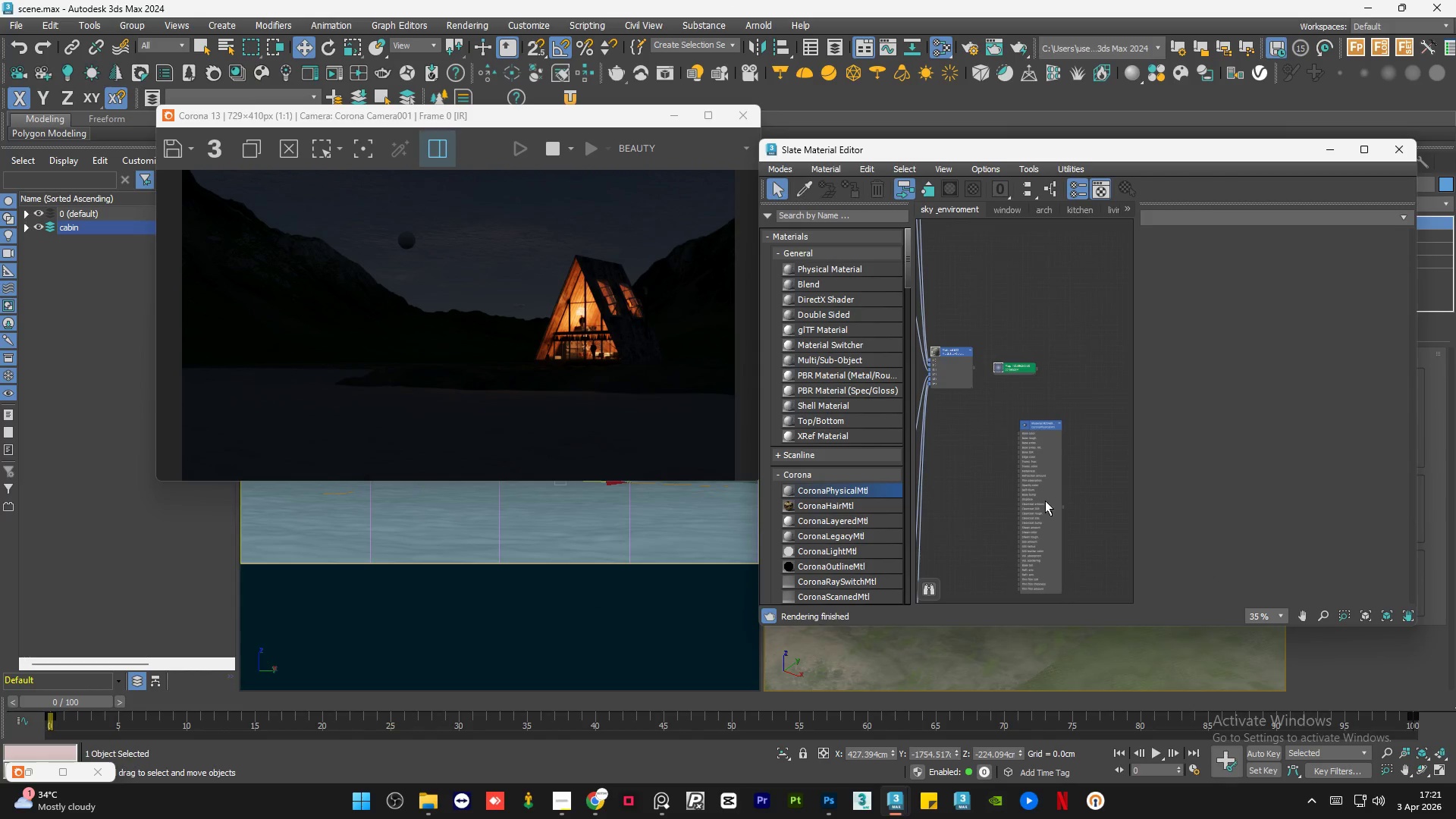 
left_click_drag(start_coordinate=[1044, 501], to_coordinate=[1094, 410])
 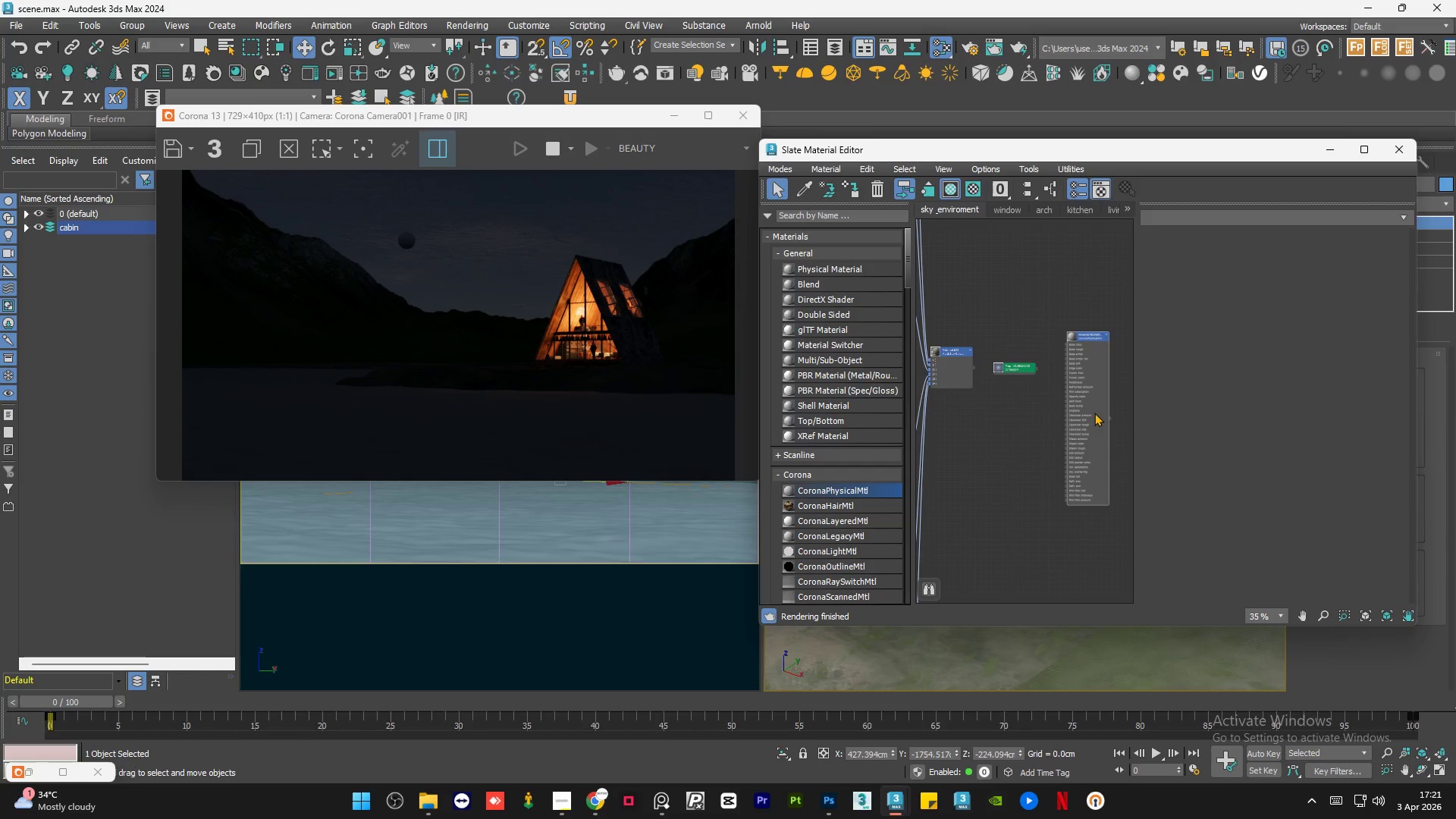 
double_click([1094, 413])
 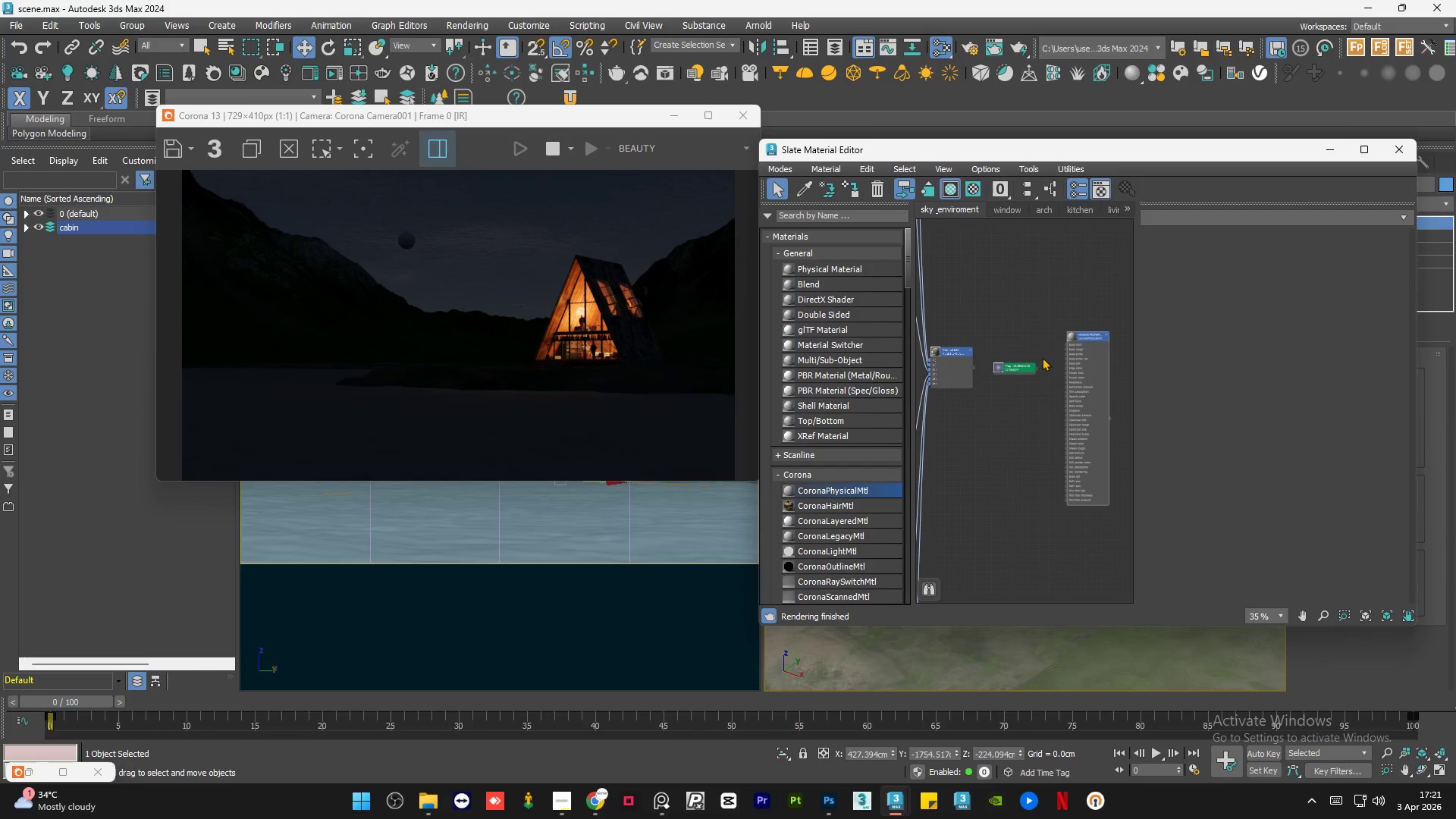 
scroll: coordinate [1031, 367], scroll_direction: up, amount: 4.0
 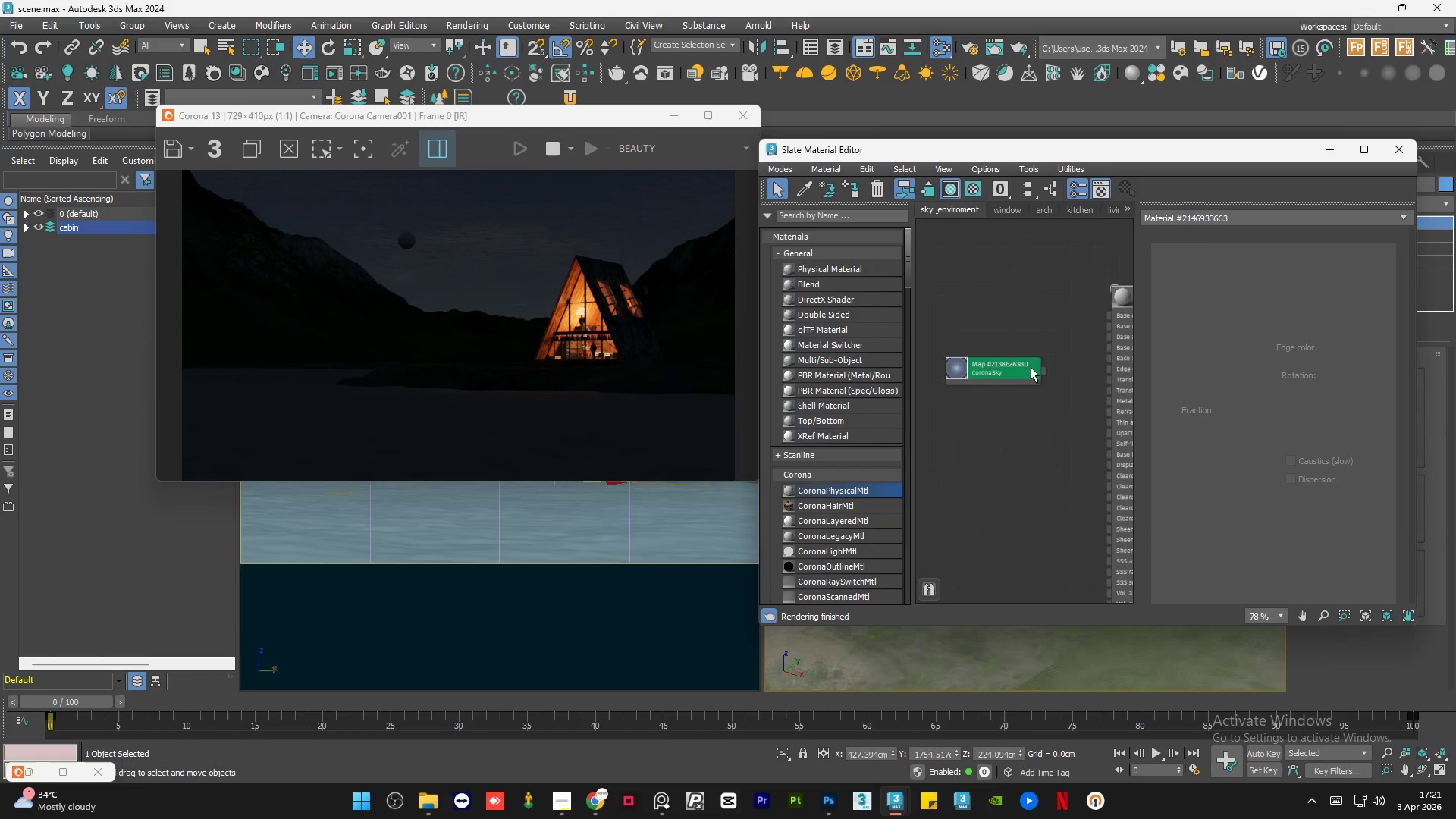 
scroll: coordinate [1029, 371], scroll_direction: down, amount: 3.0
 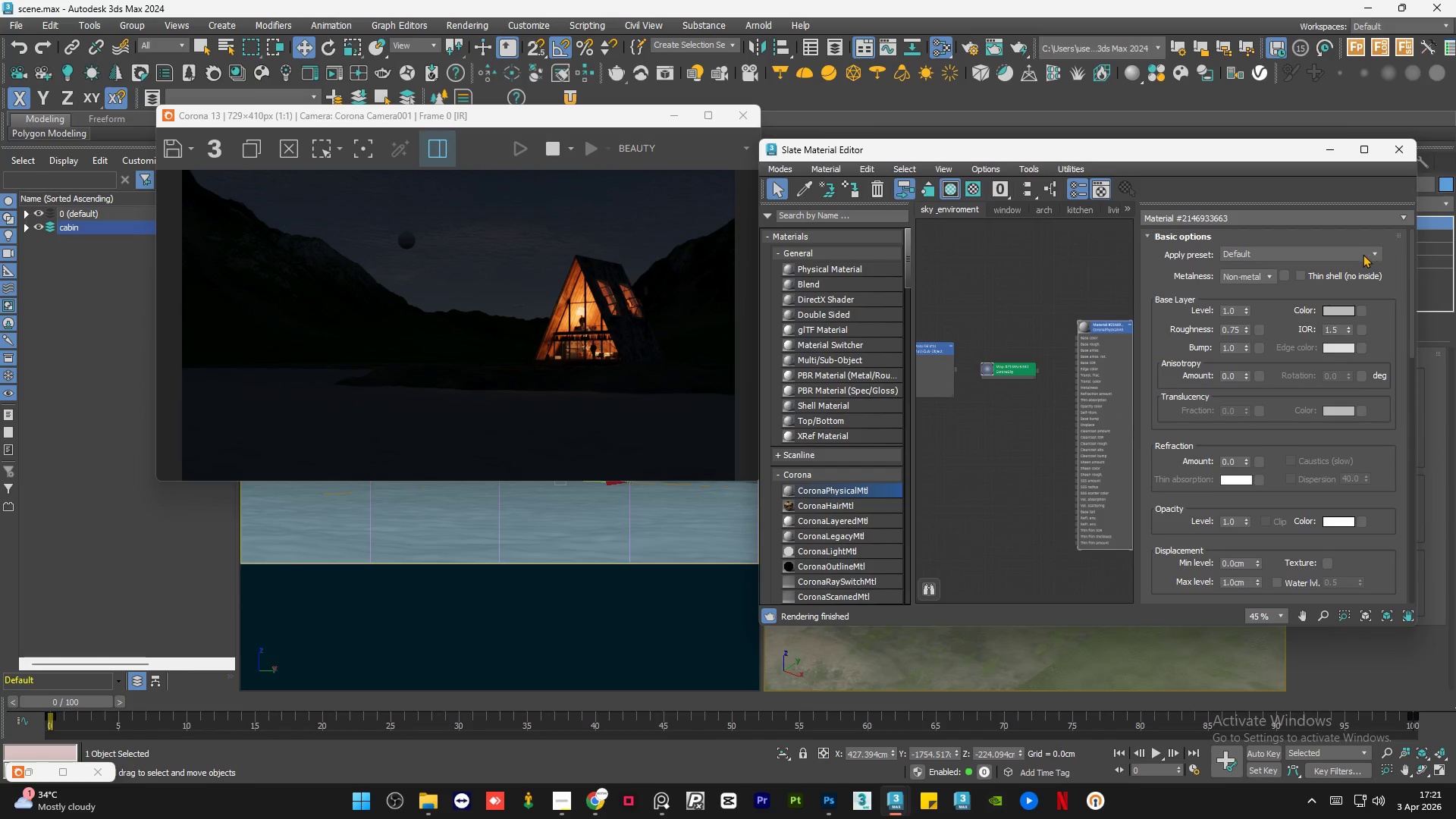 
left_click([1363, 255])
 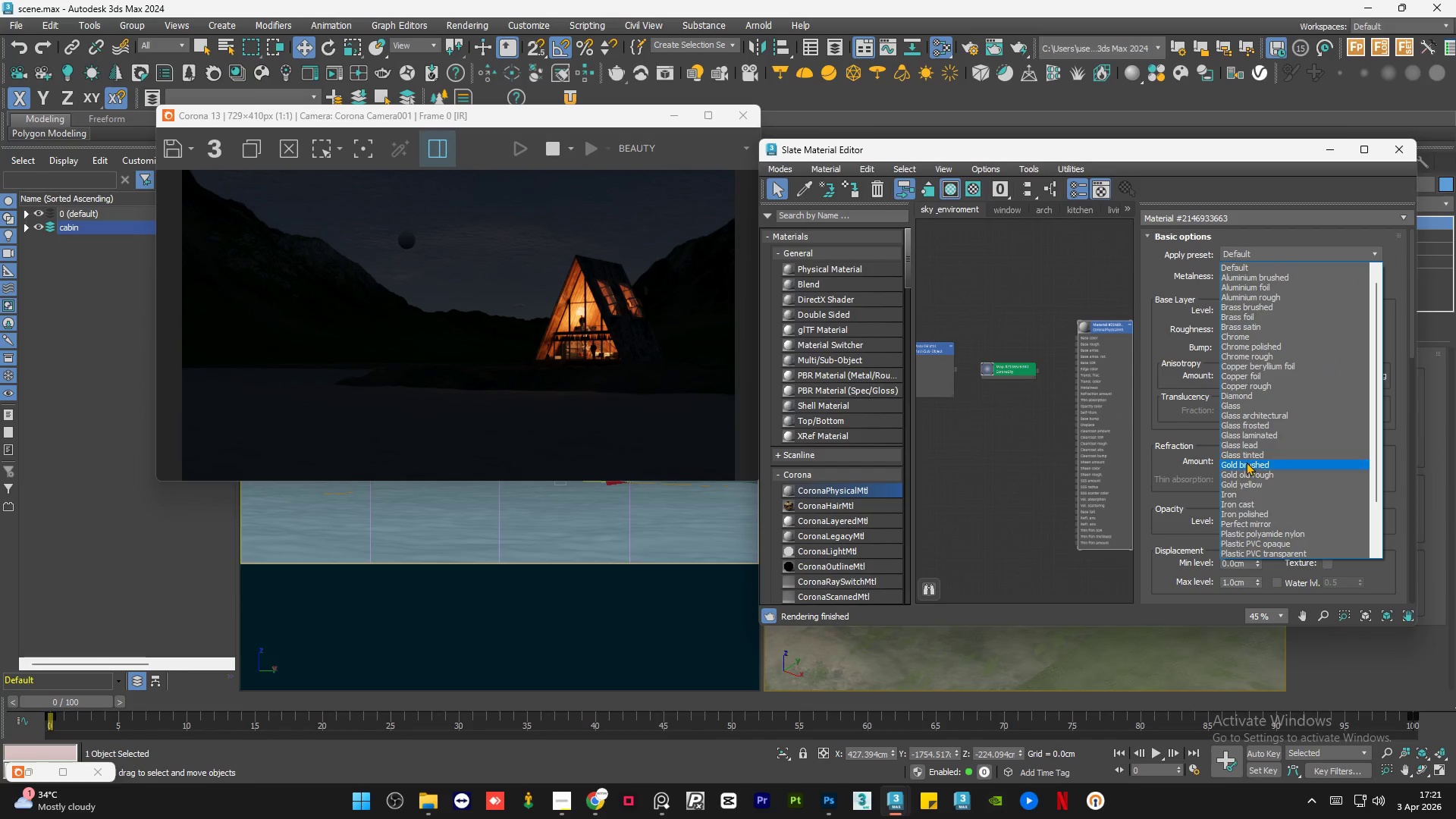 
scroll: coordinate [1246, 480], scroll_direction: down, amount: 5.0
 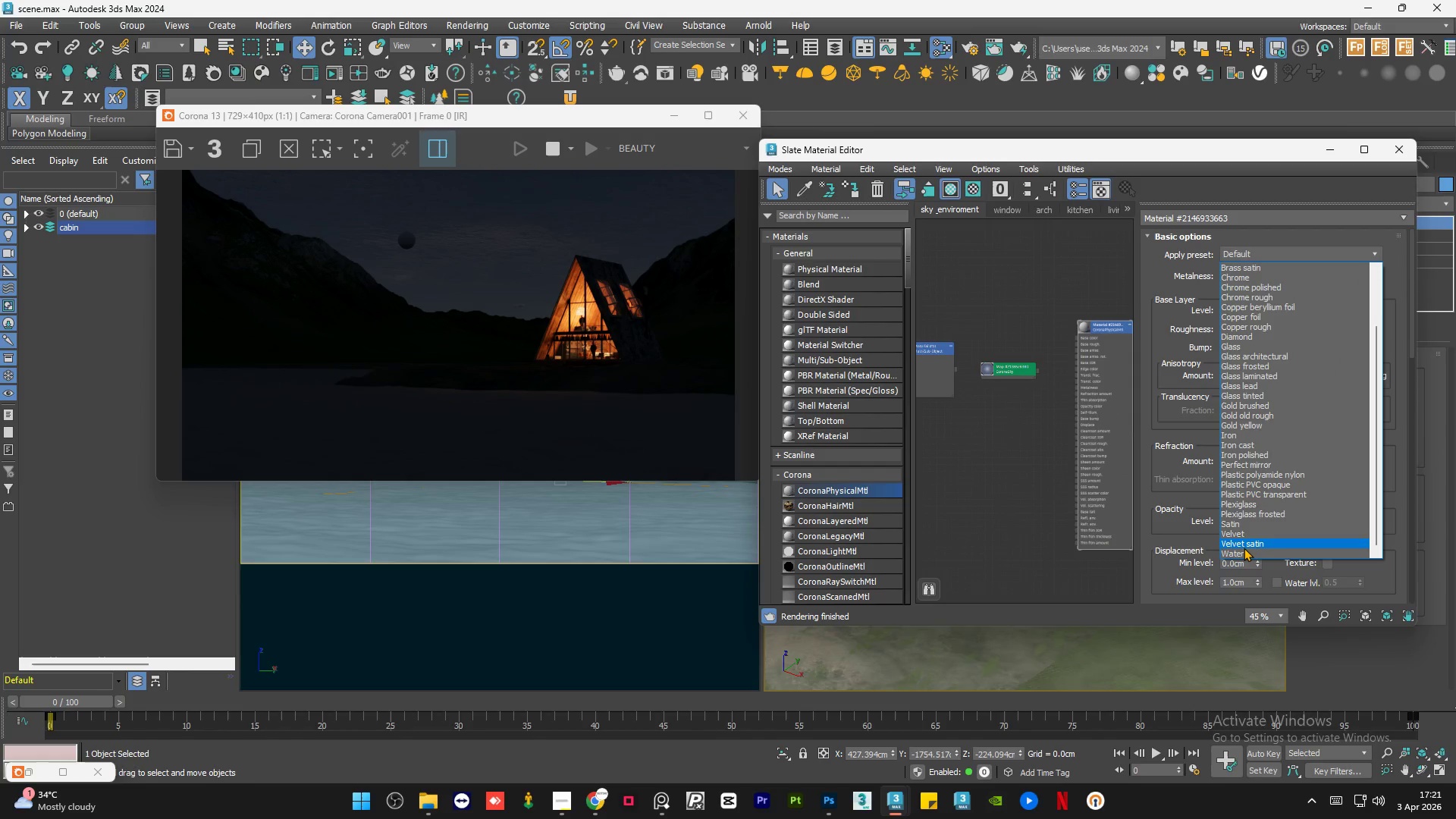 
left_click([1242, 551])
 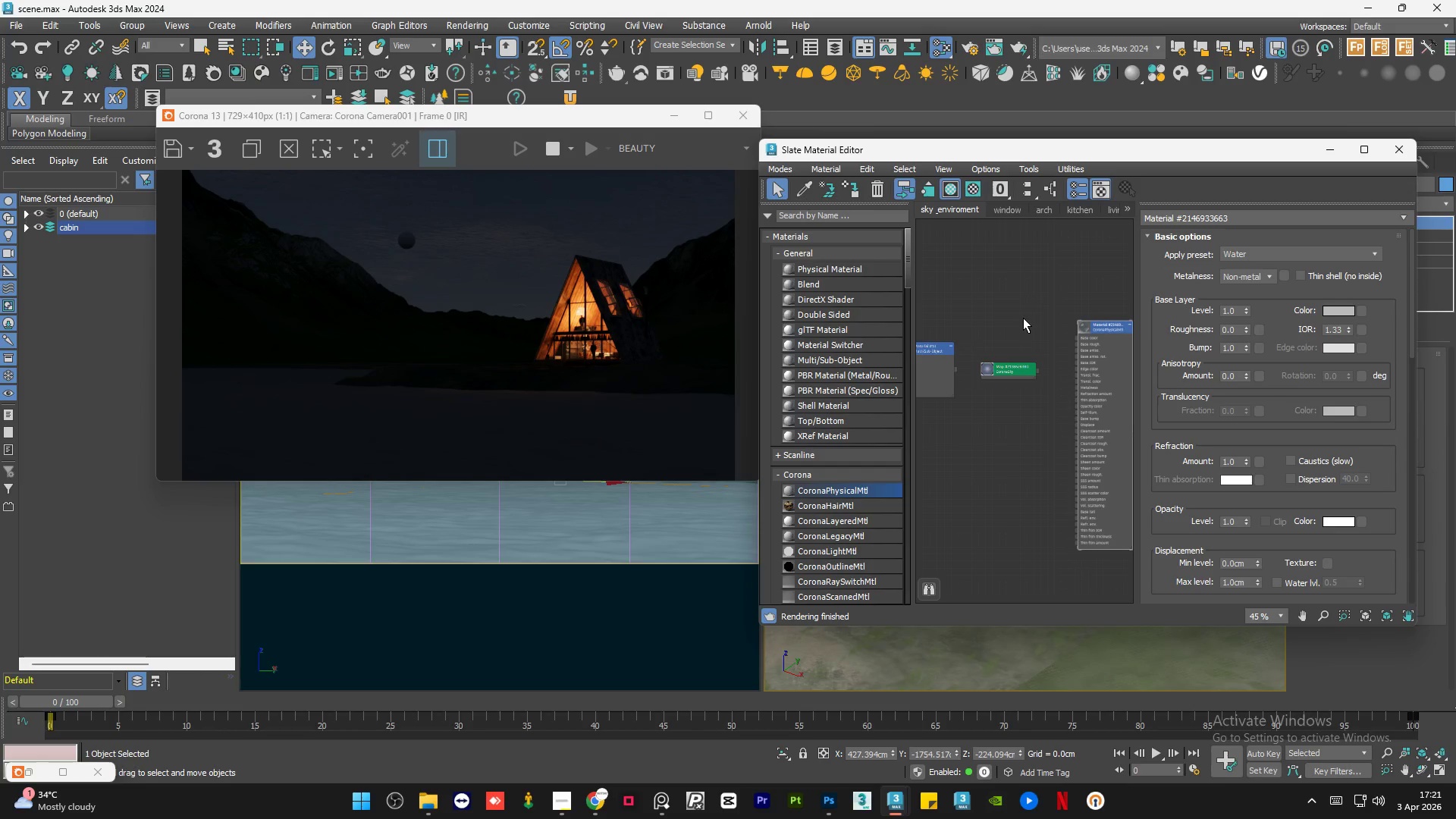 
left_click([1023, 318])
 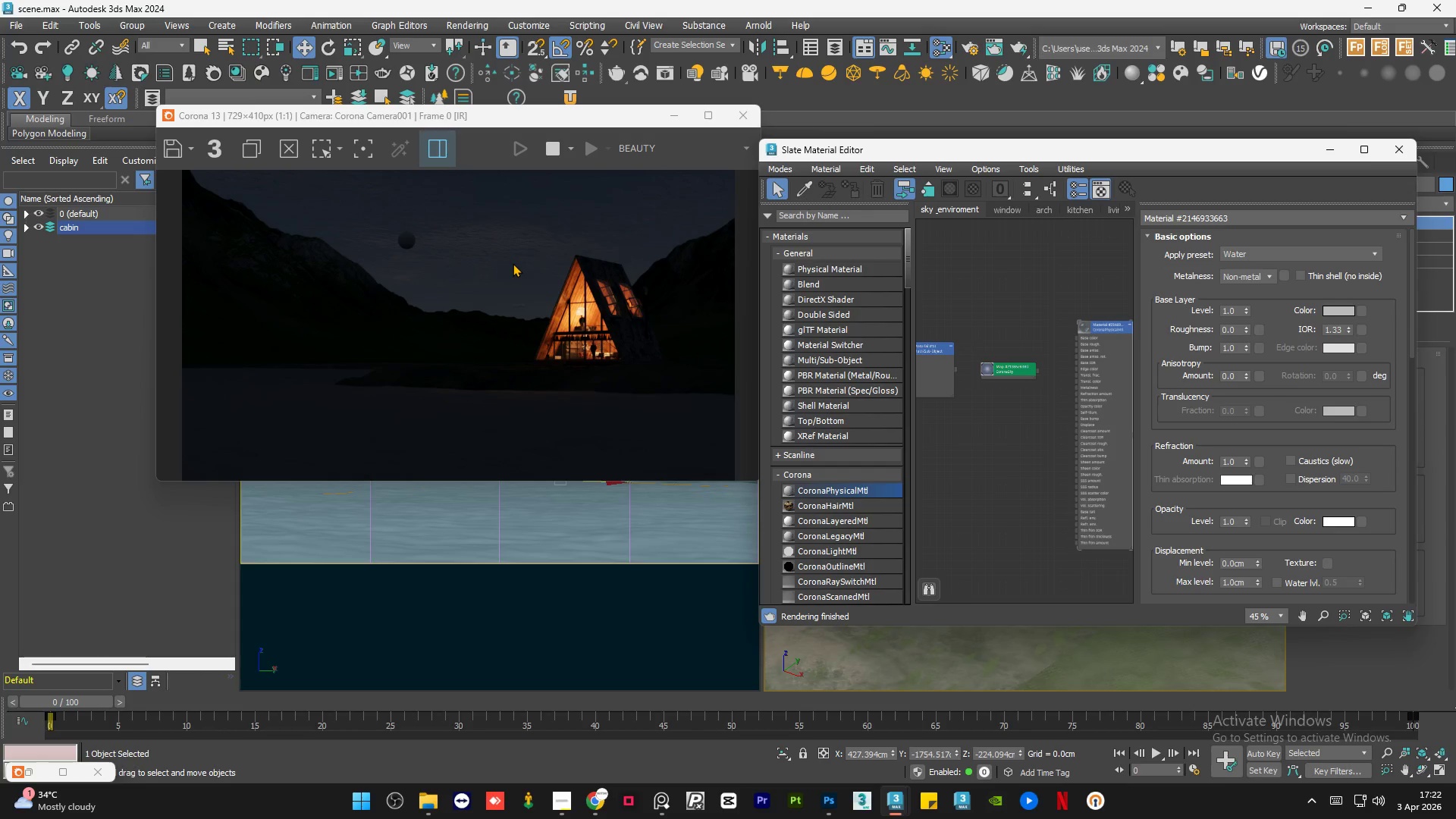 
wait(25.14)
 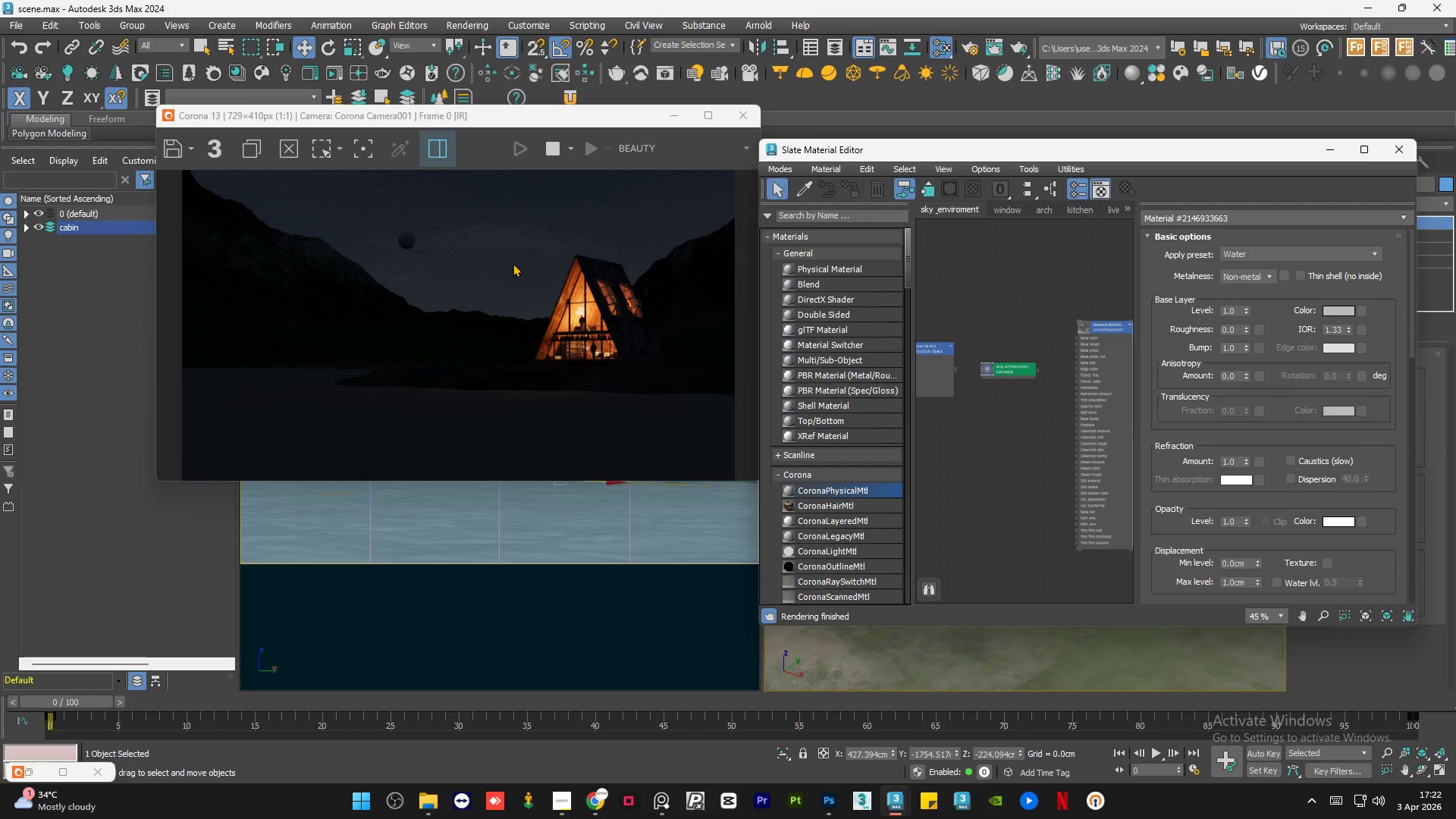 
scroll: coordinate [469, 264], scroll_direction: down, amount: 2.0
 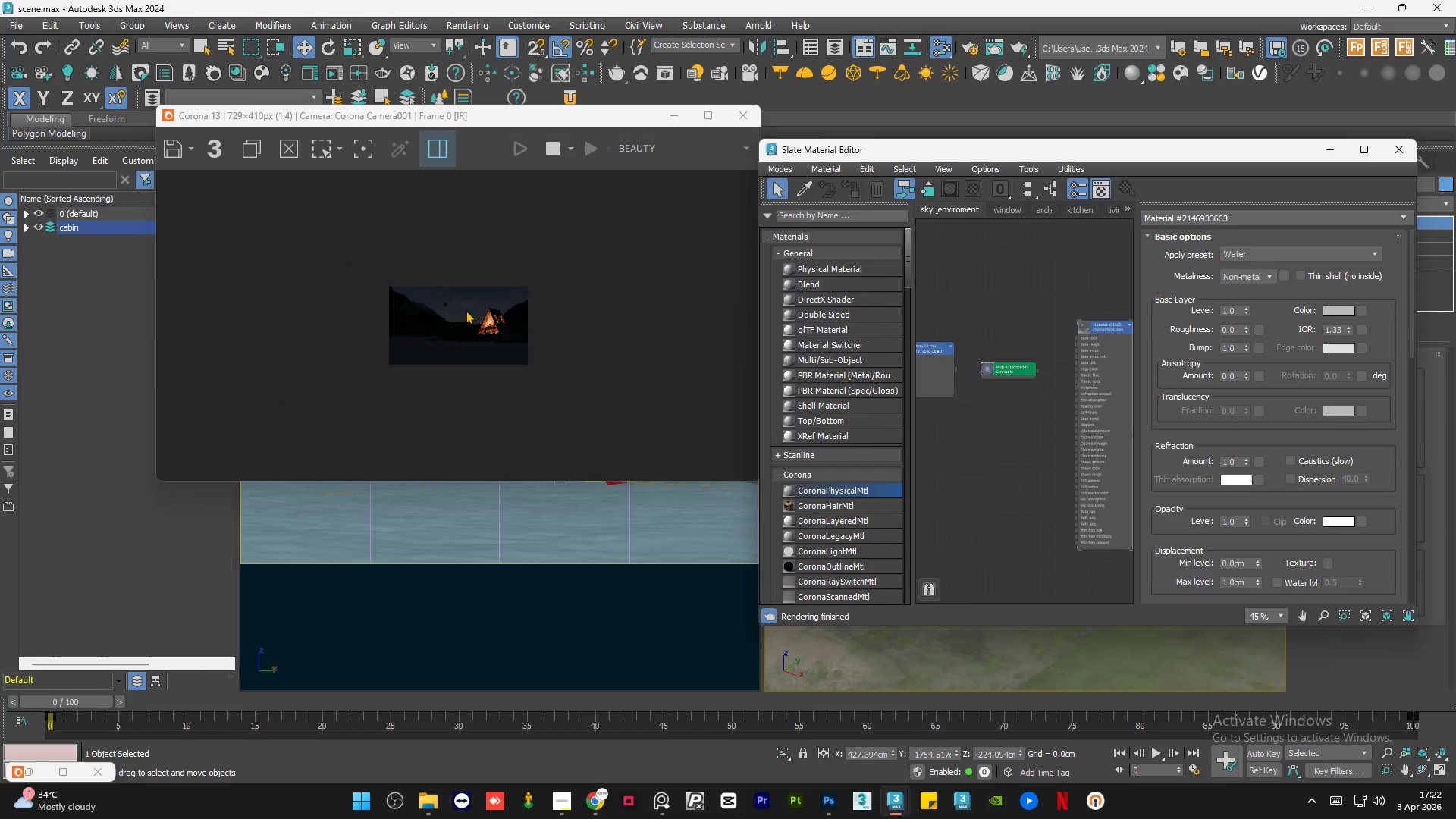 
scroll: coordinate [447, 342], scroll_direction: up, amount: 2.0
 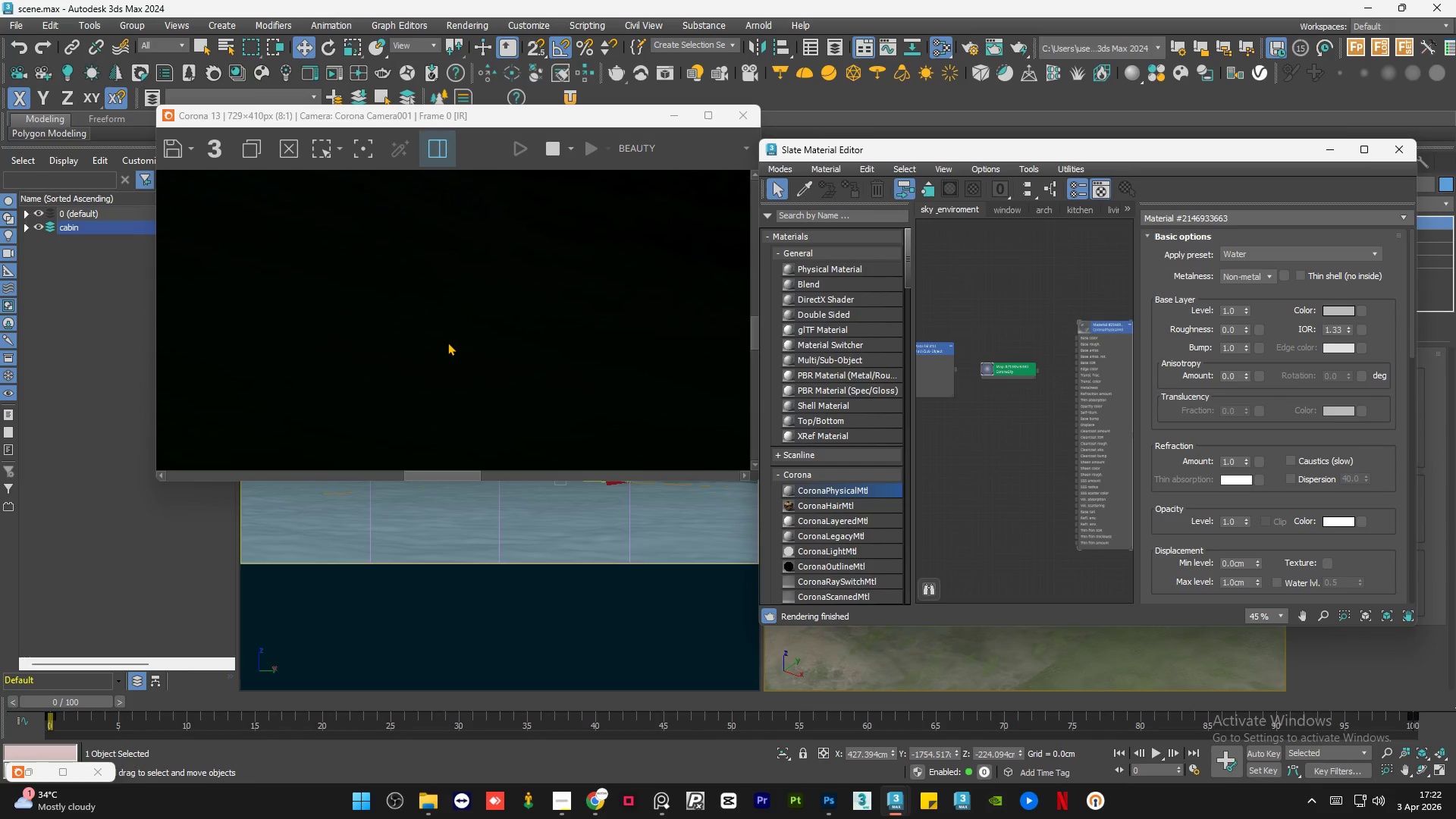 
scroll: coordinate [439, 332], scroll_direction: down, amount: 3.0
 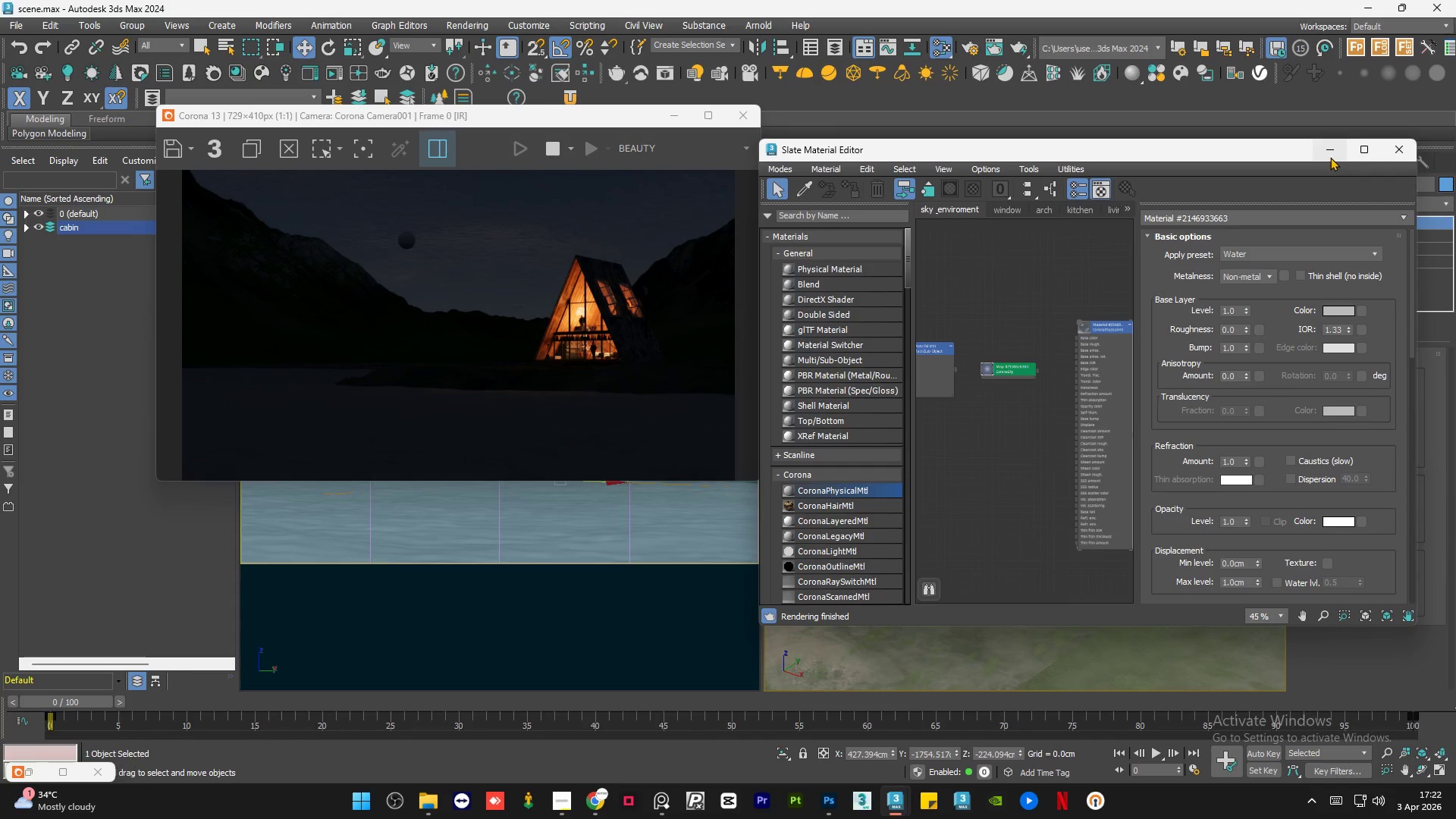 
left_click([1330, 157])
 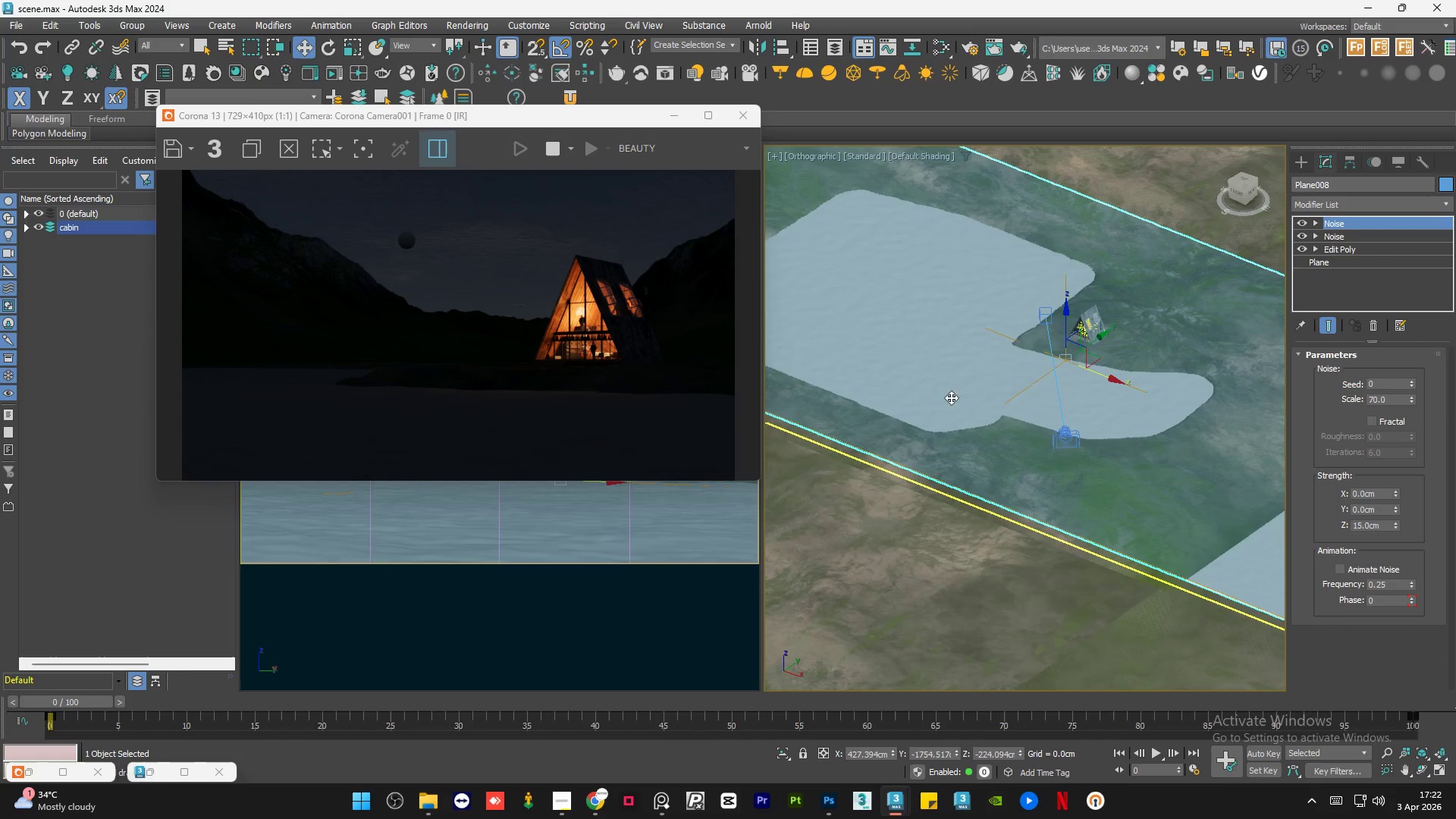 
scroll: coordinate [940, 363], scroll_direction: down, amount: 5.0
 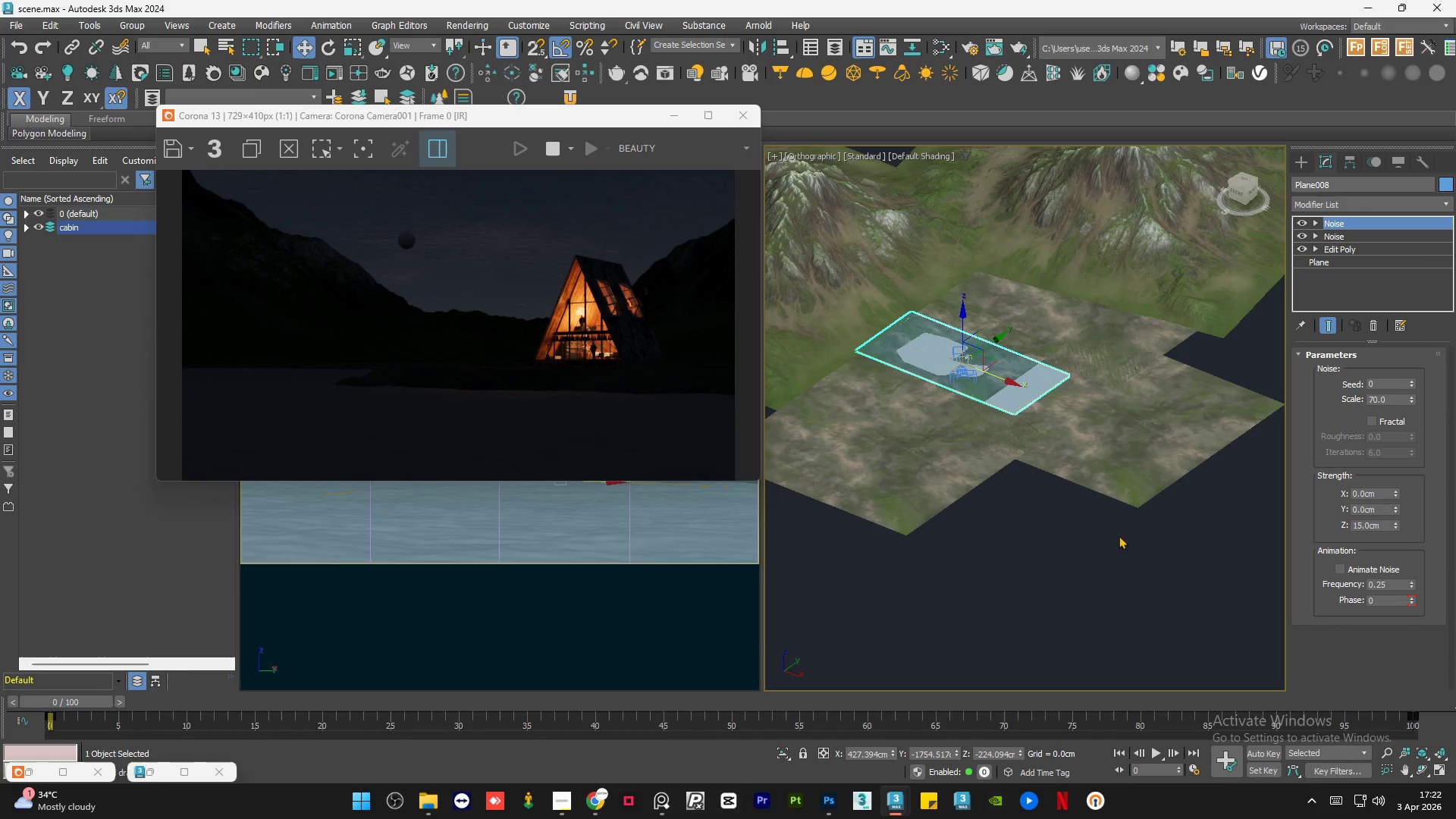 
left_click([1008, 542])
 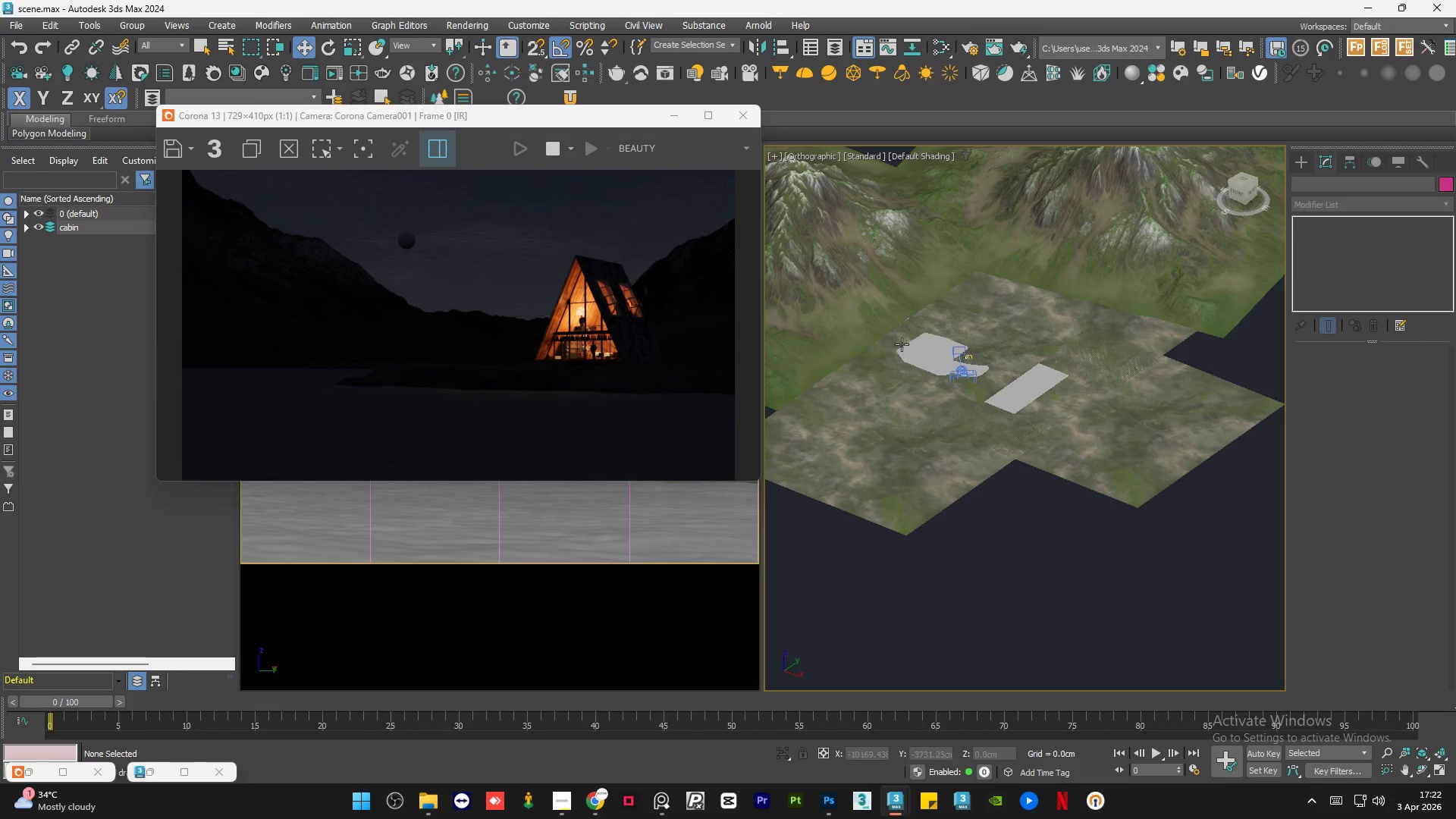 
left_click([980, 382])
 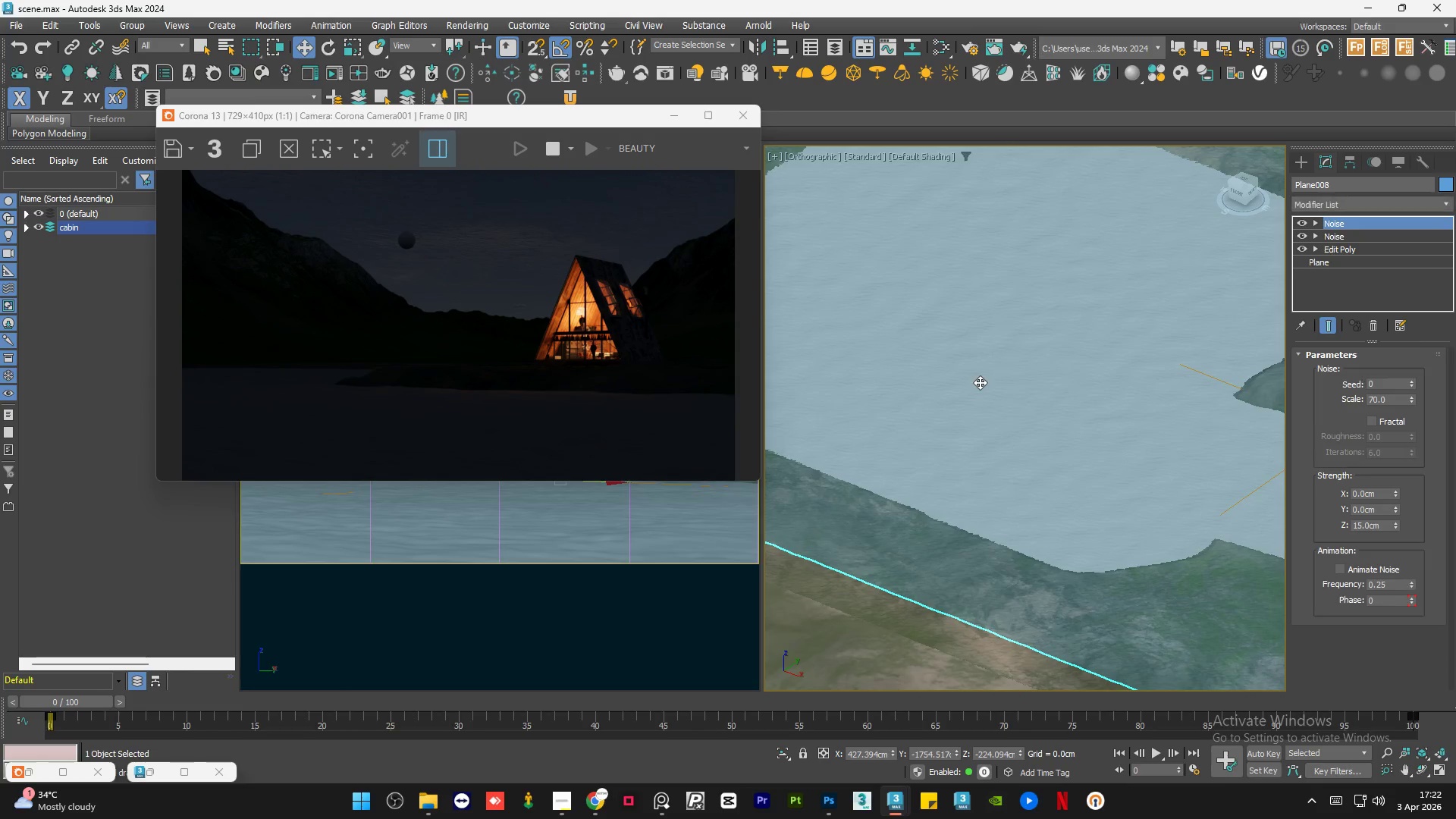 
scroll: coordinate [980, 382], scroll_direction: up, amount: 7.0
 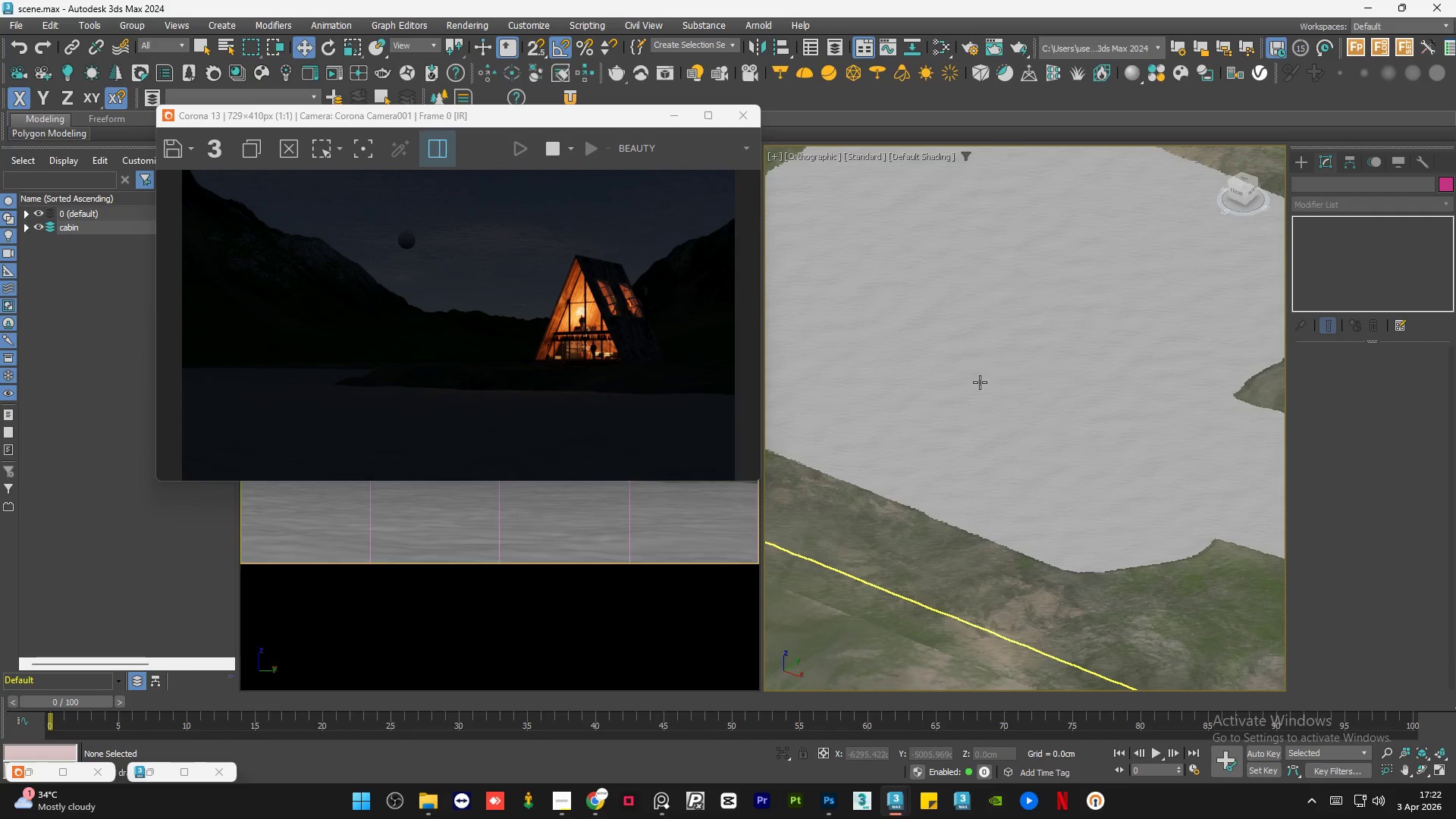 
scroll: coordinate [974, 388], scroll_direction: down, amount: 5.0
 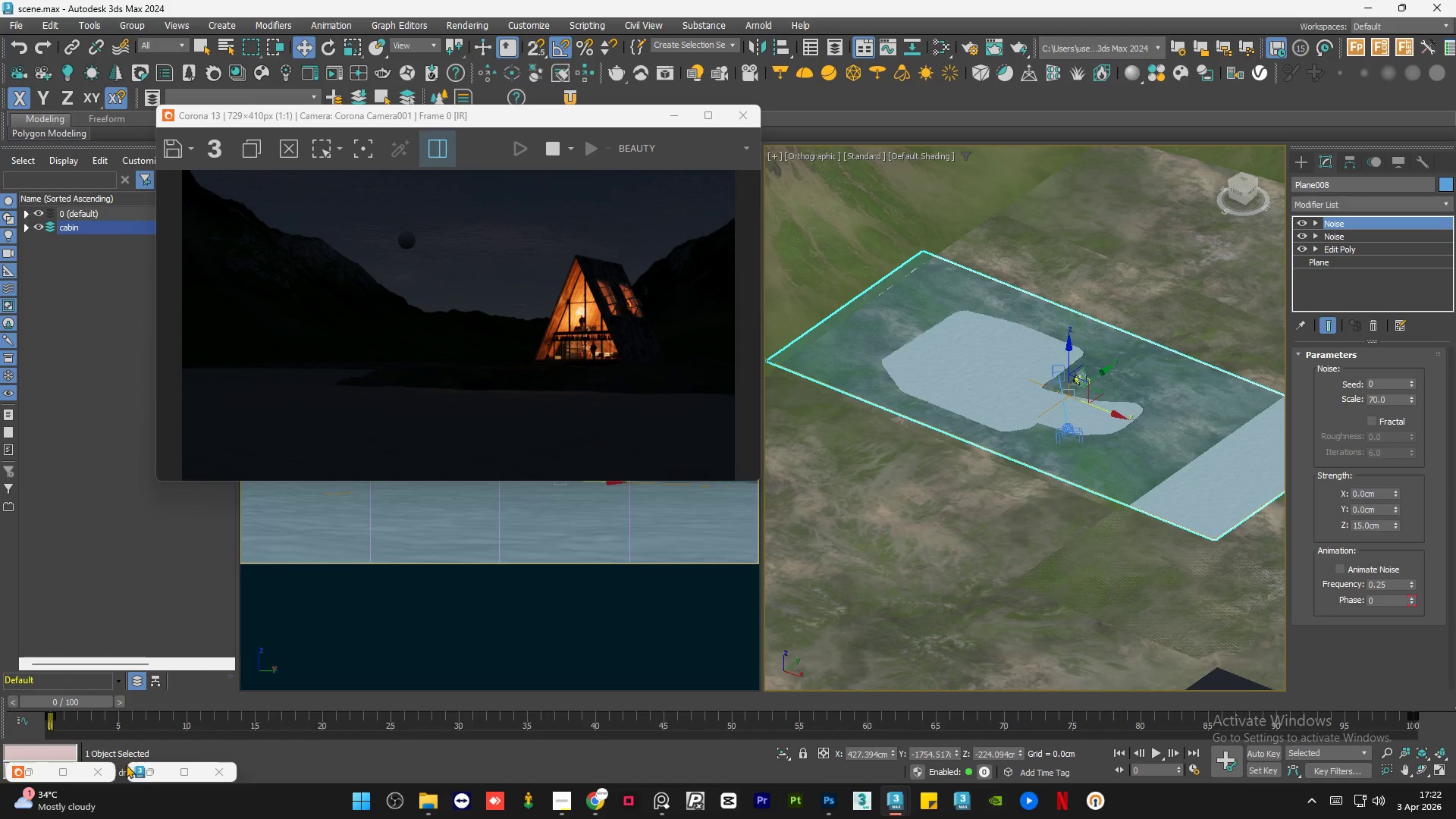 
left_click([162, 777])
 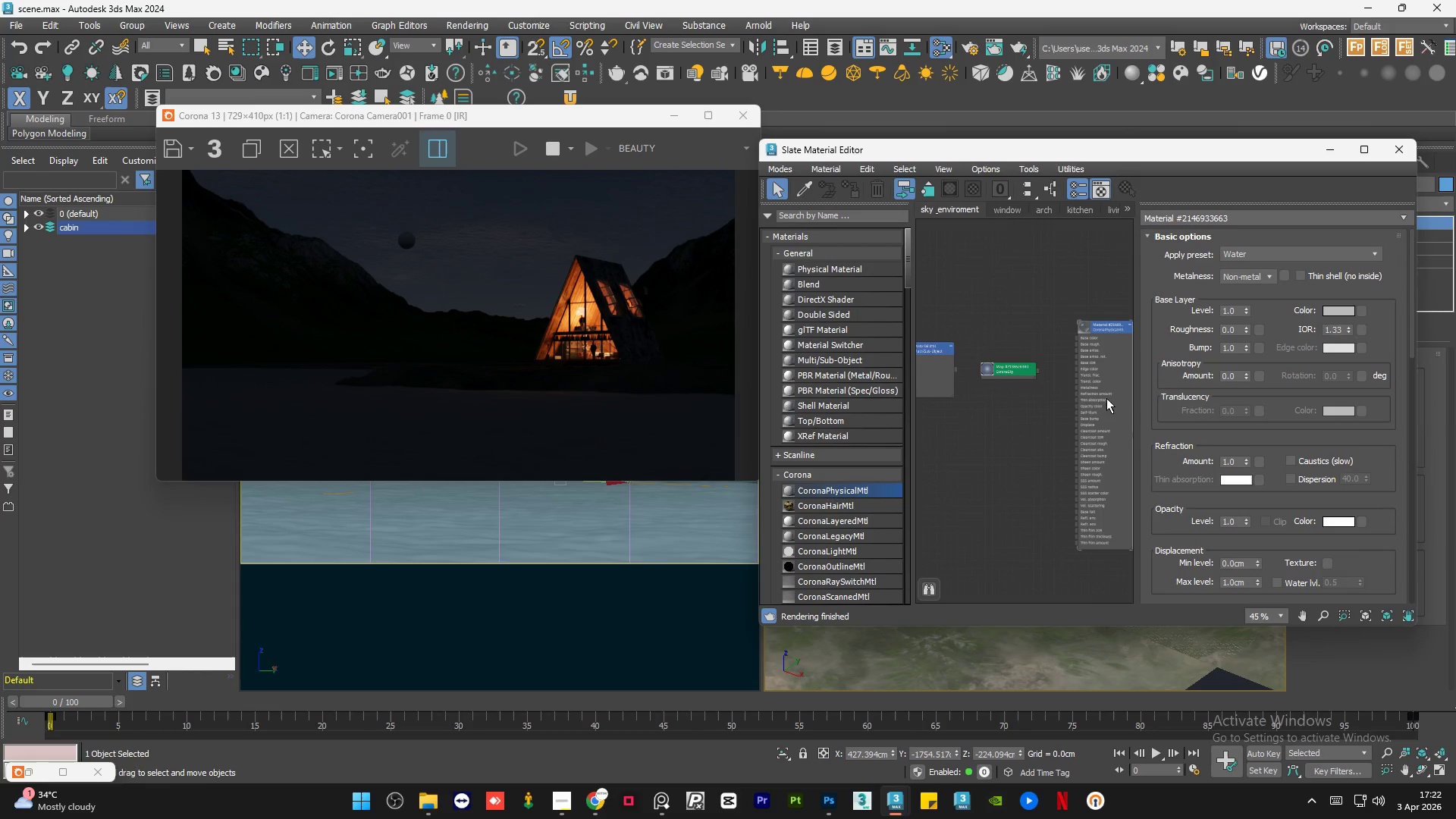 
double_click([1106, 398])
 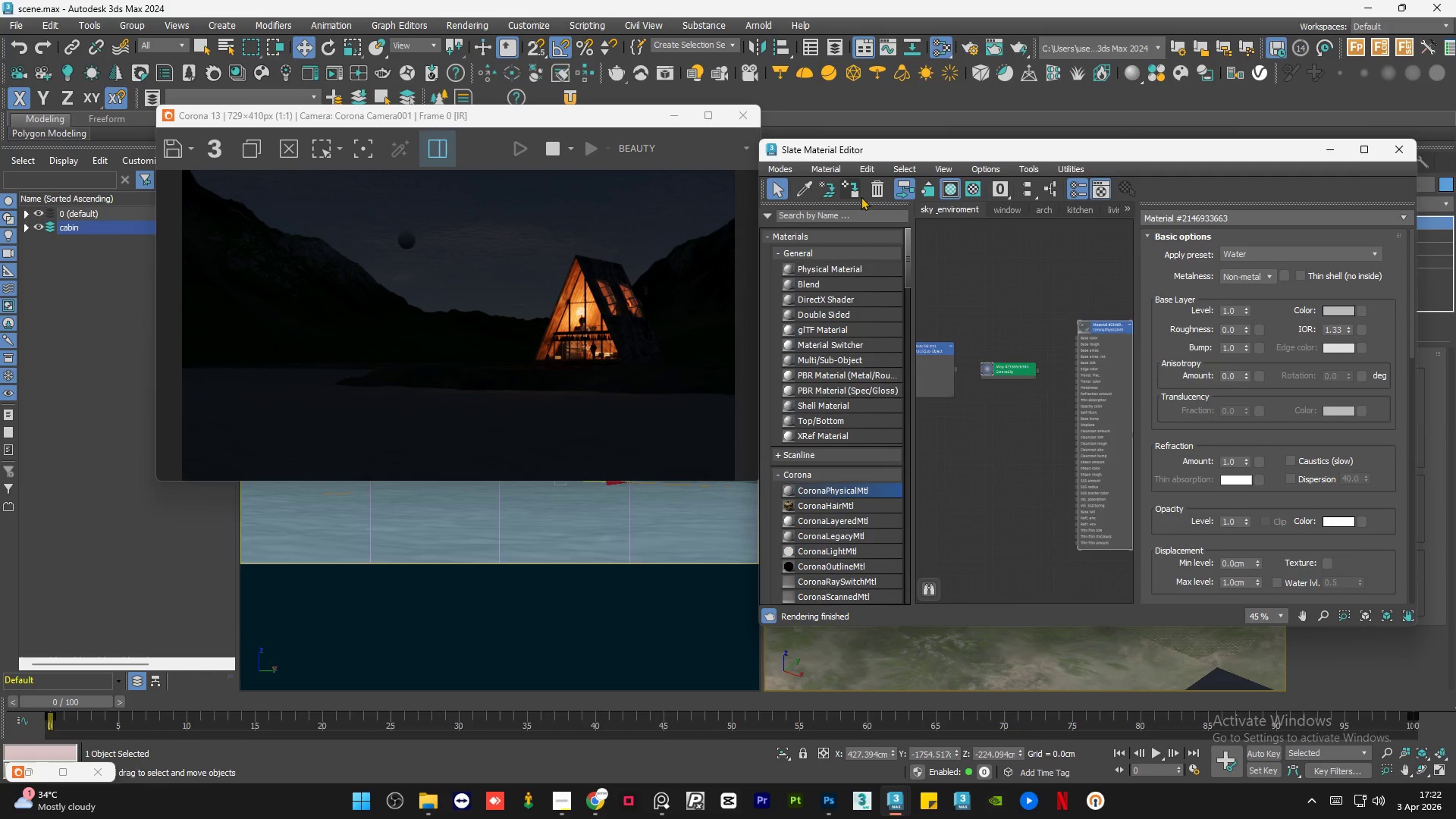 
left_click([855, 193])
 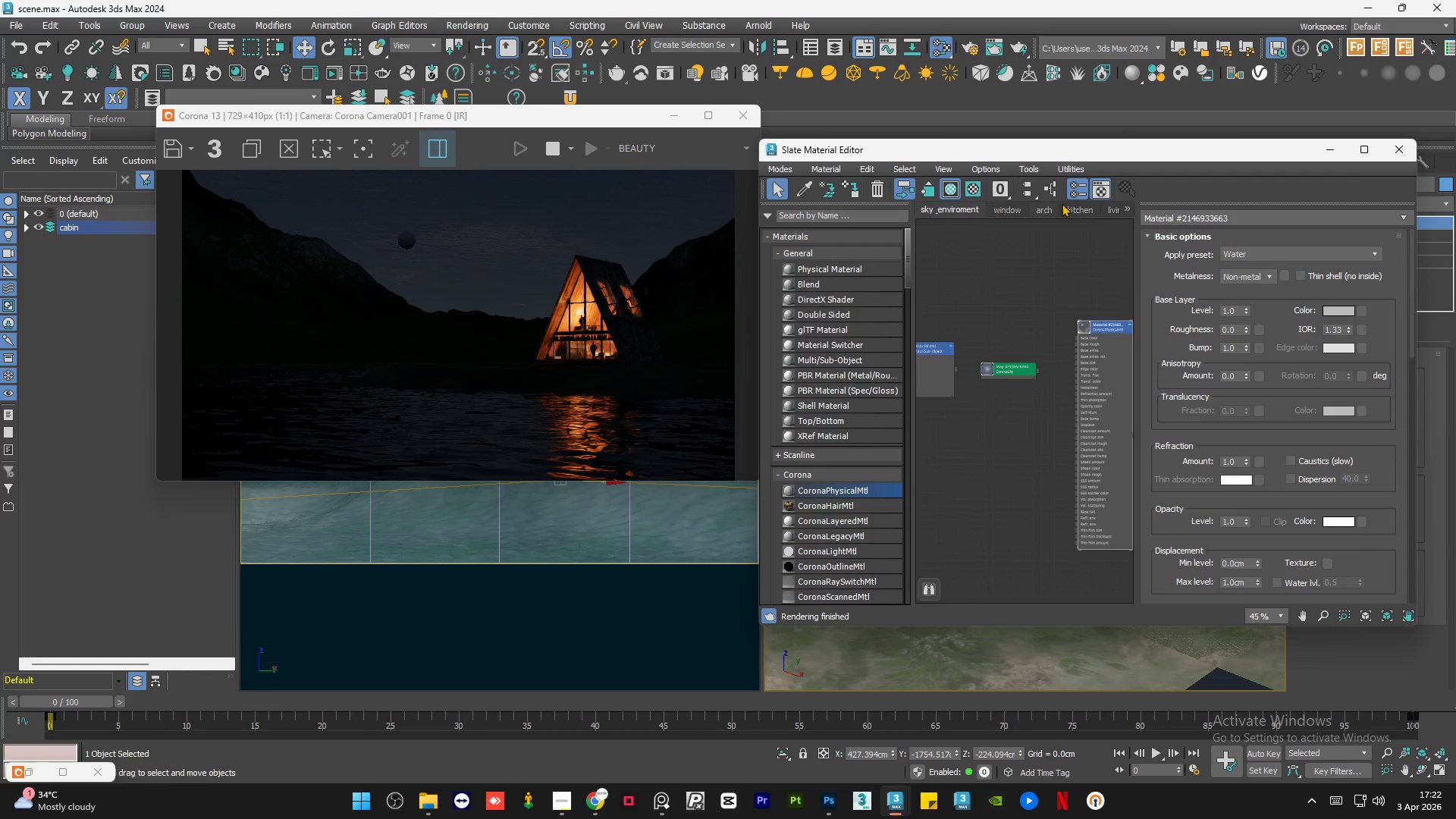 
left_click([1320, 146])
 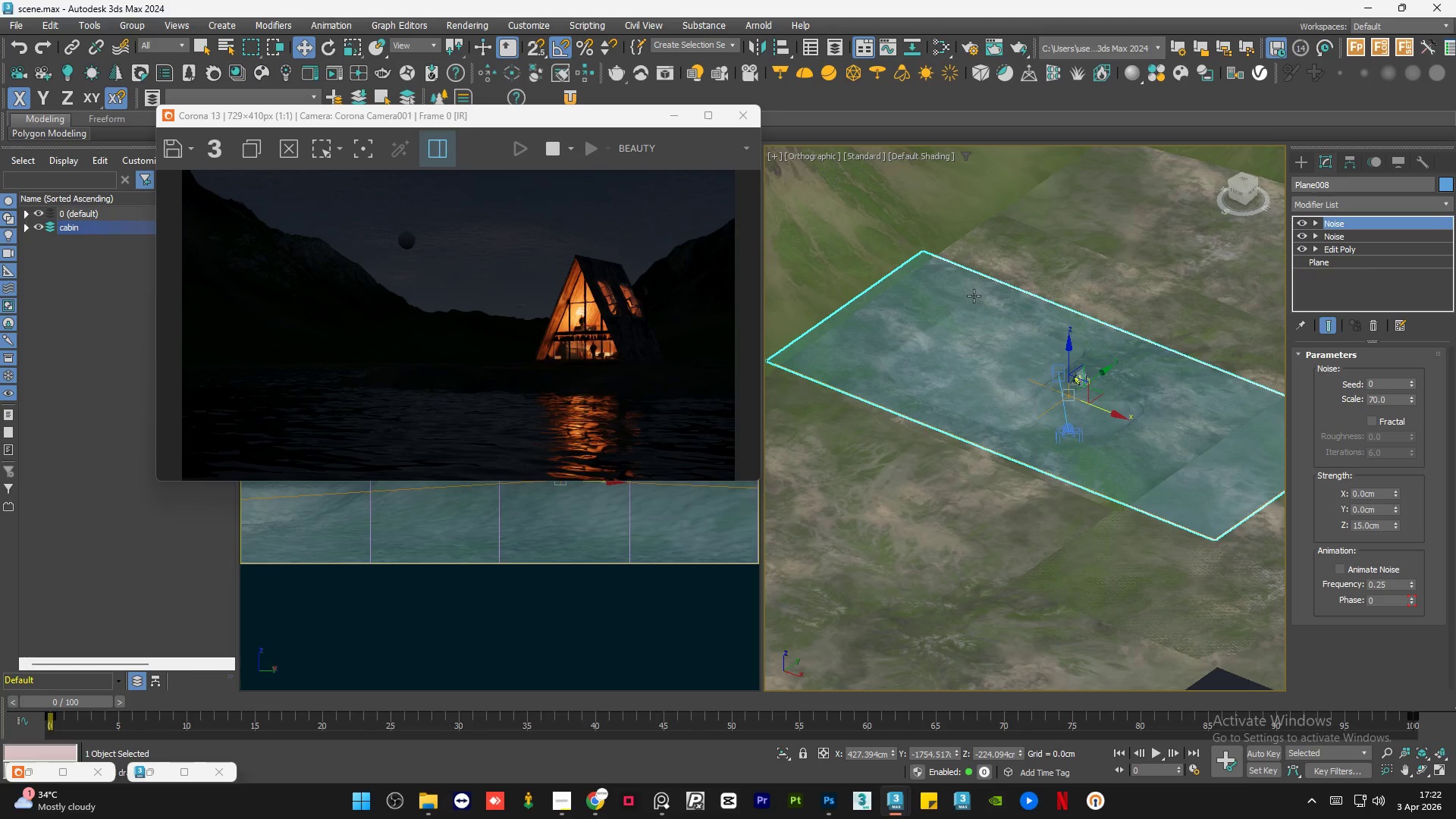 
left_click([1084, 517])
 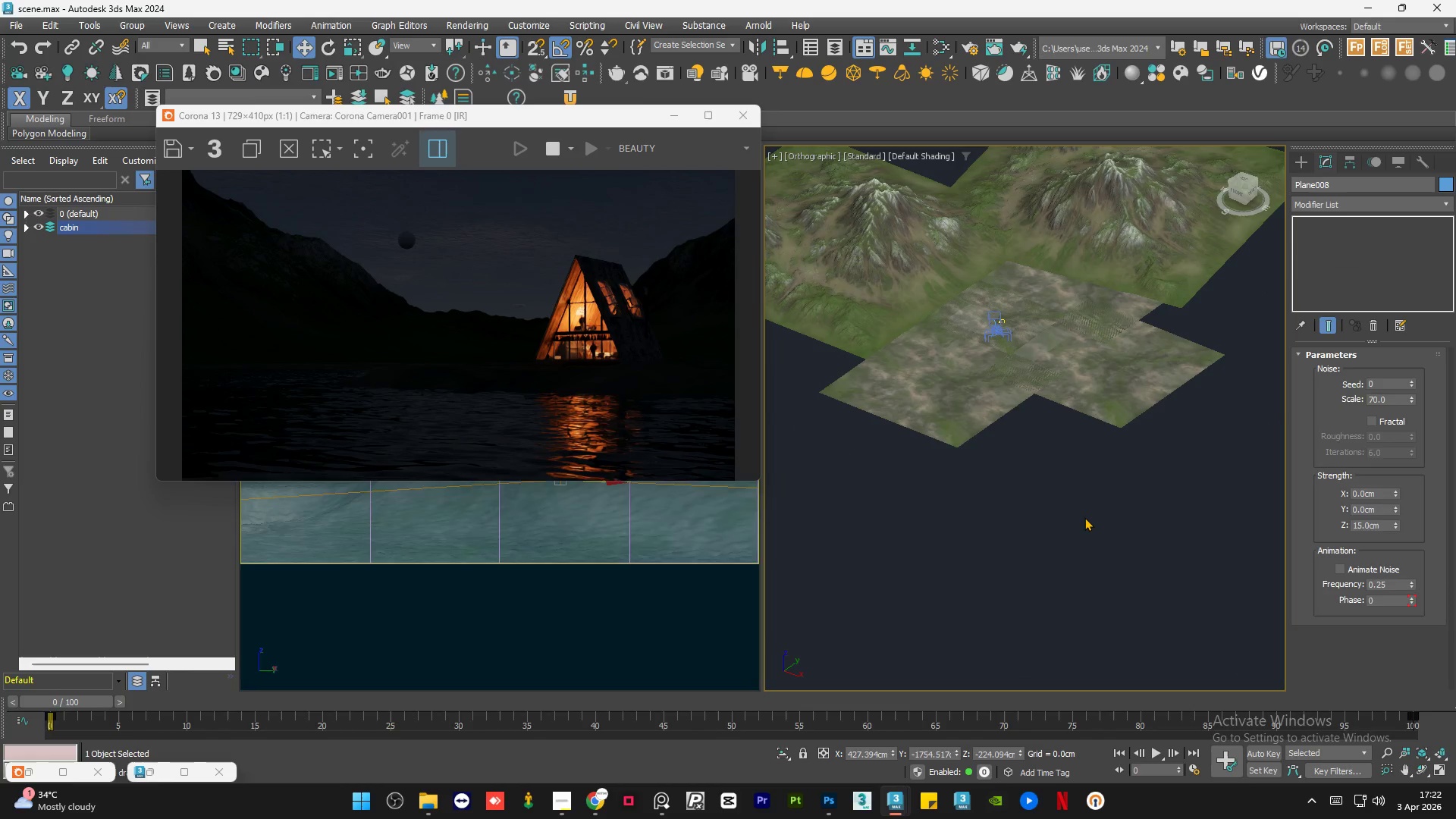 
scroll: coordinate [973, 304], scroll_direction: down, amount: 4.0
 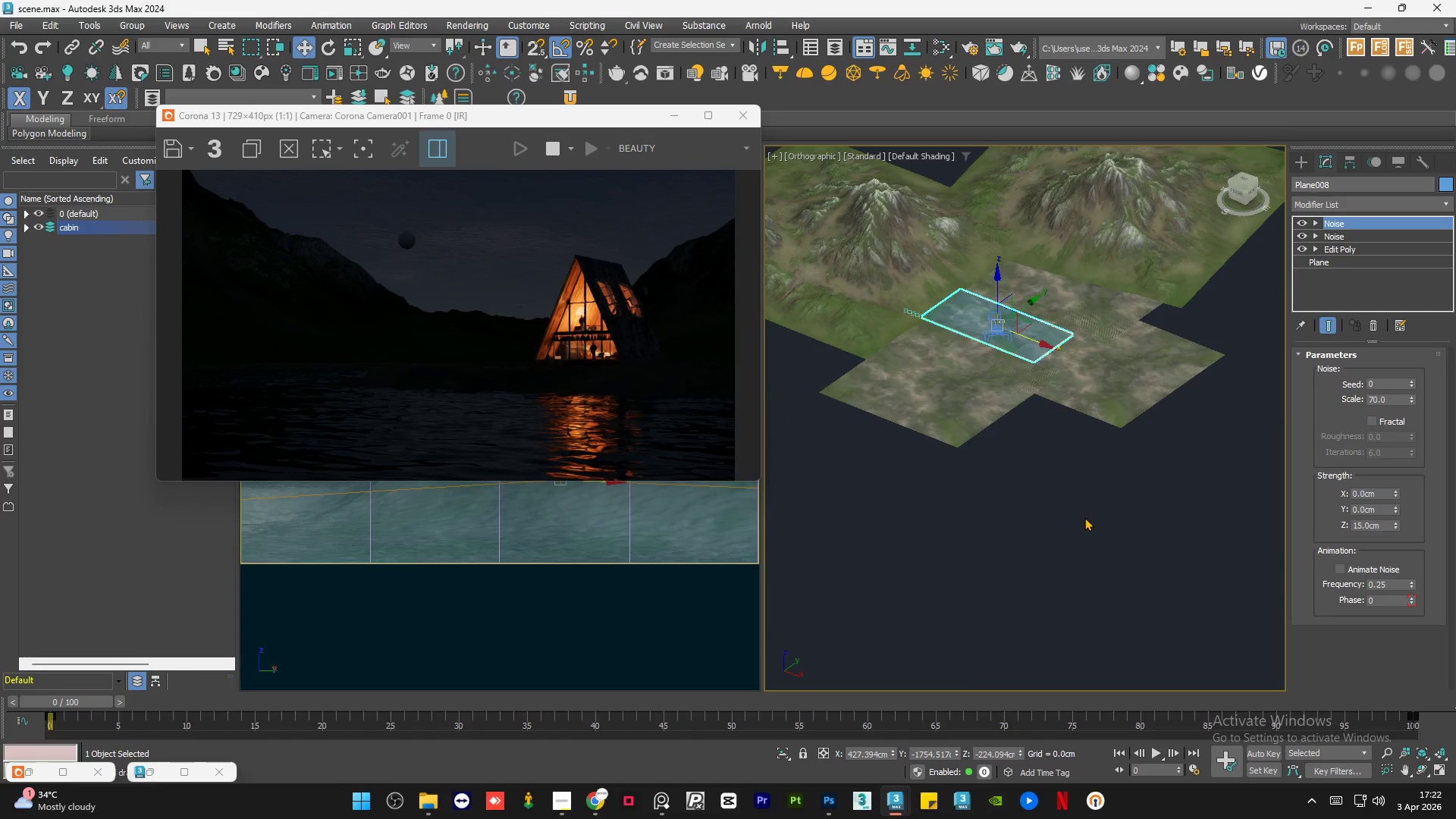 
double_click([1084, 517])
 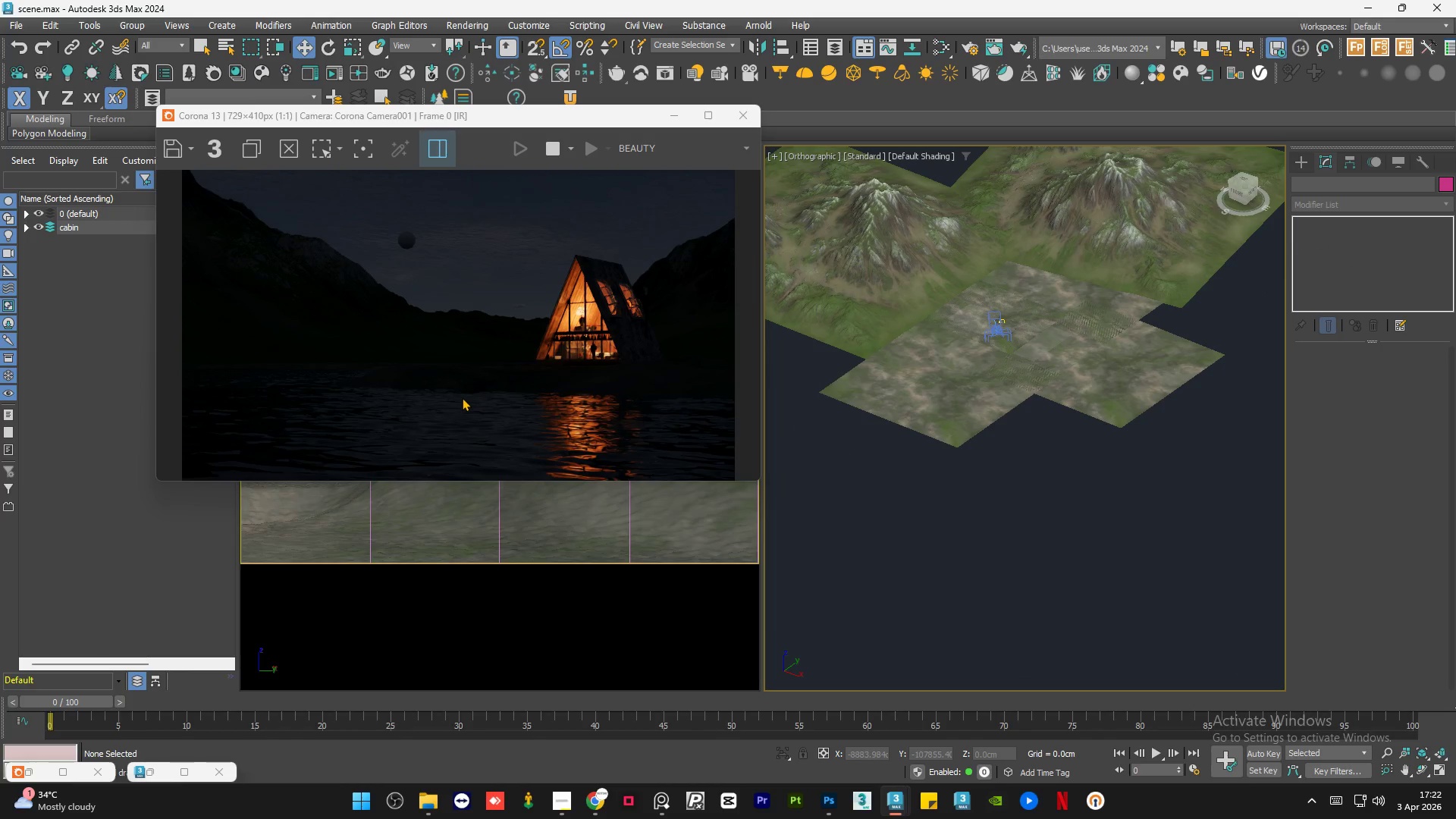 
scroll: coordinate [422, 438], scroll_direction: up, amount: 1.0
 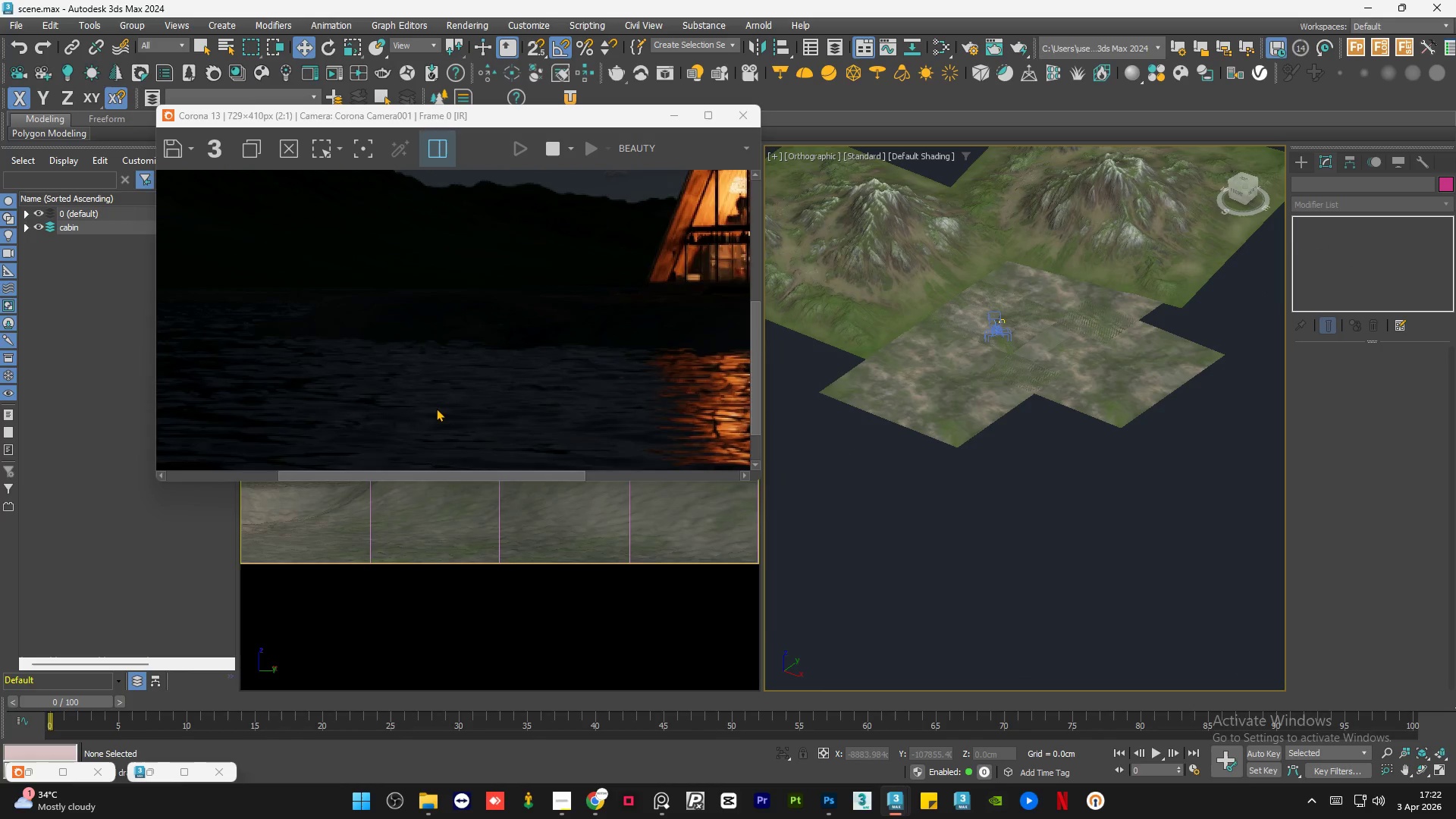 
scroll: coordinate [435, 388], scroll_direction: none, amount: 0.0
 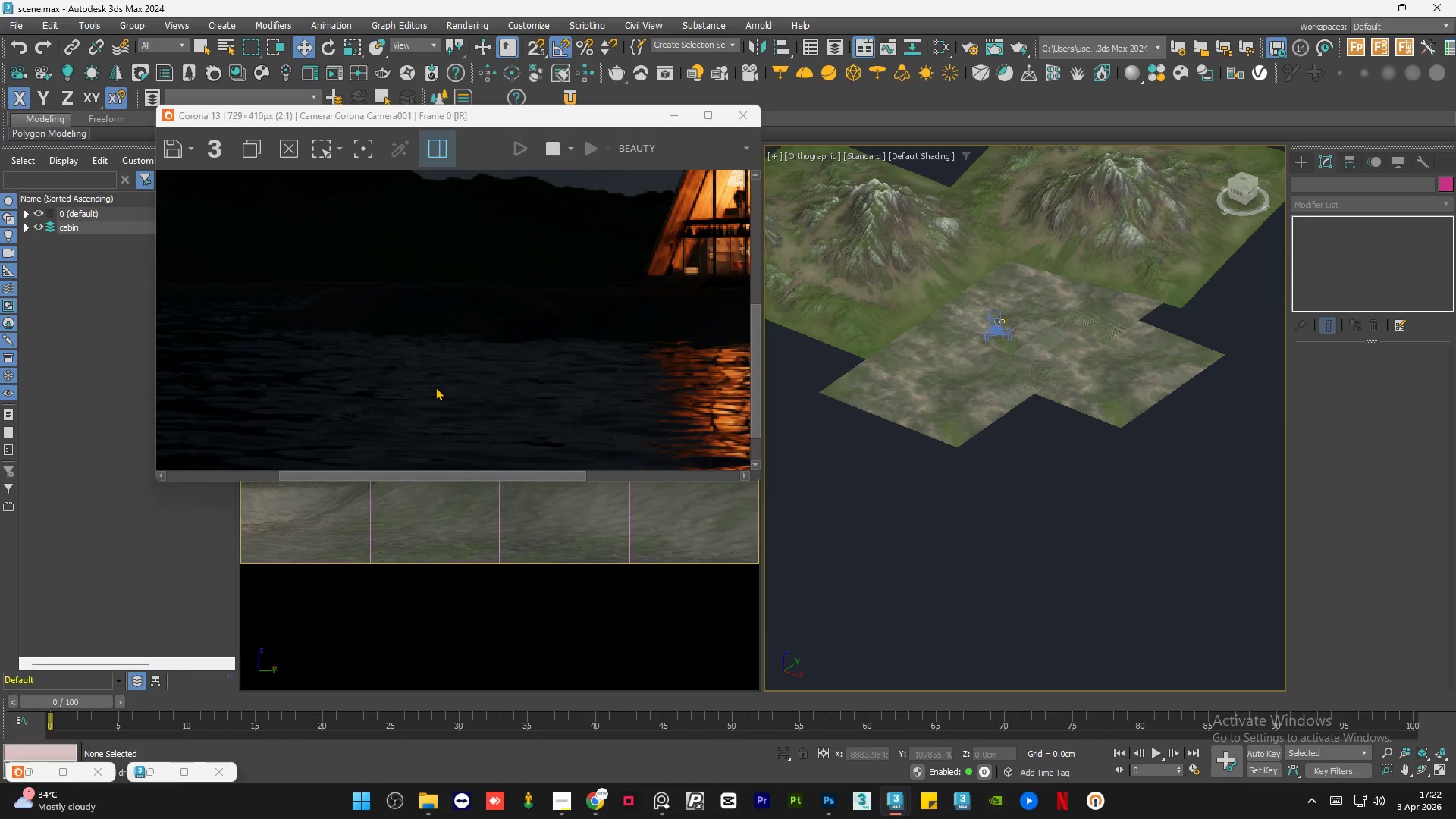 
scroll: coordinate [435, 387], scroll_direction: down, amount: 1.0
 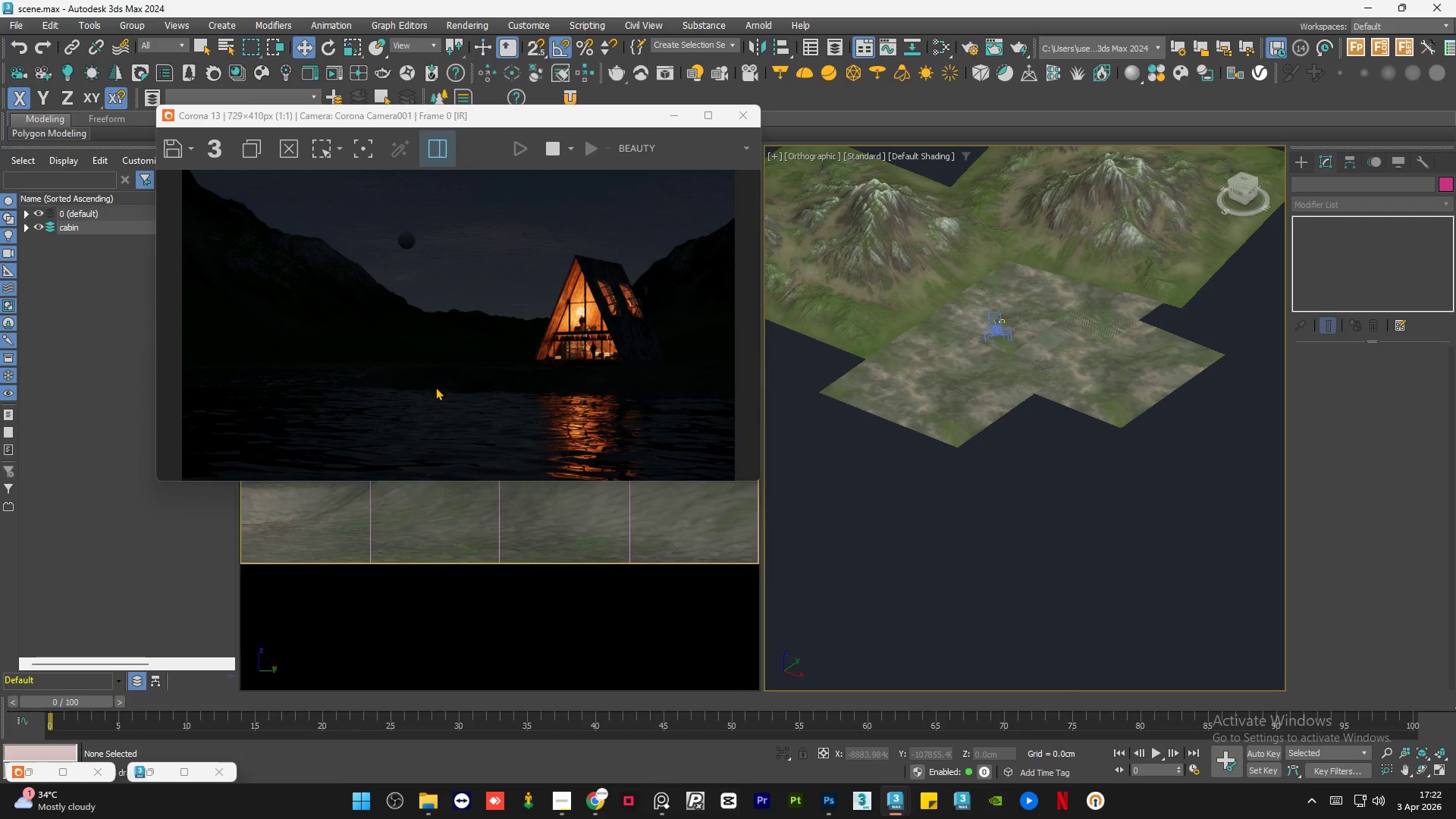 
left_click([658, 800])
 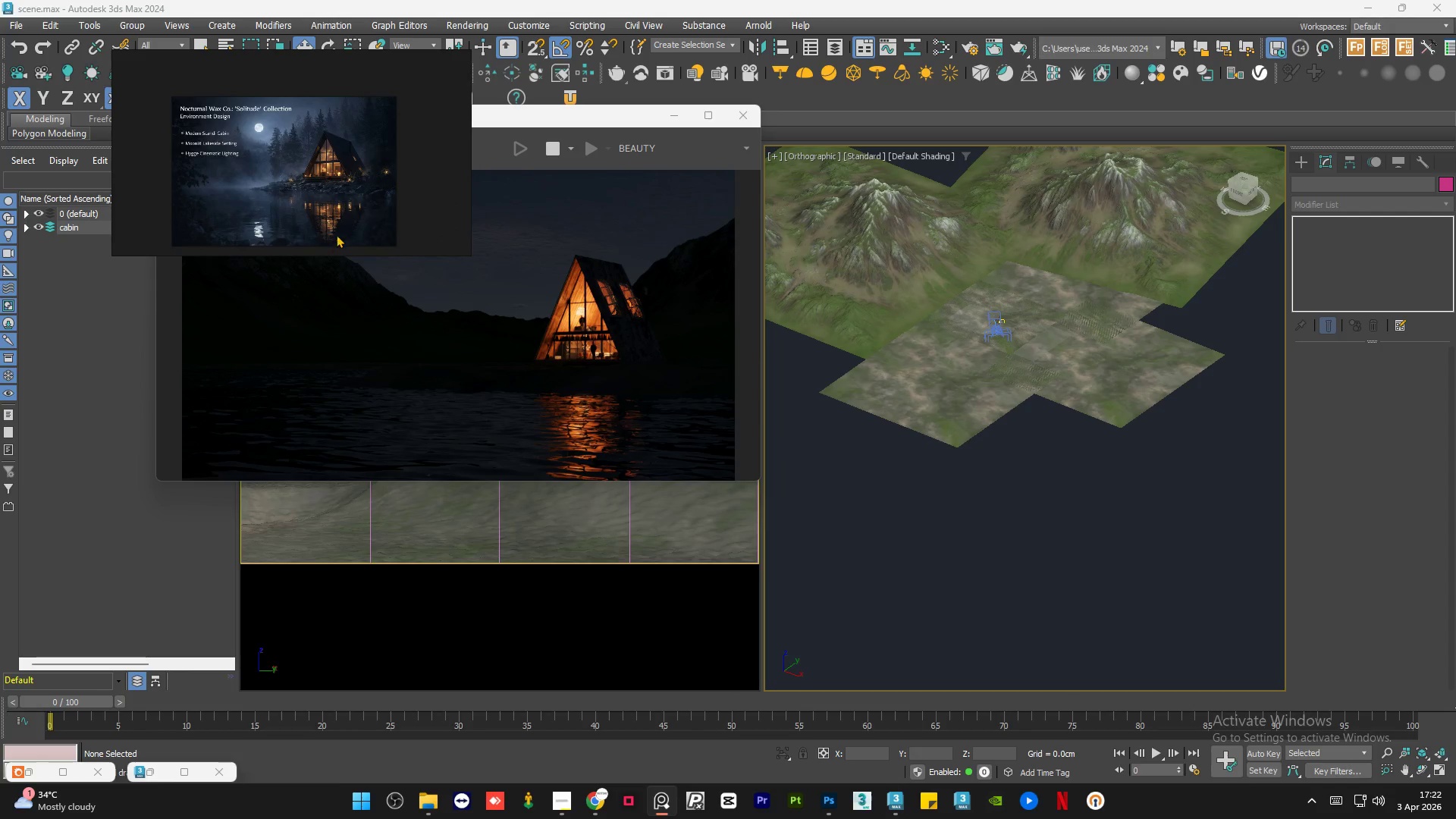 
scroll: coordinate [344, 217], scroll_direction: up, amount: 6.0
 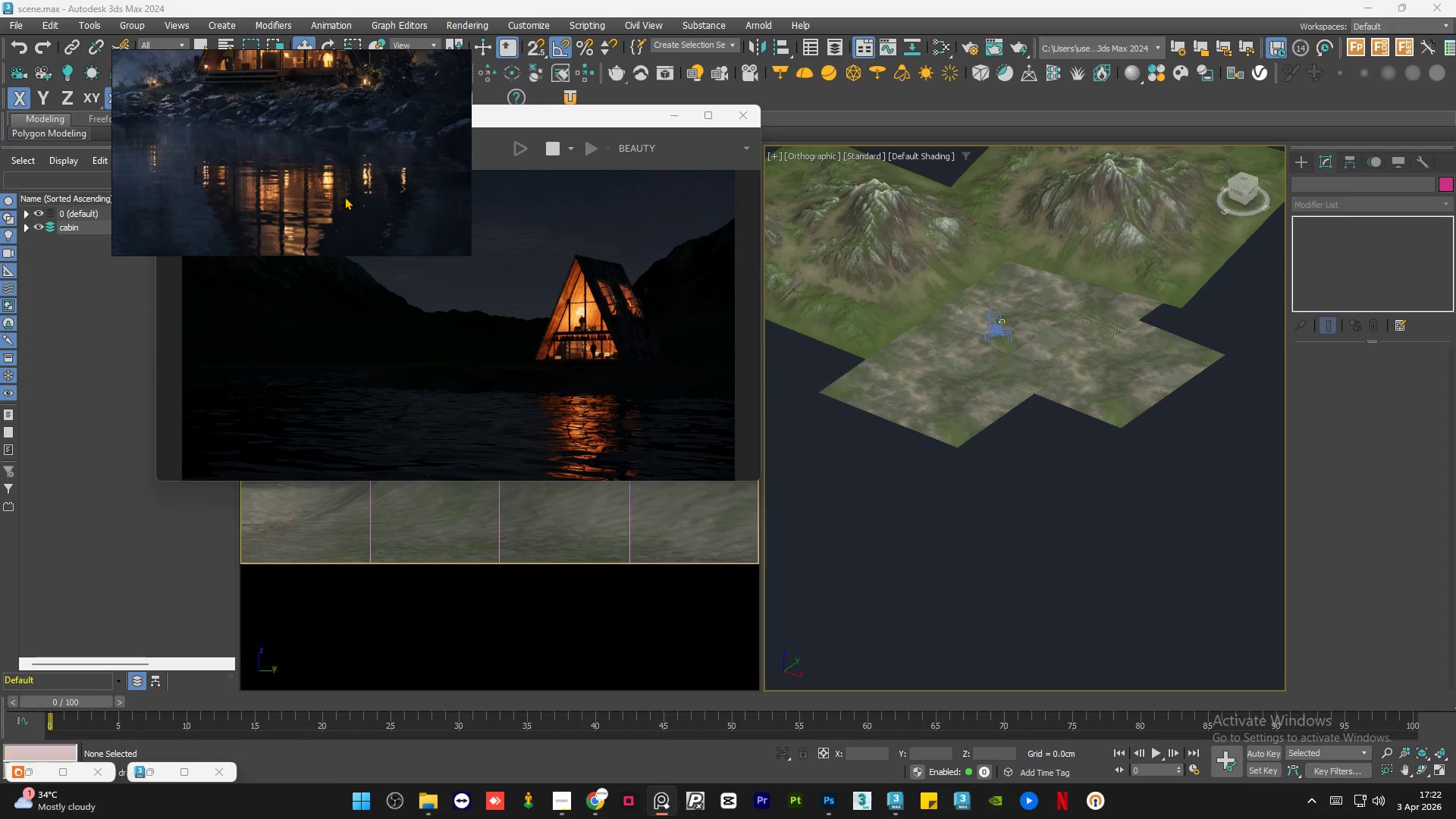 
scroll: coordinate [344, 196], scroll_direction: down, amount: 2.0
 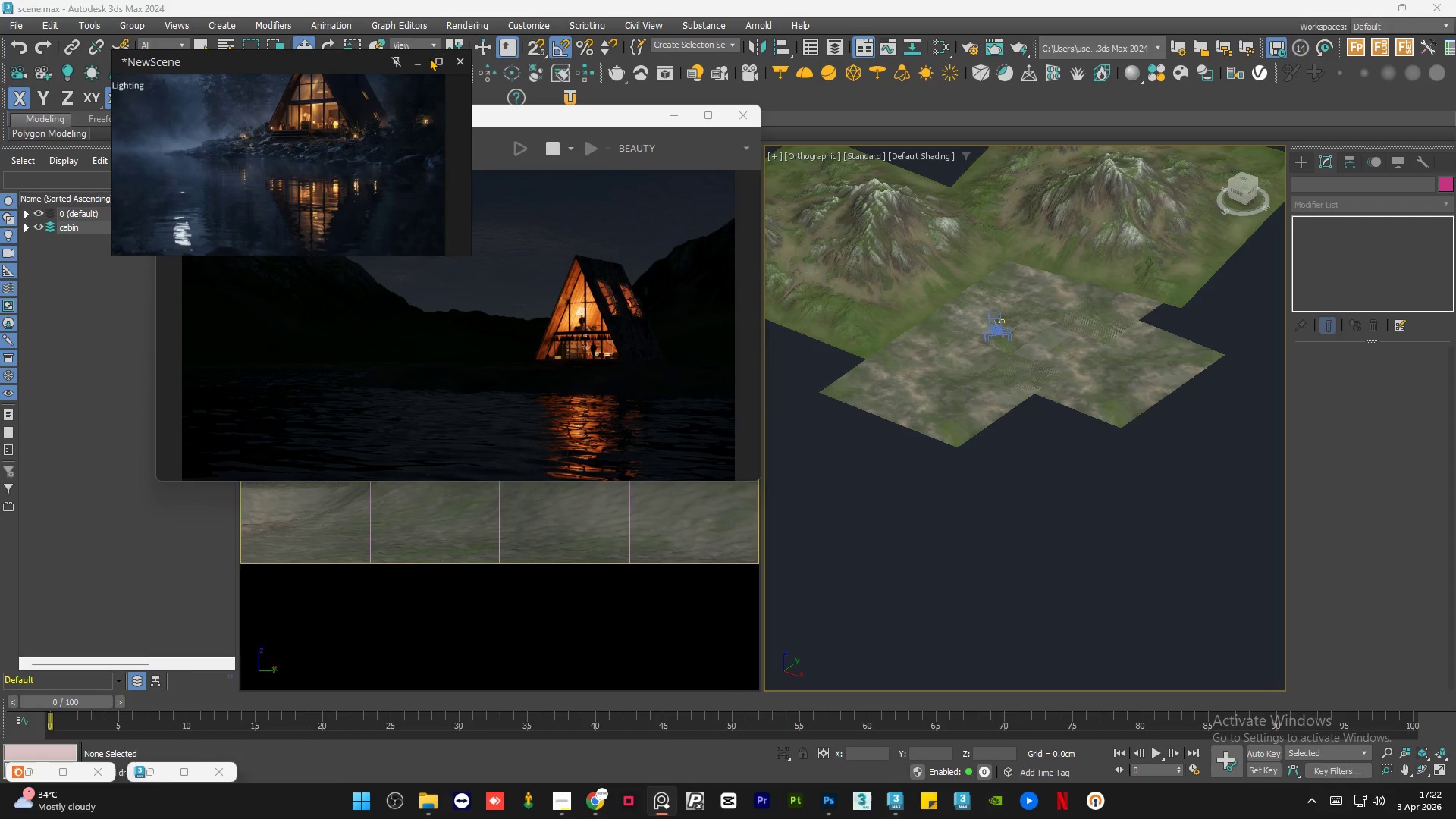 
left_click([422, 63])
 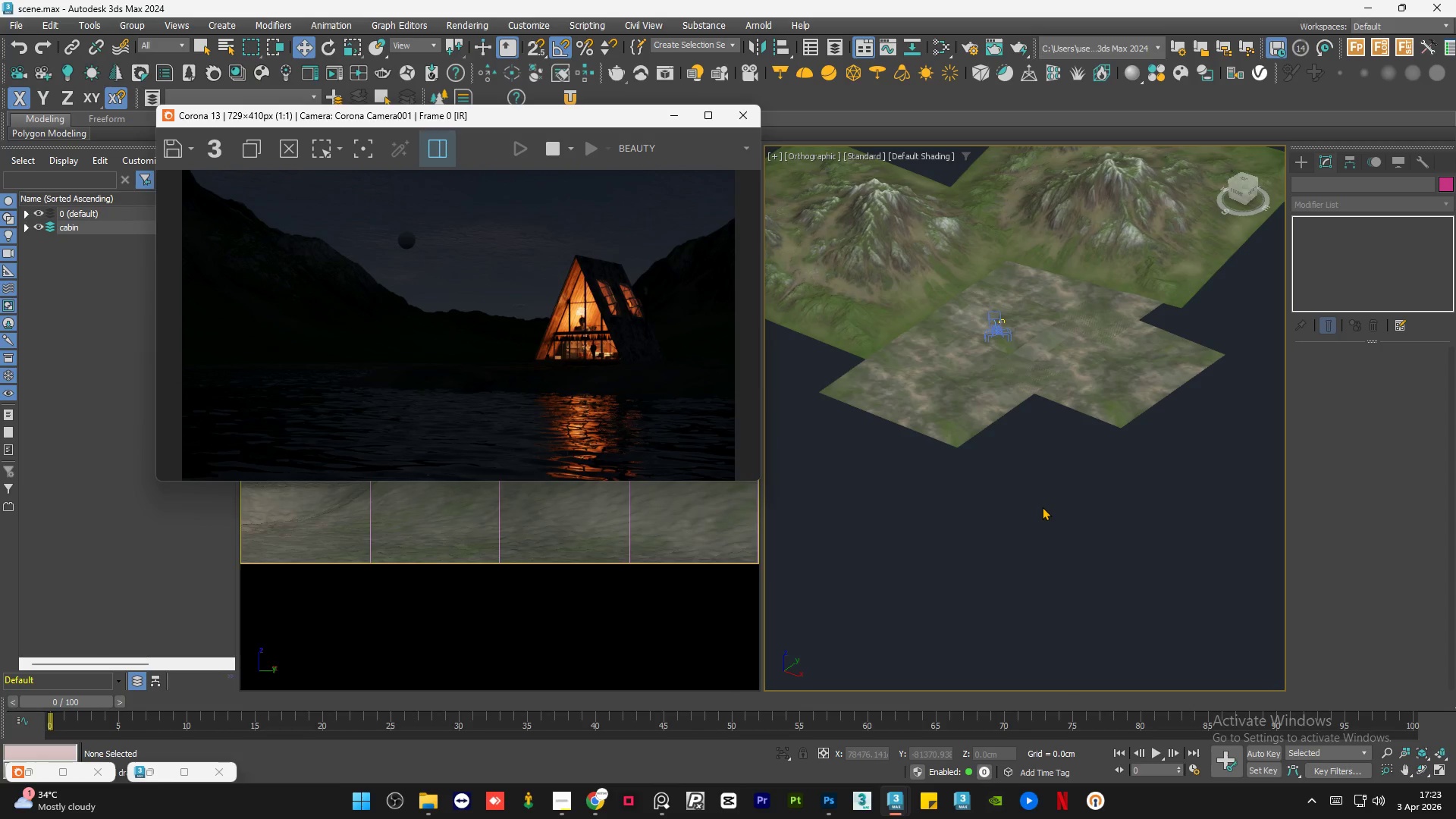 
wait(31.41)
 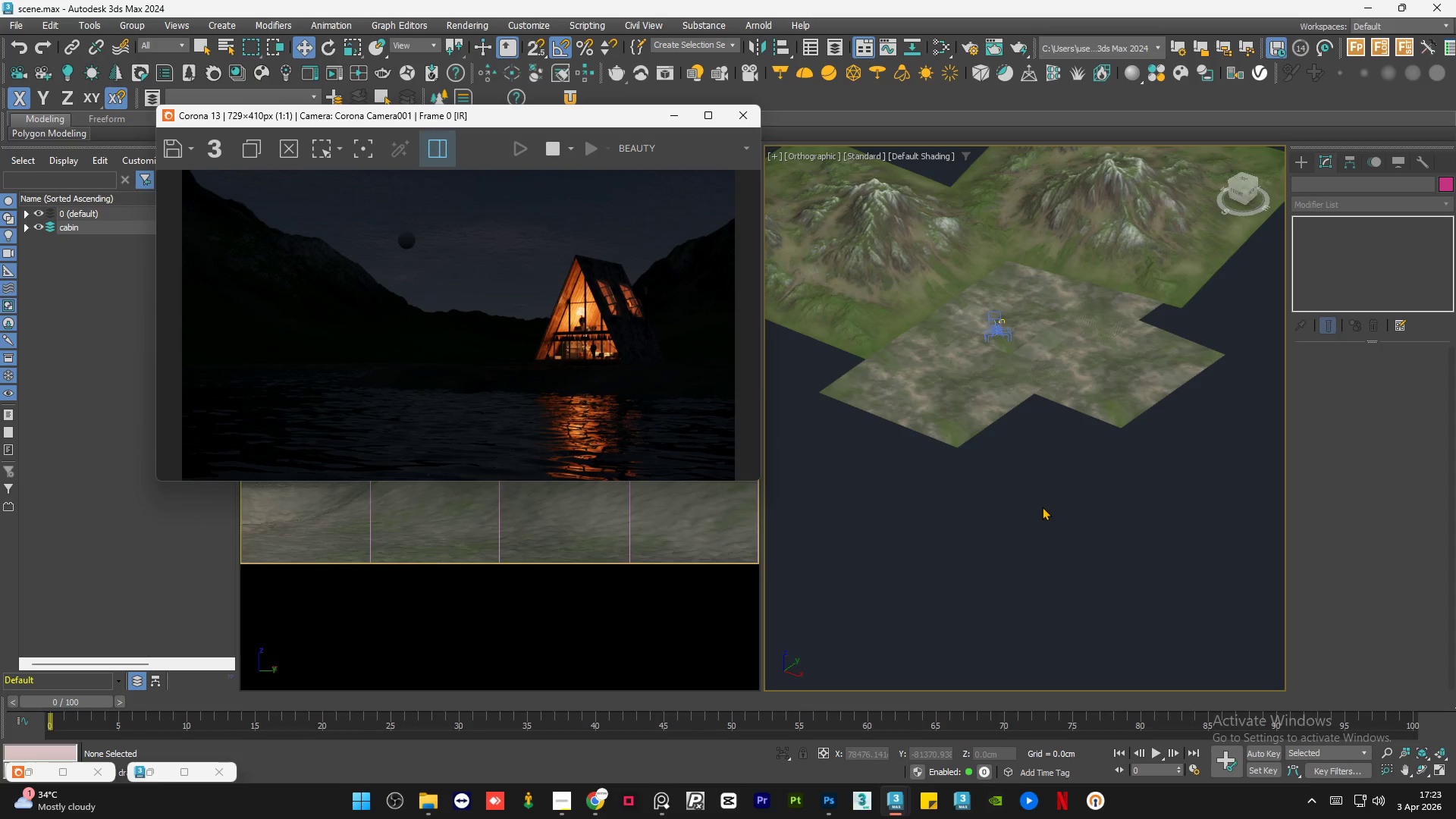 
scroll: coordinate [420, 370], scroll_direction: down, amount: 1.0
 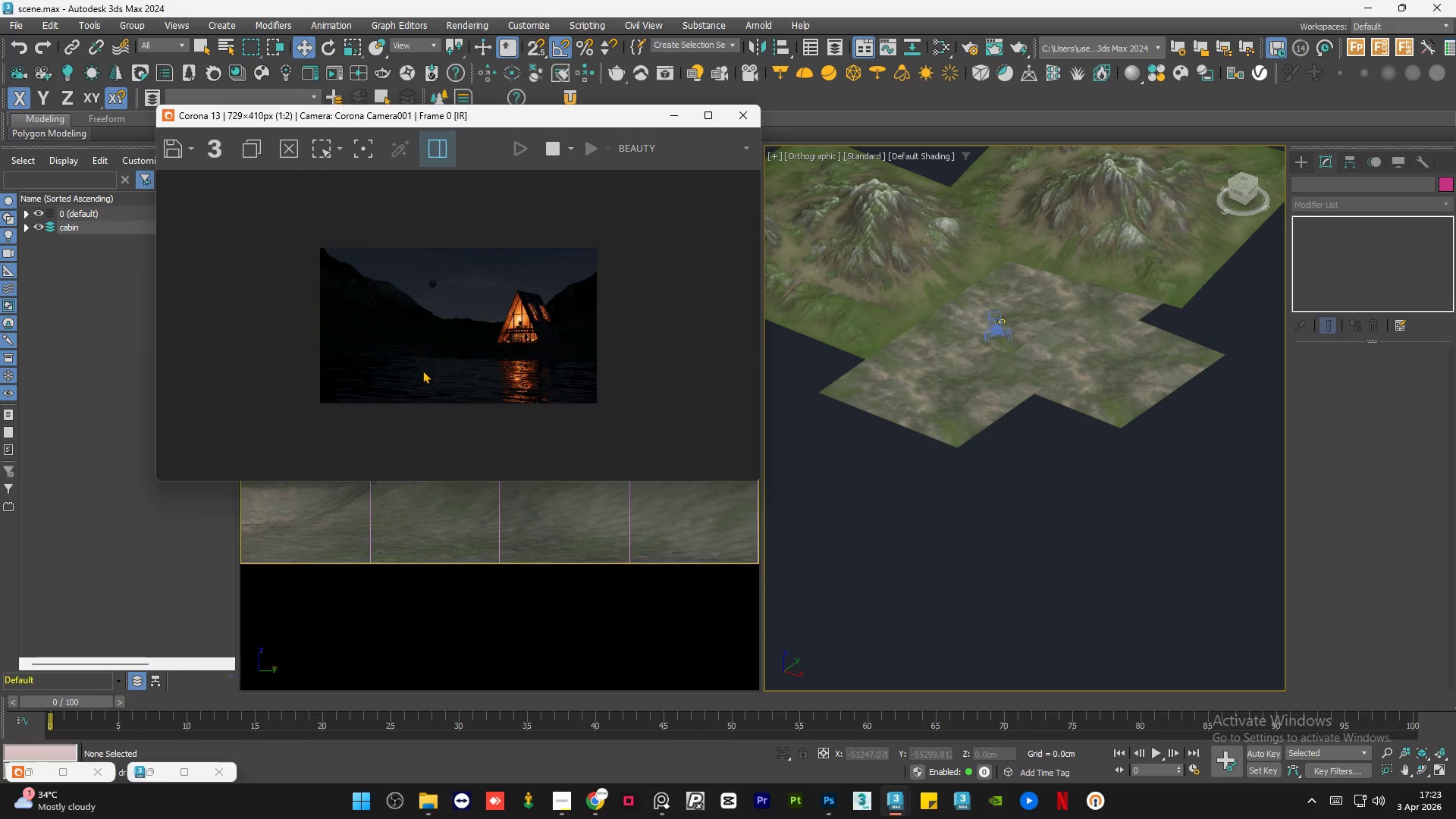 
scroll: coordinate [422, 370], scroll_direction: up, amount: 1.0
 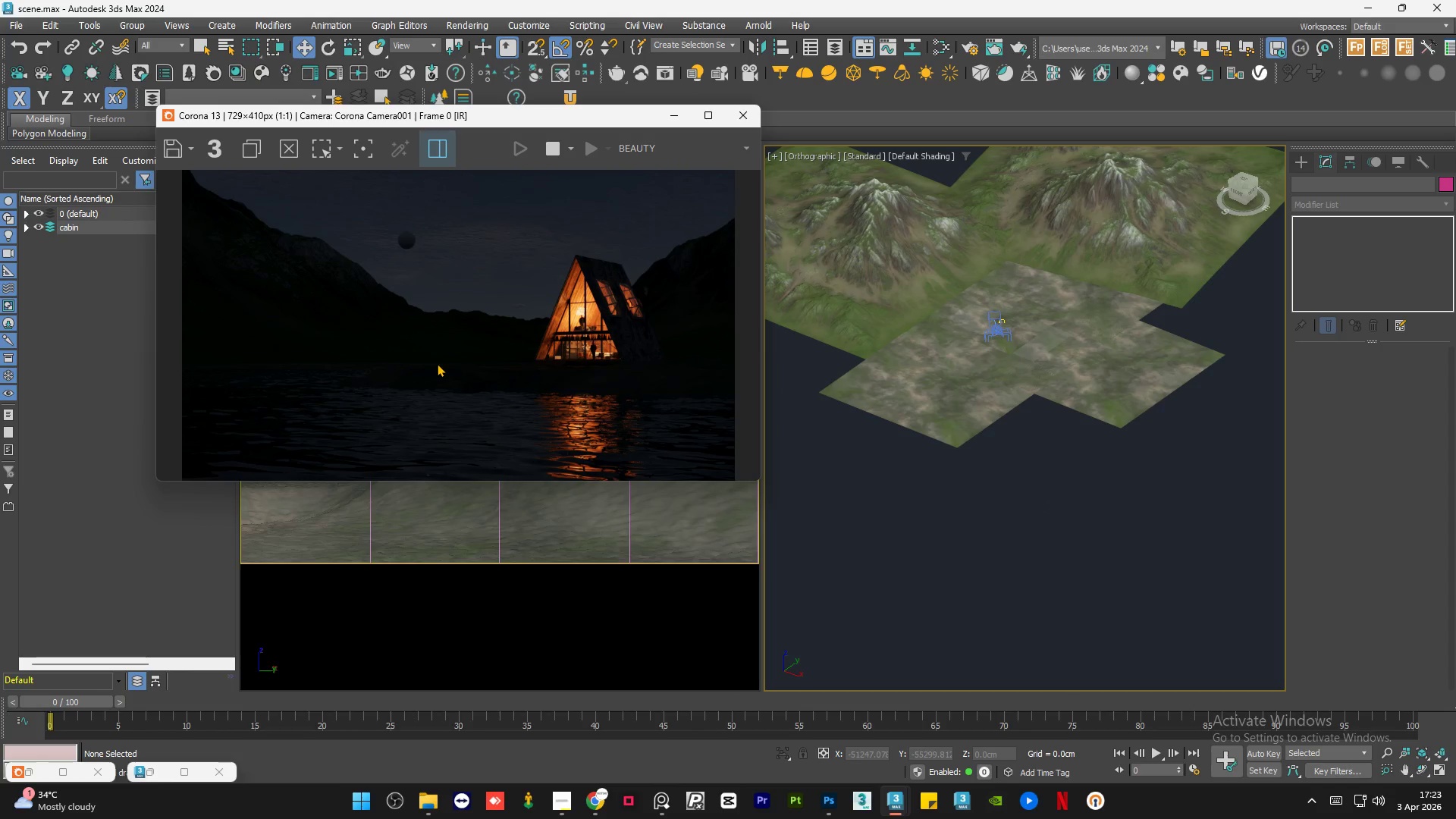 
scroll: coordinate [447, 353], scroll_direction: down, amount: 1.0
 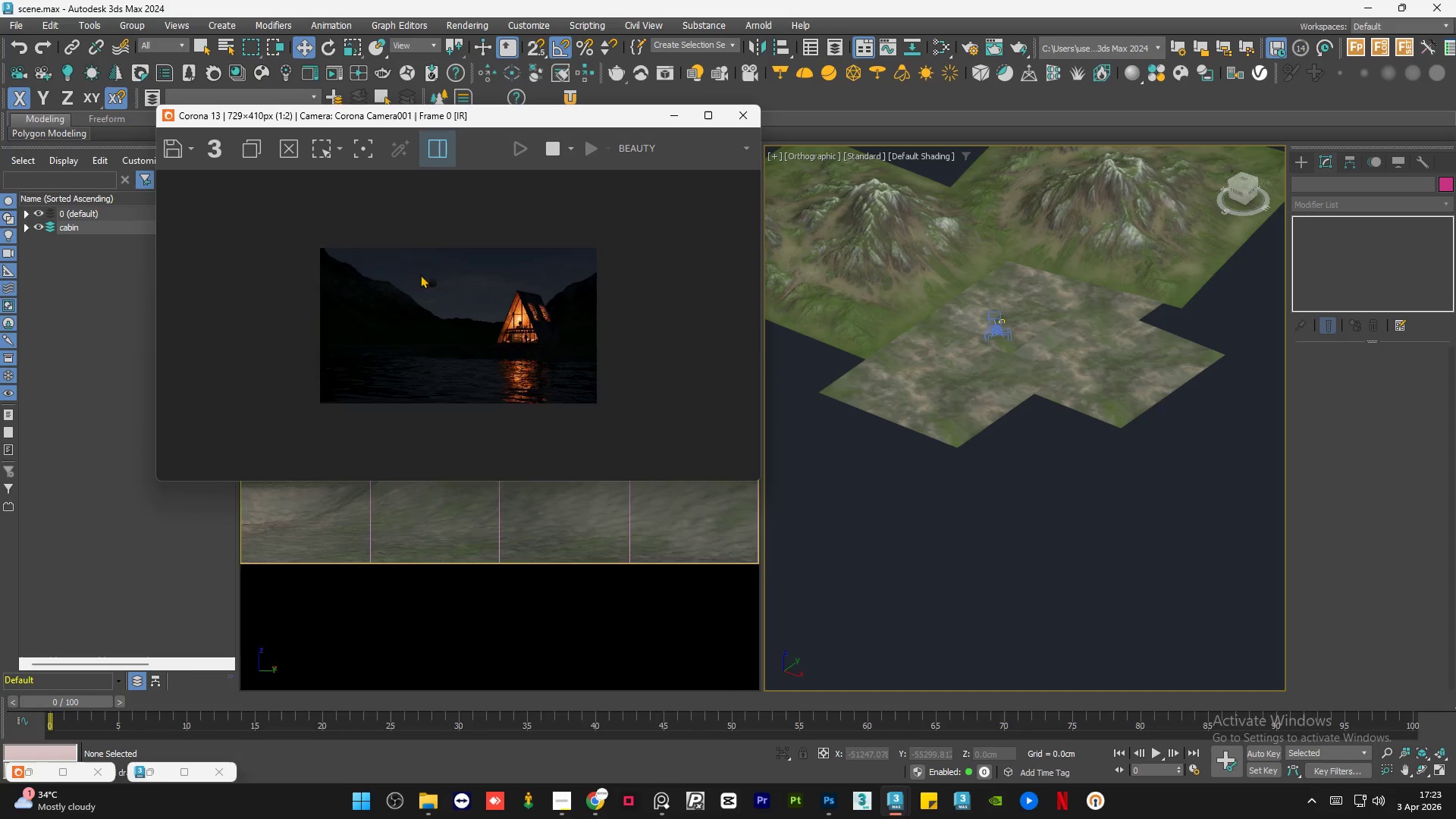 
scroll: coordinate [406, 218], scroll_direction: up, amount: 2.0
 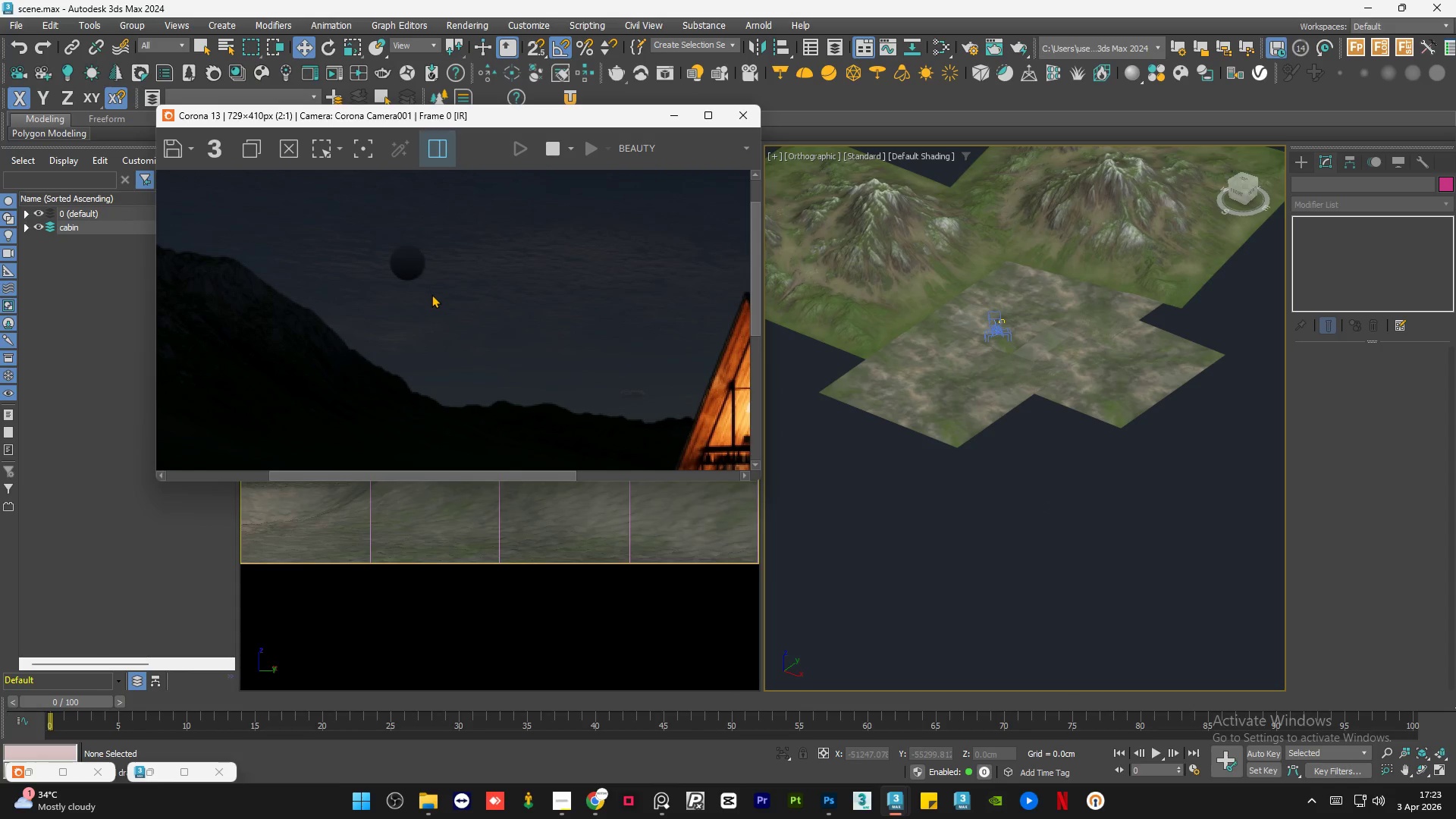 
scroll: coordinate [1060, 598], scroll_direction: down, amount: 4.0
 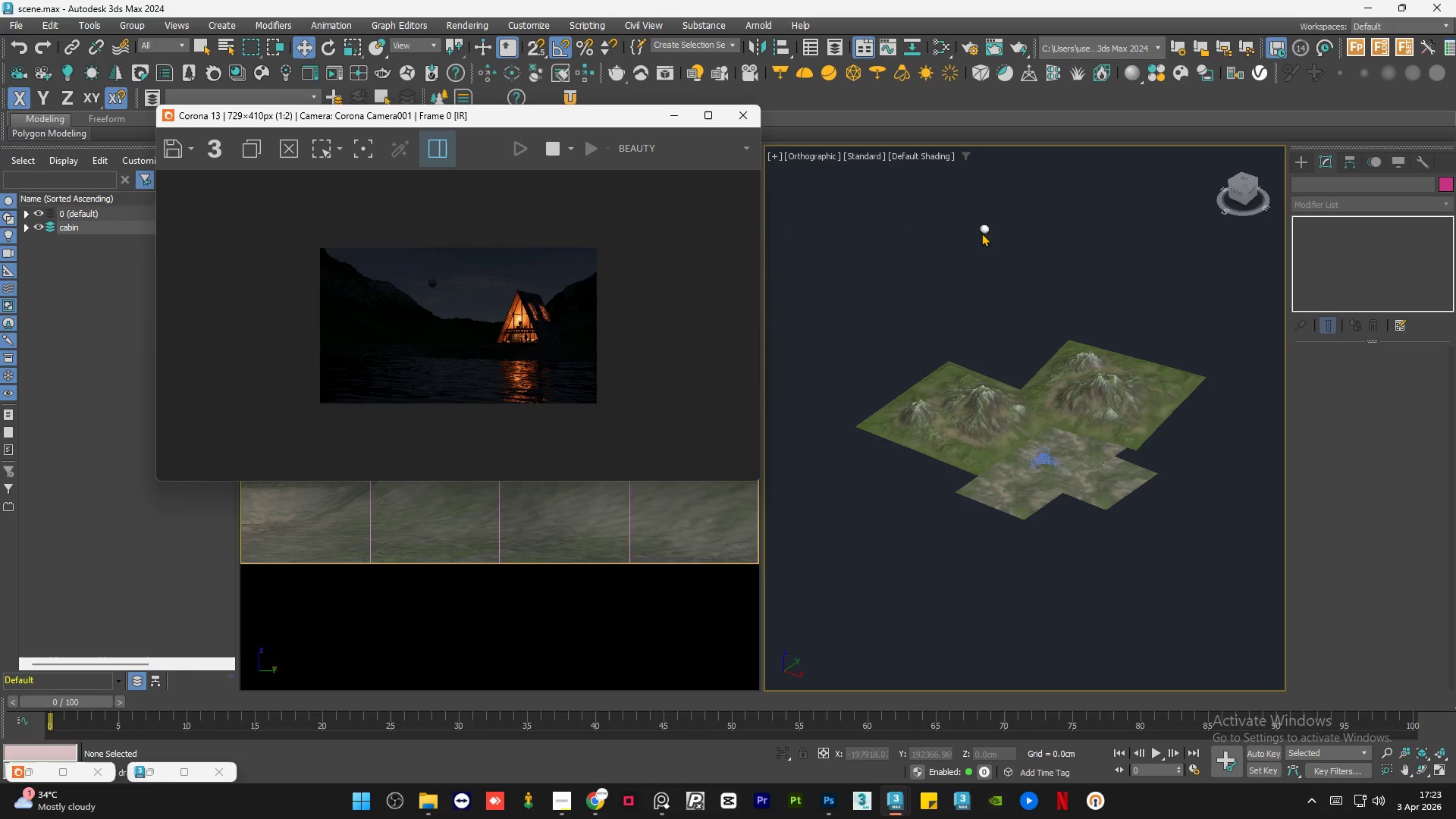 
left_click([985, 229])
 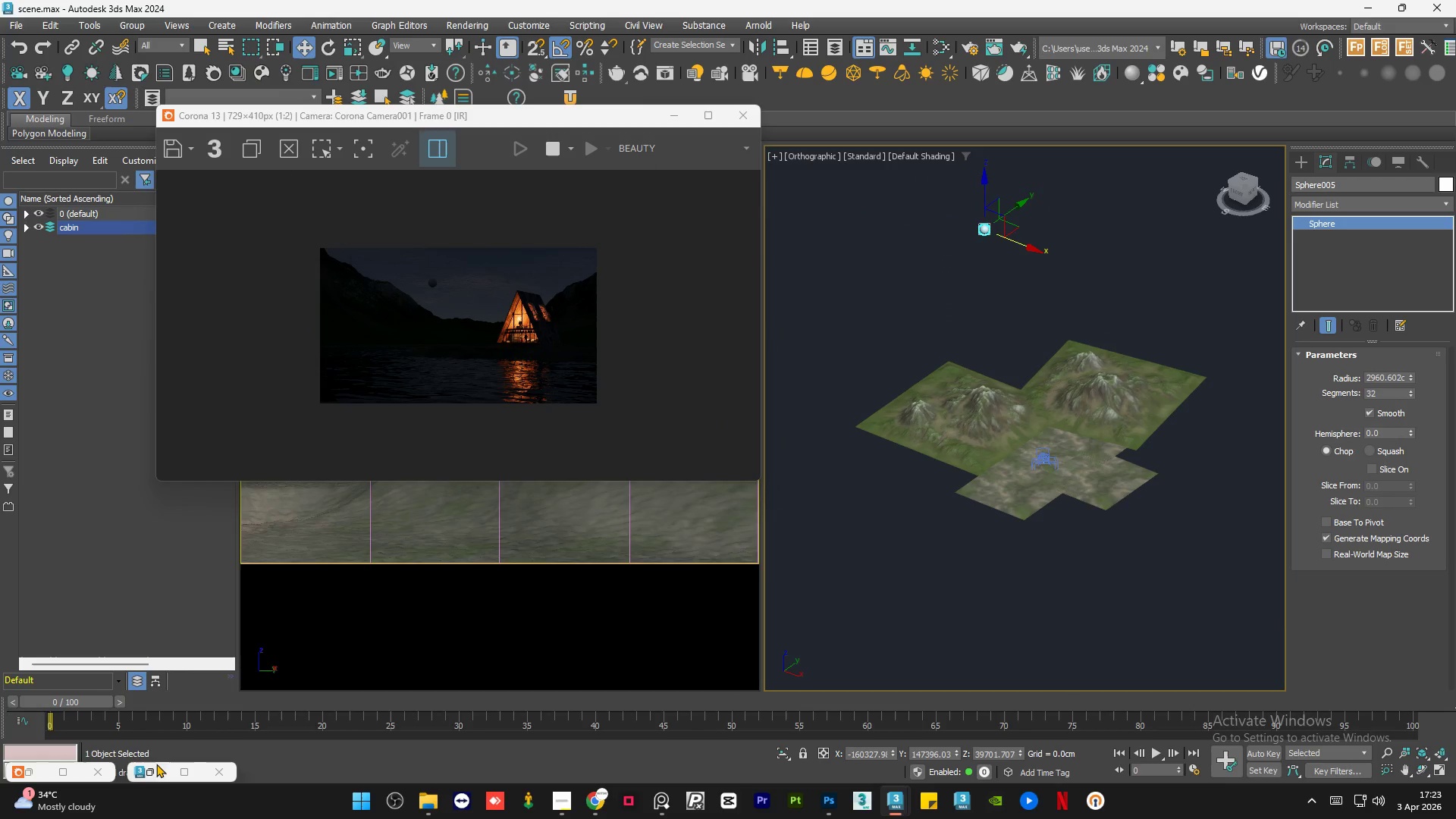 
left_click([154, 767])
 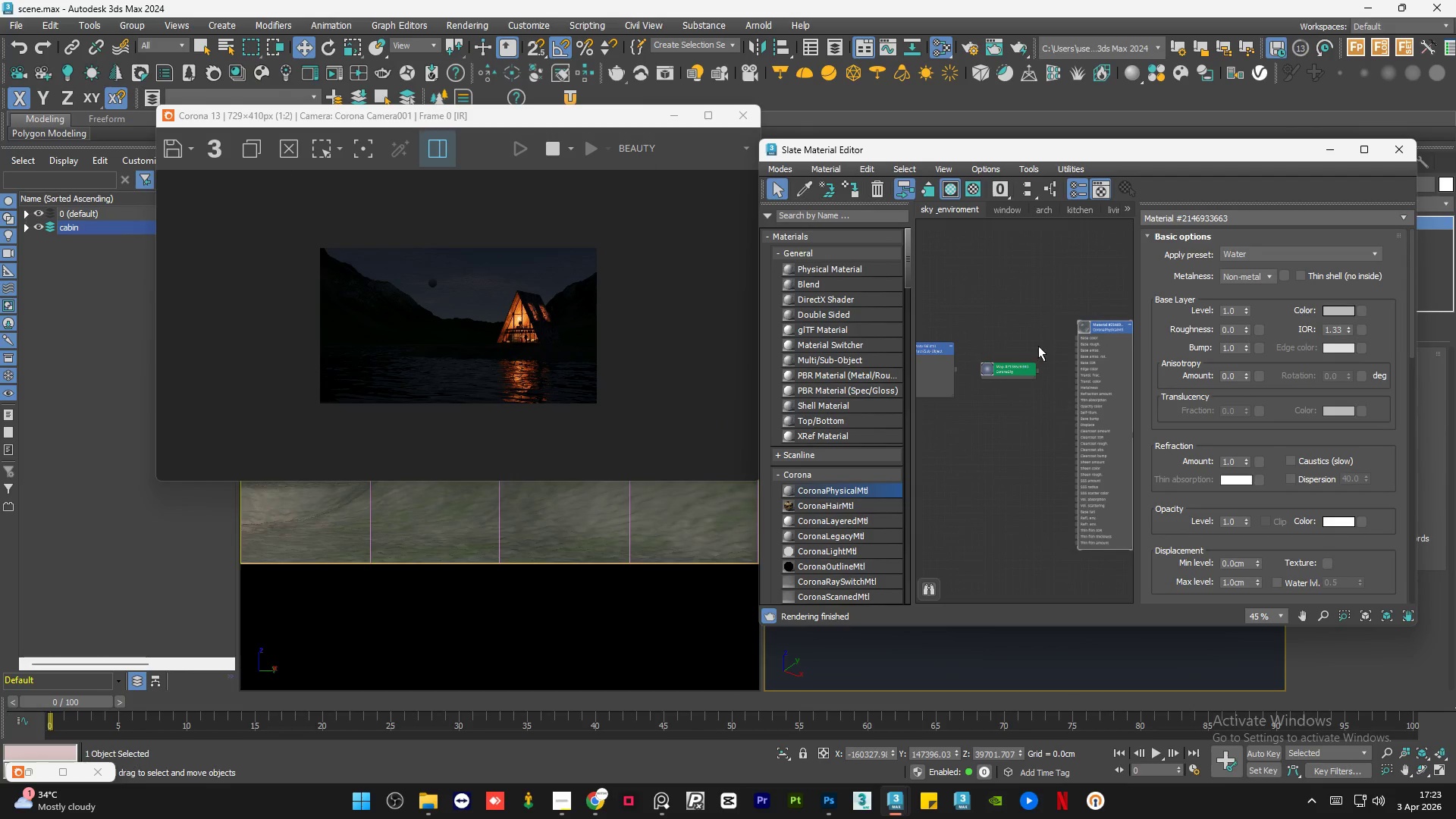 
scroll: coordinate [830, 513], scroll_direction: down, amount: 7.0
 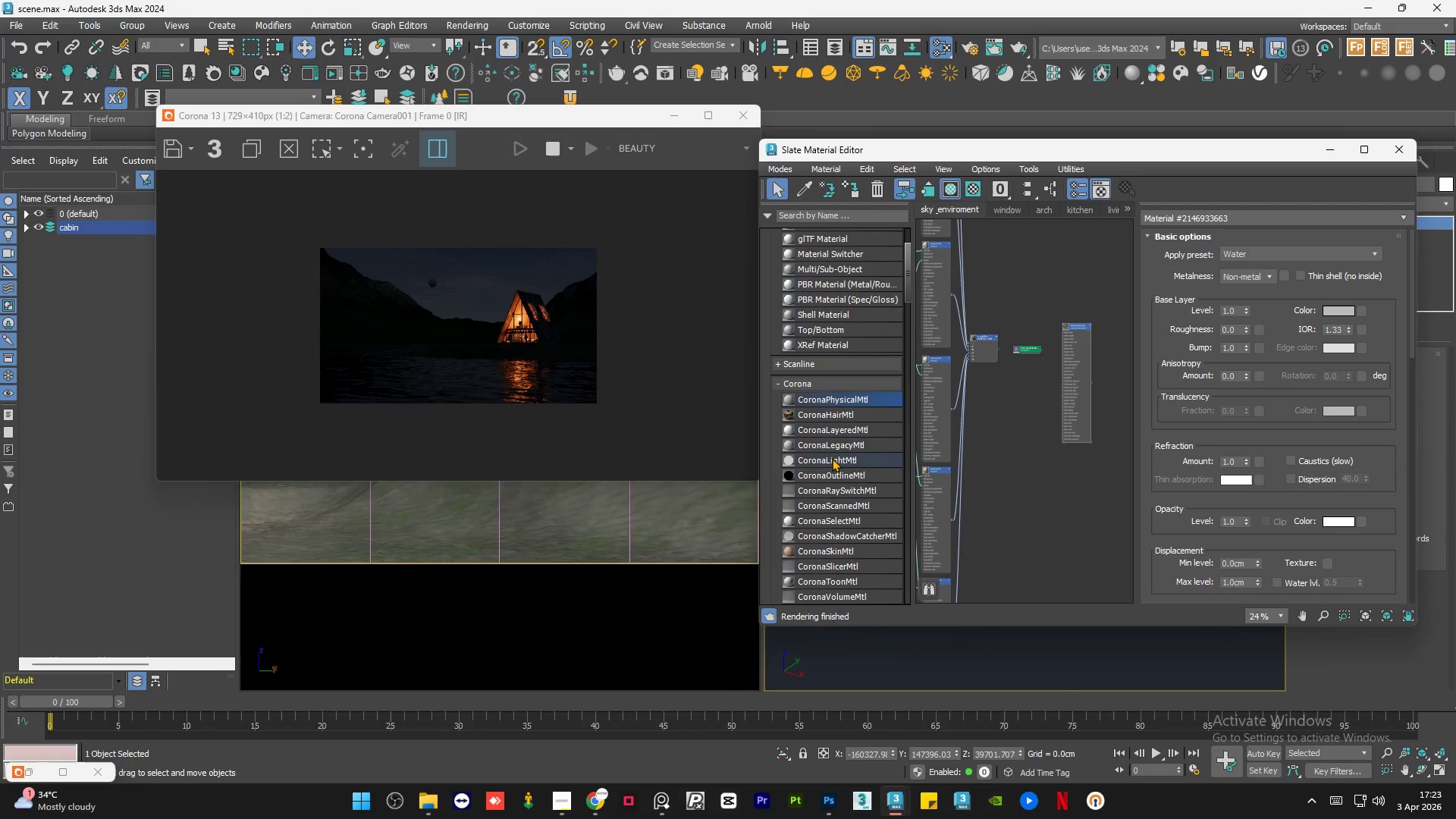 
left_click_drag(start_coordinate=[832, 458], to_coordinate=[1031, 381])
 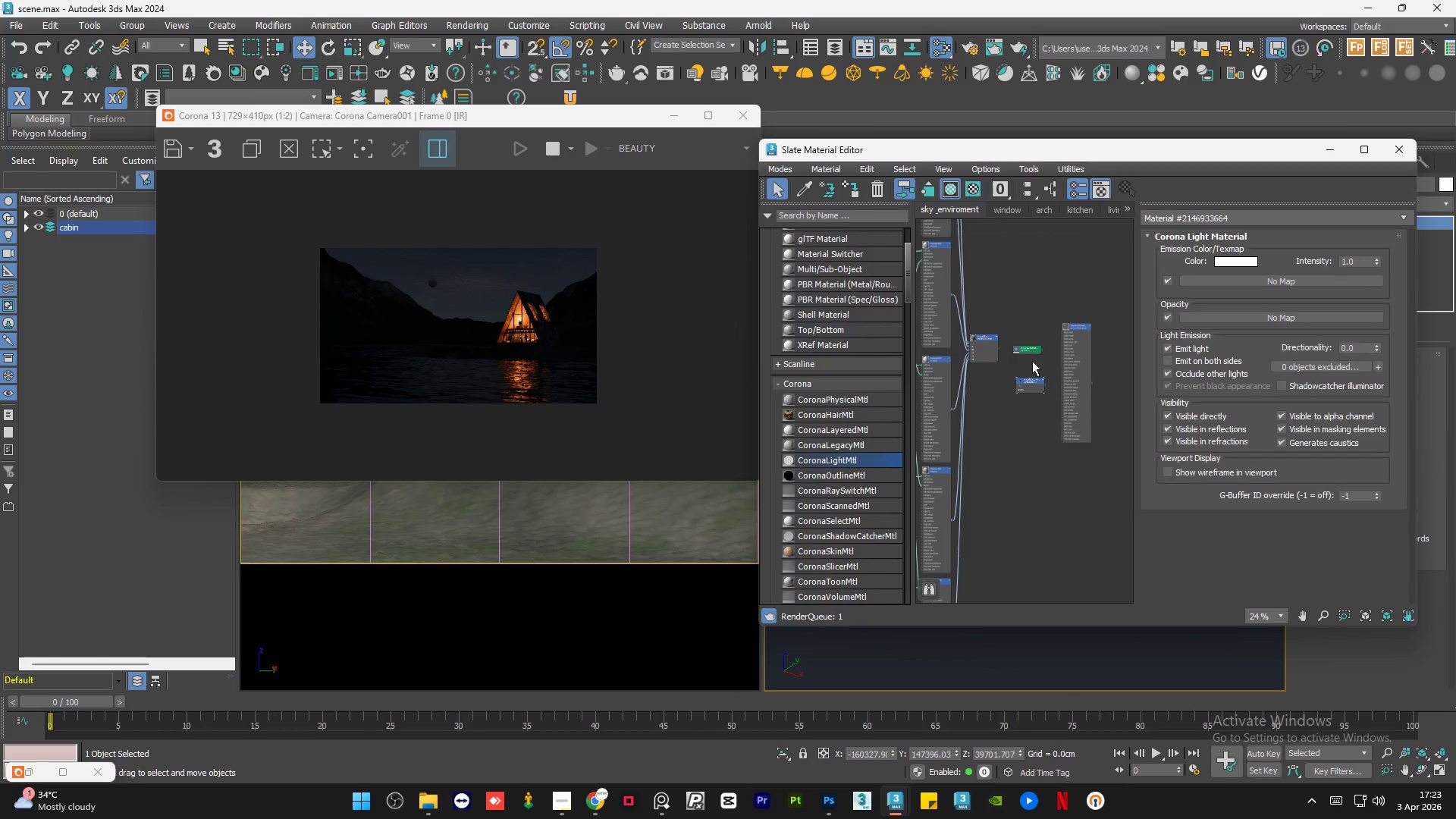 
scroll: coordinate [1032, 361], scroll_direction: up, amount: 2.0
 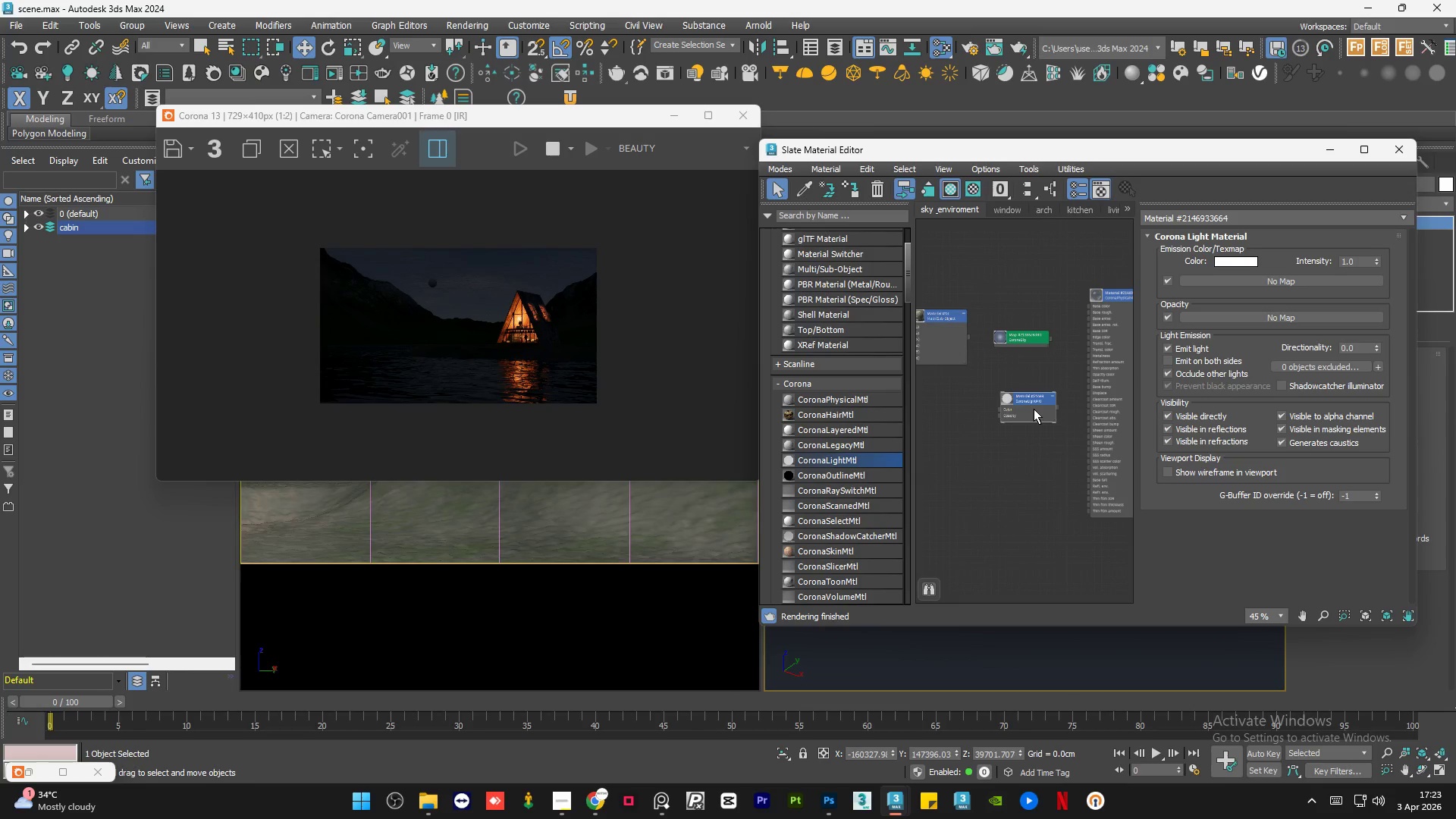 
left_click_drag(start_coordinate=[1034, 409], to_coordinate=[1028, 381])
 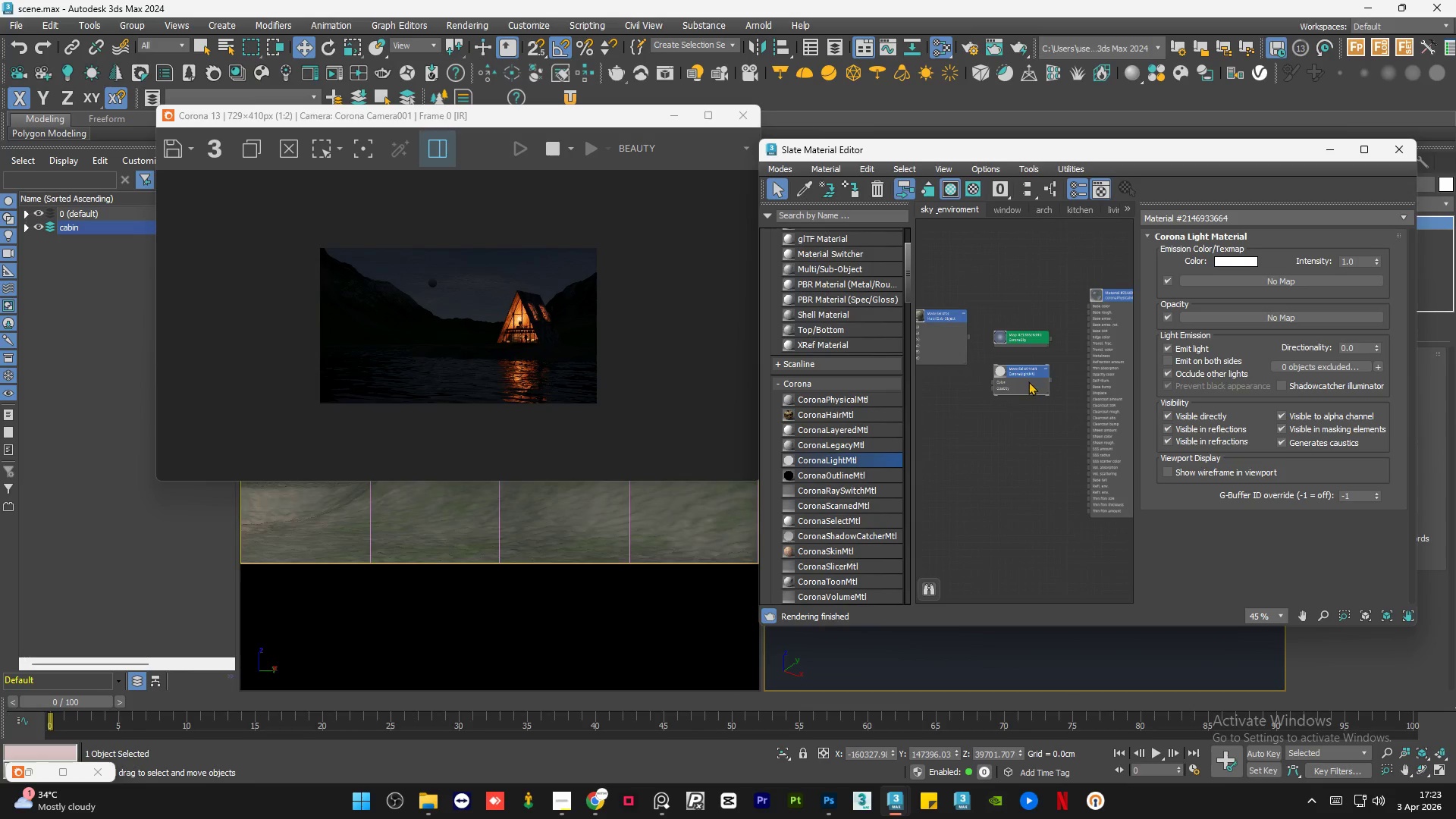 
double_click([1028, 381])
 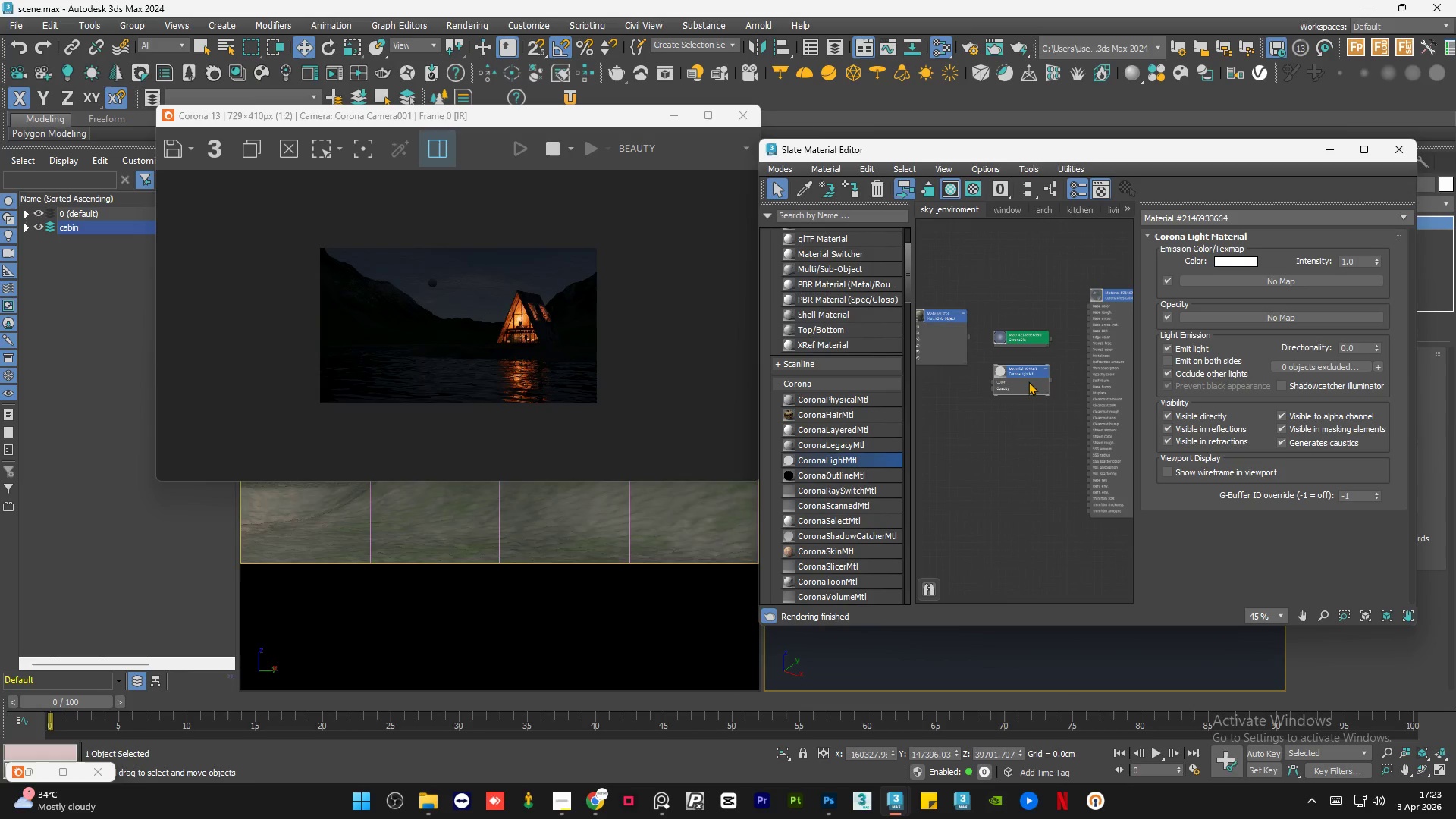 
key(A)
 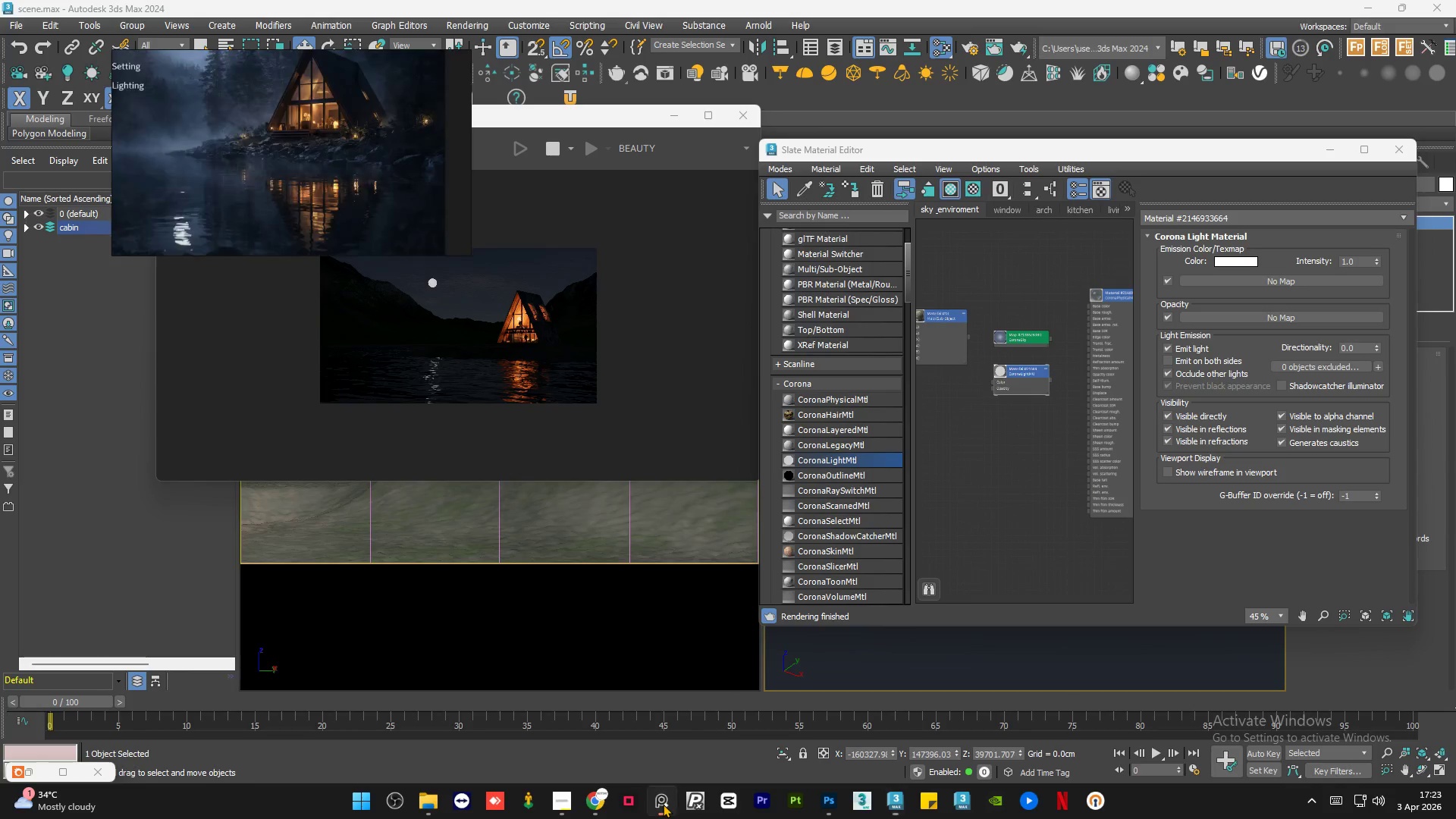 
scroll: coordinate [287, 187], scroll_direction: down, amount: 4.0
 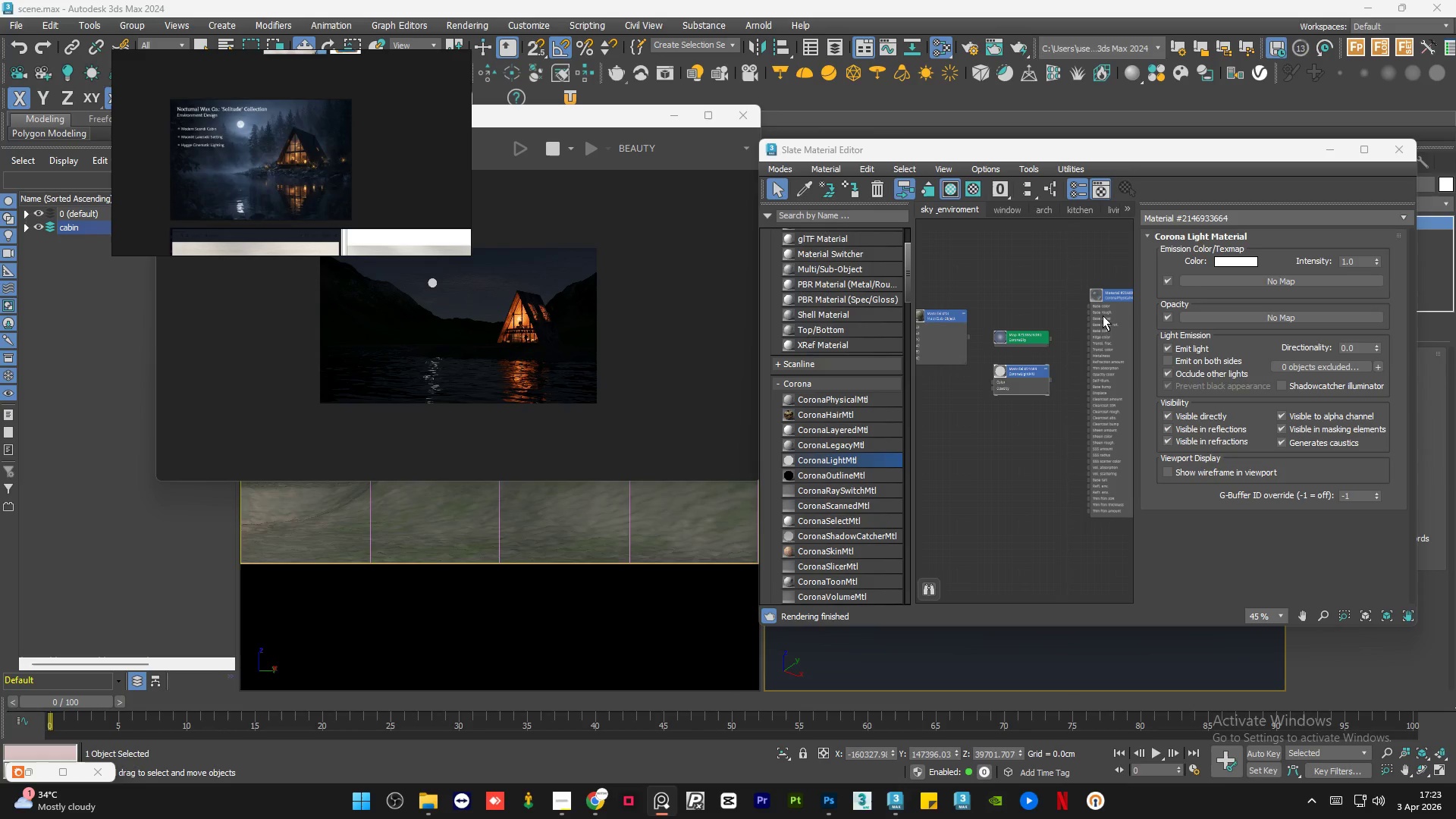 
double_click([1361, 262])
 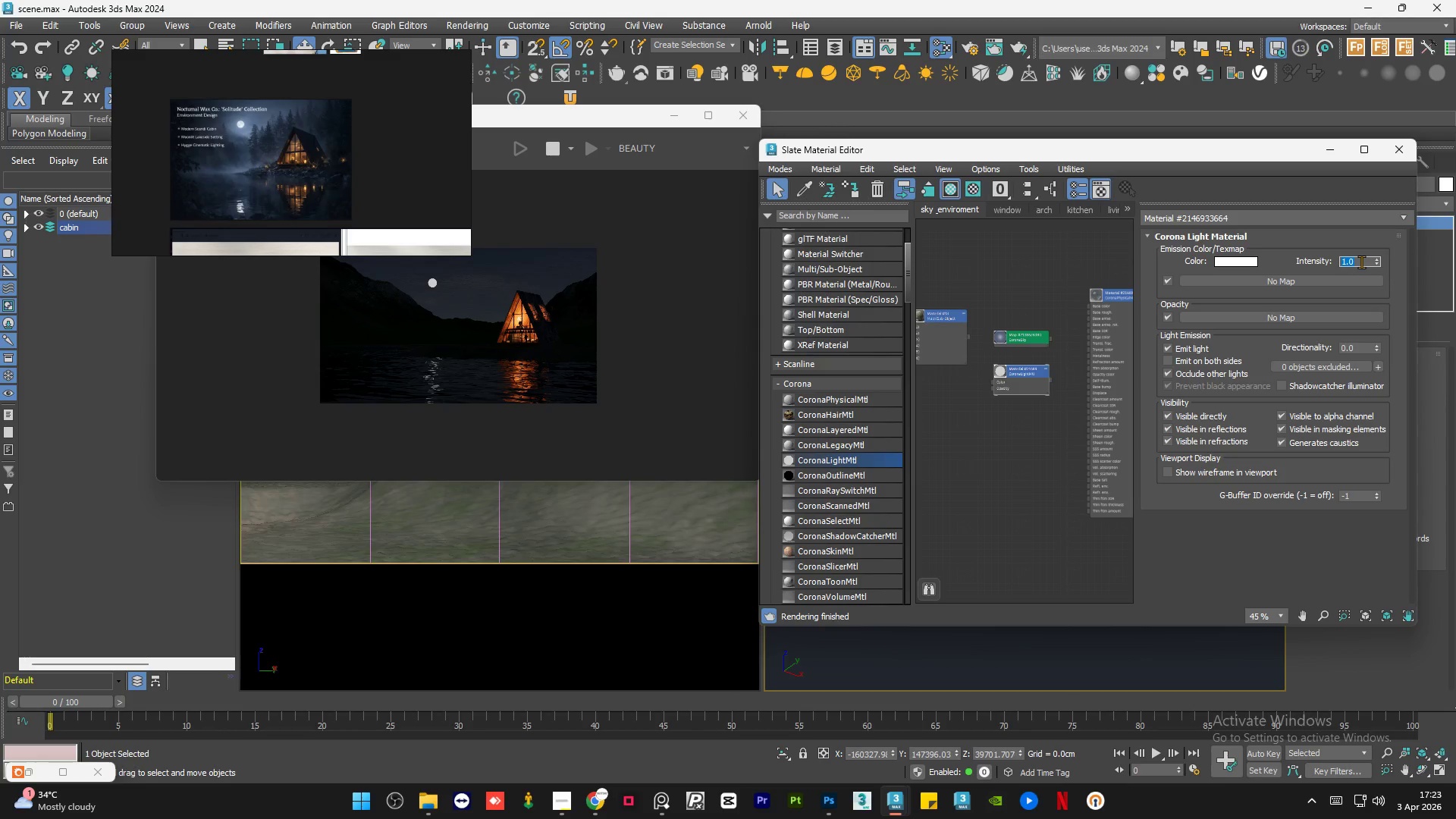 
key(Numpad1)
 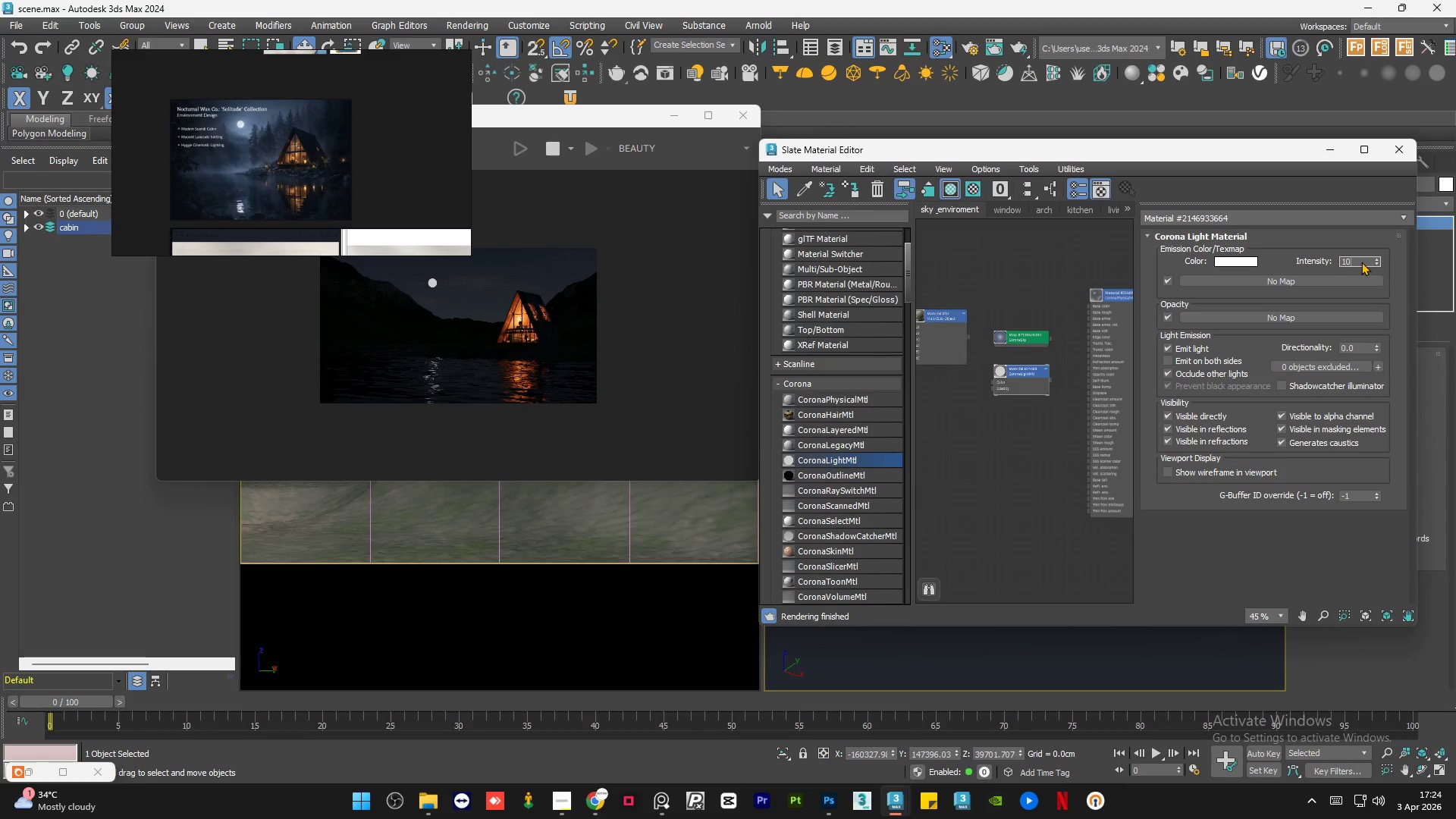 
key(Numpad0)
 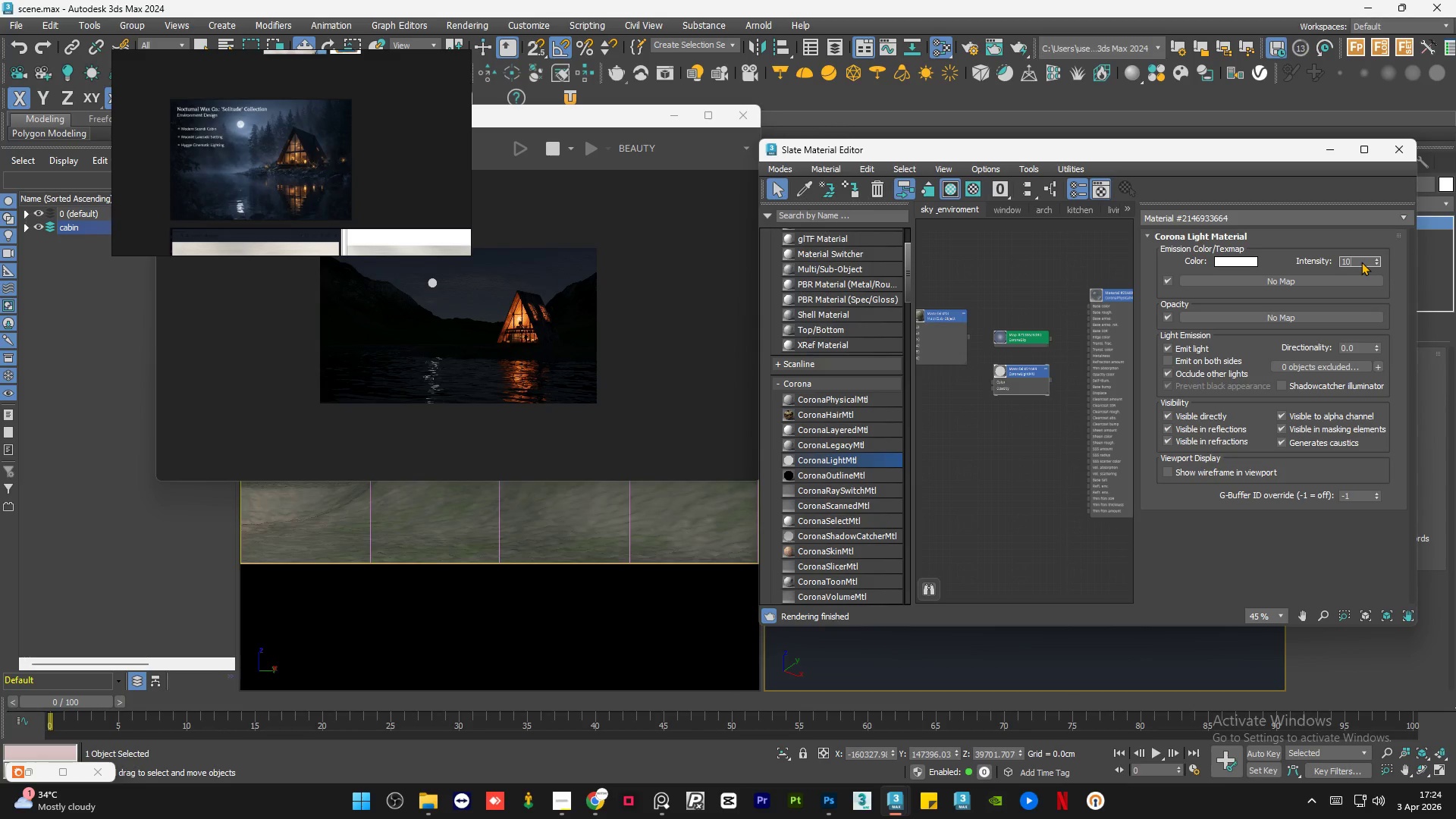 
key(NumpadEnter)
 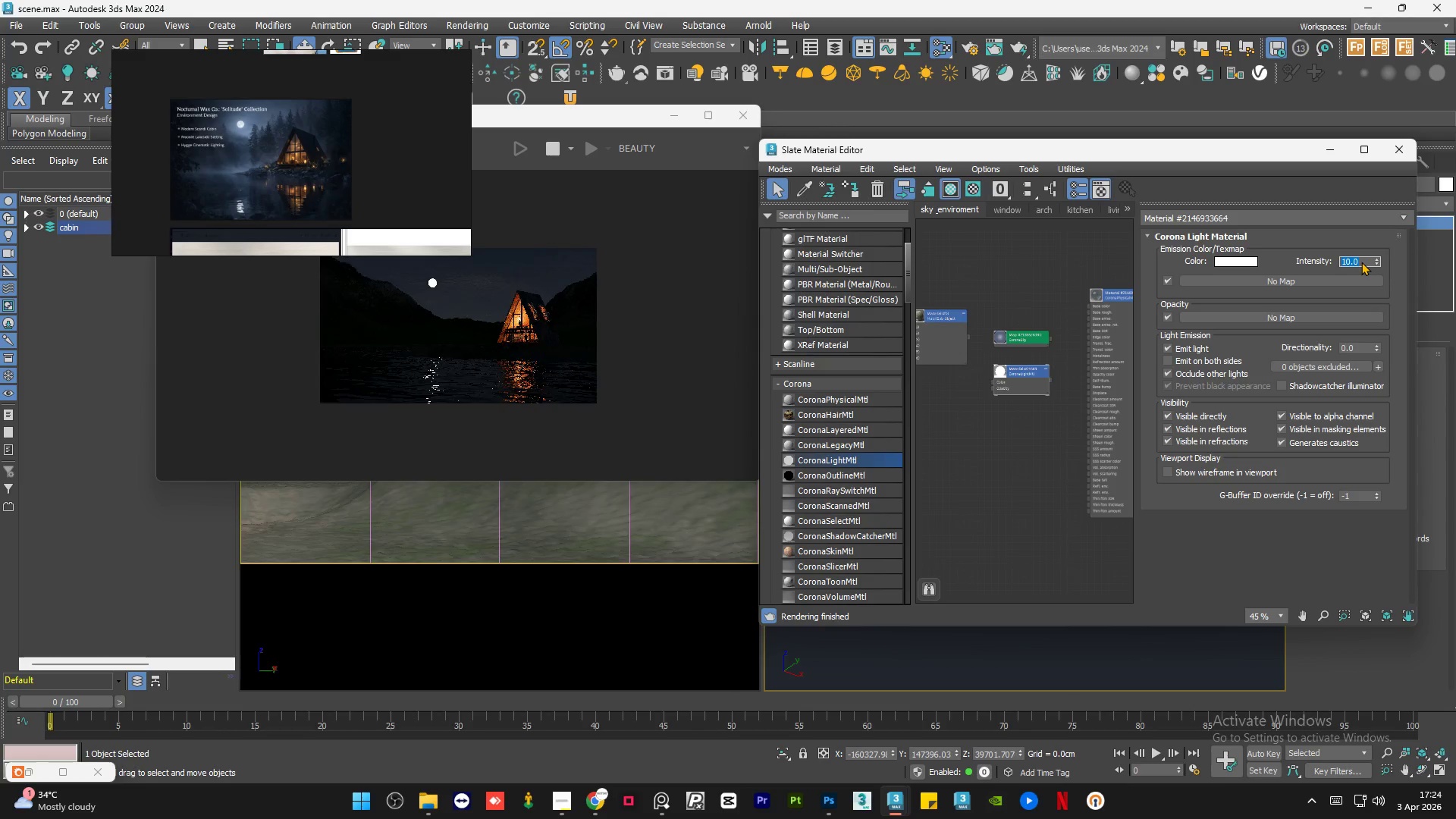 
key(Numpad1)
 